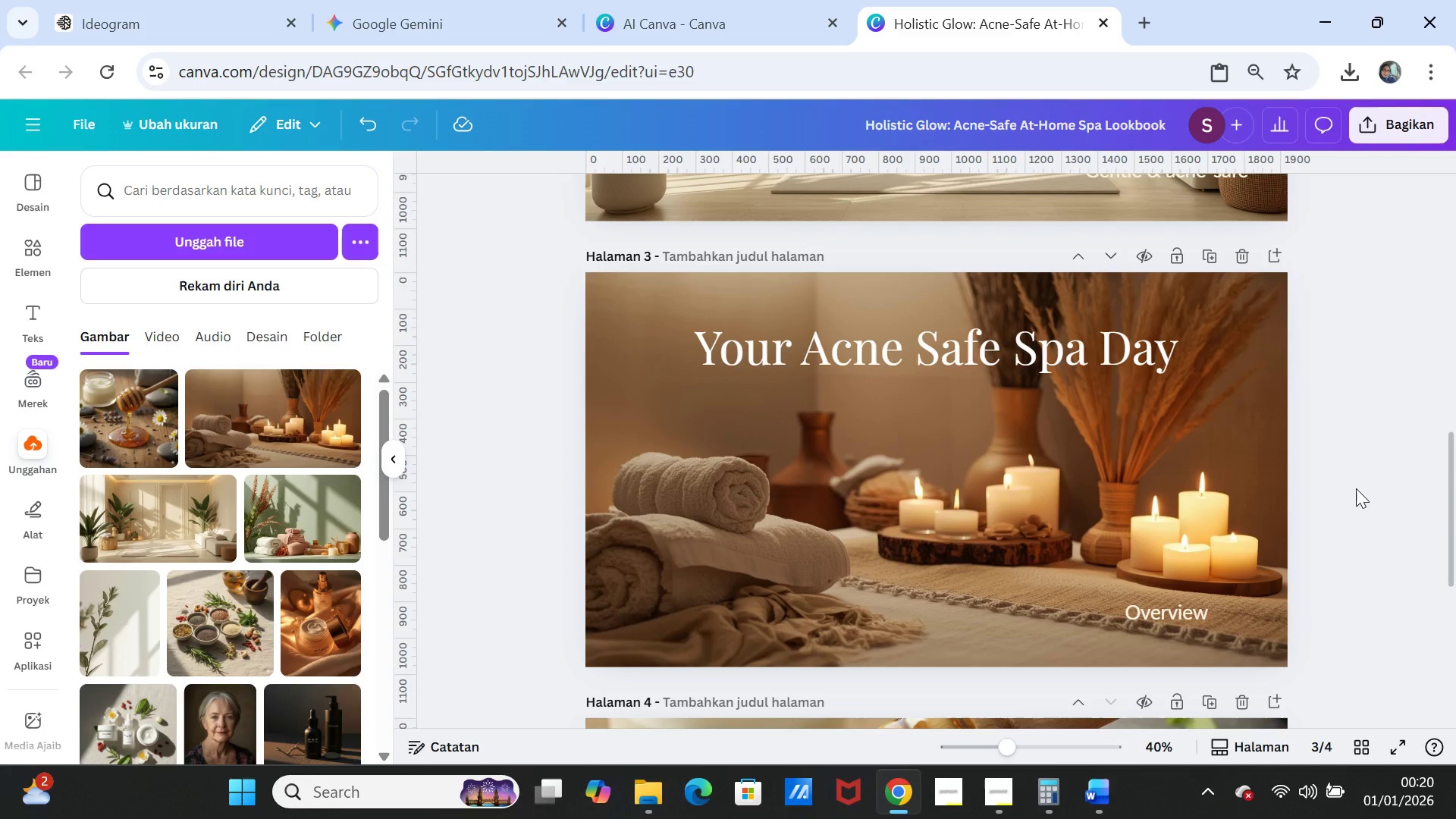 
scroll: coordinate [1356, 488], scroll_direction: down, amount: 6.0
 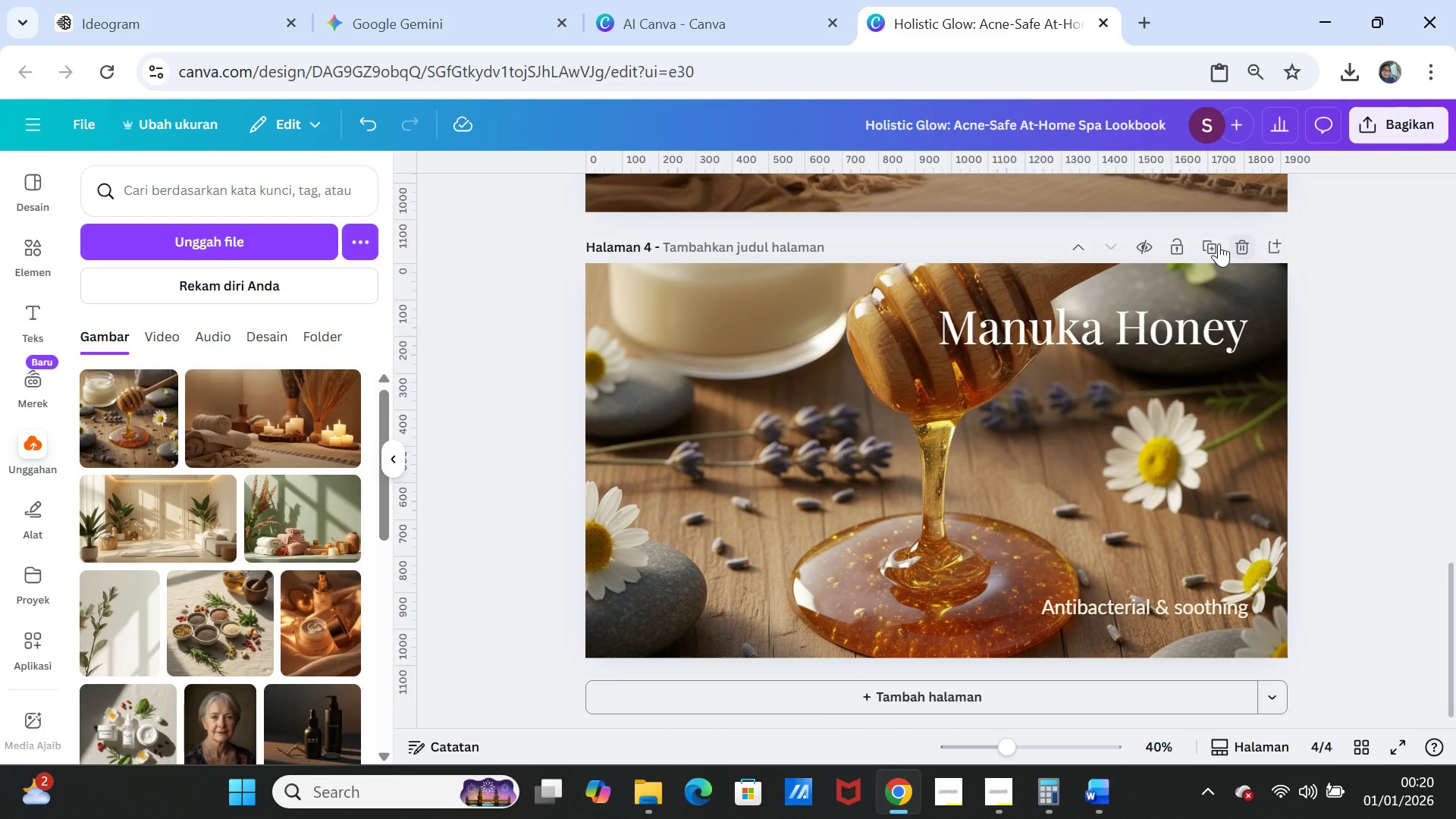 
left_click([1216, 243])
 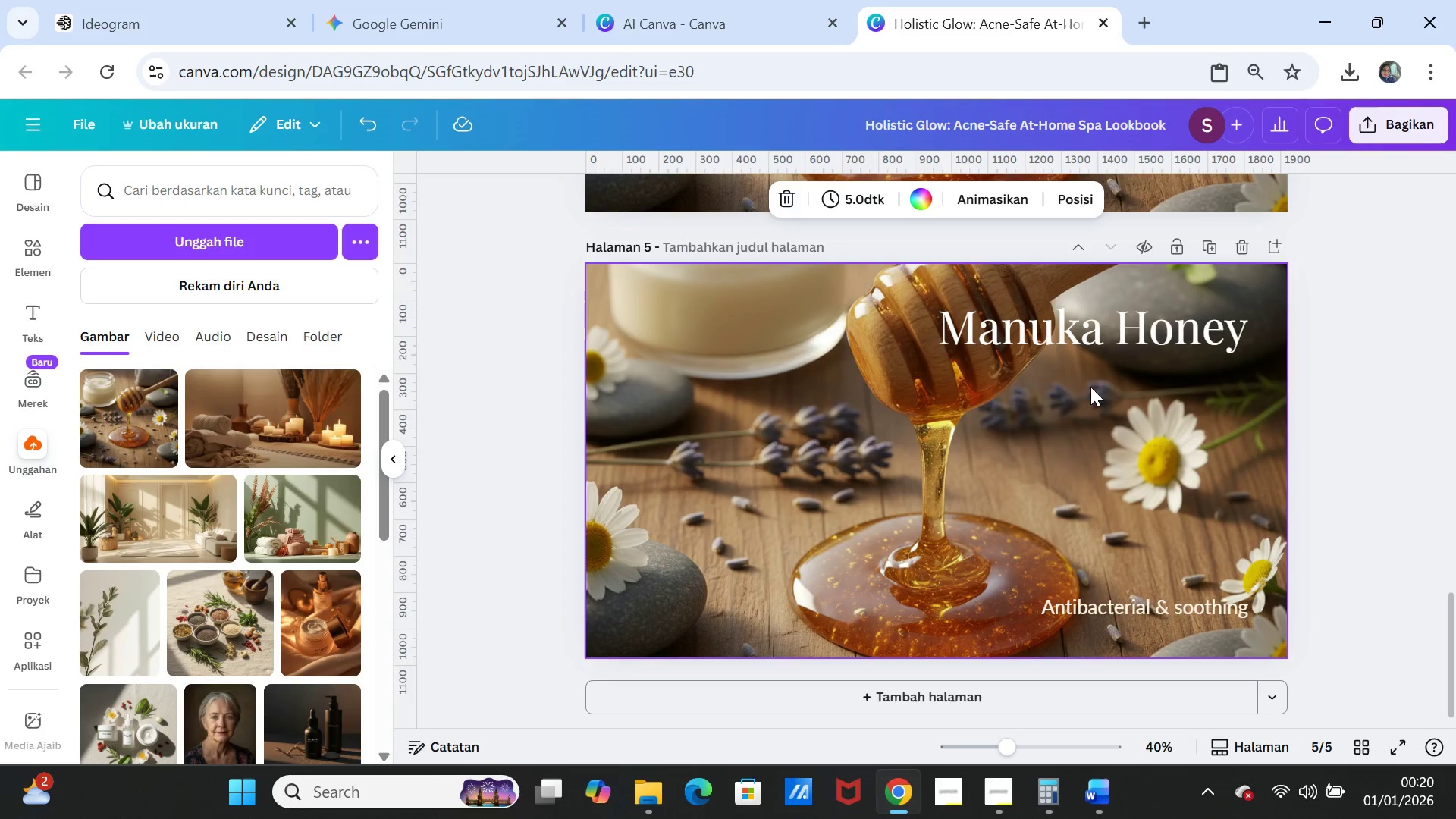 
left_click([1163, 449])
 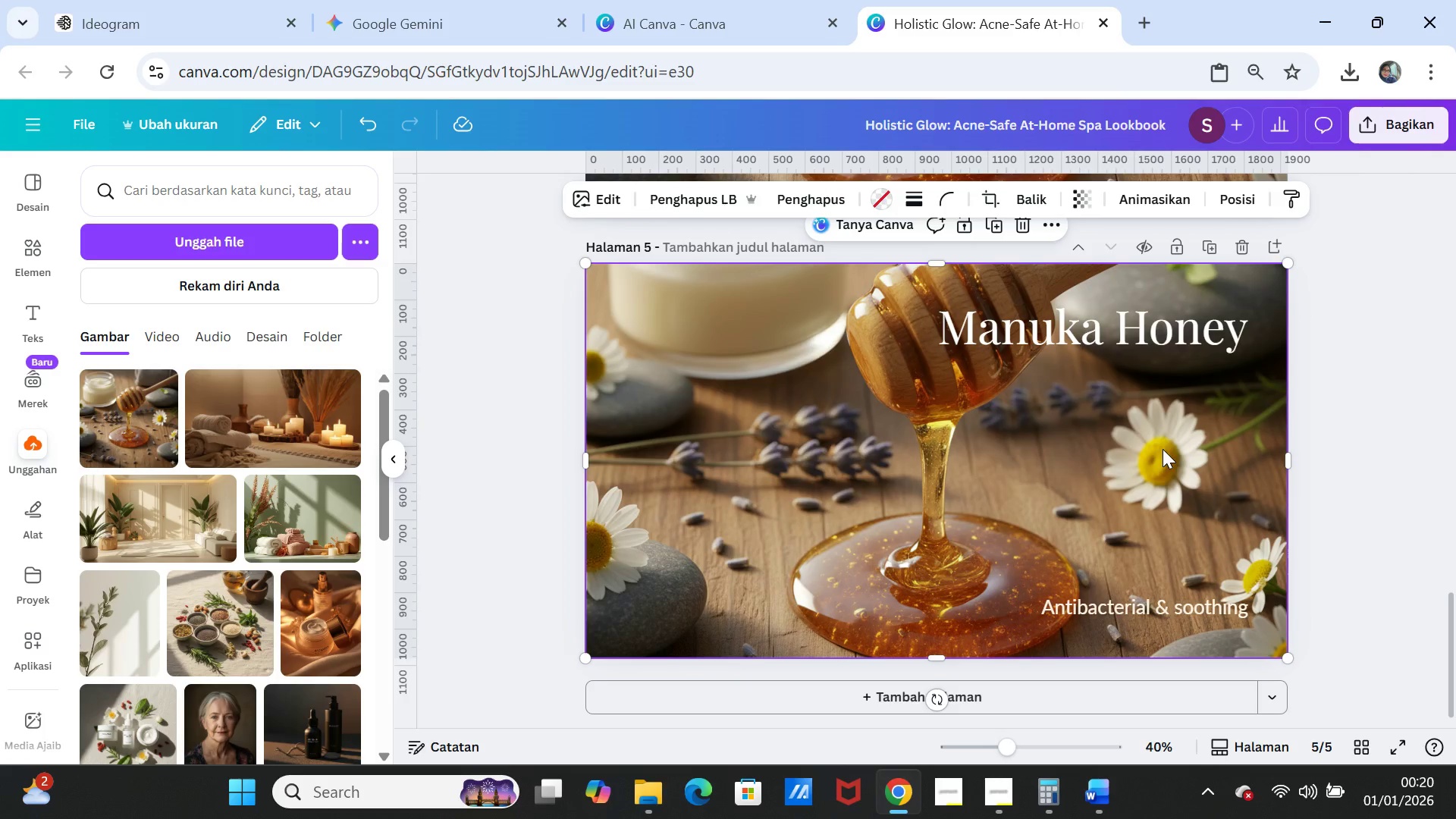 
key(Delete)
 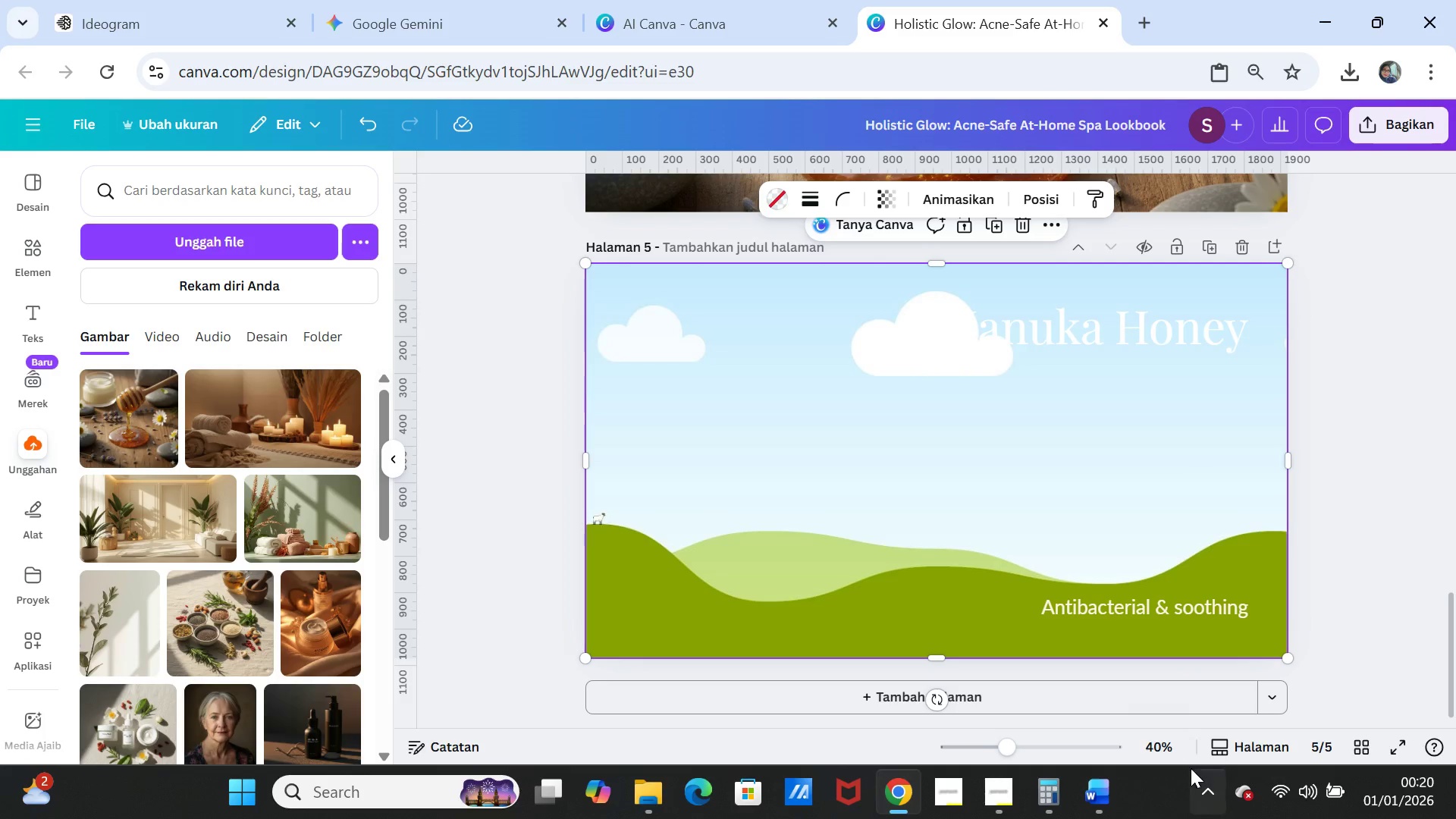 
left_click([1092, 786])
 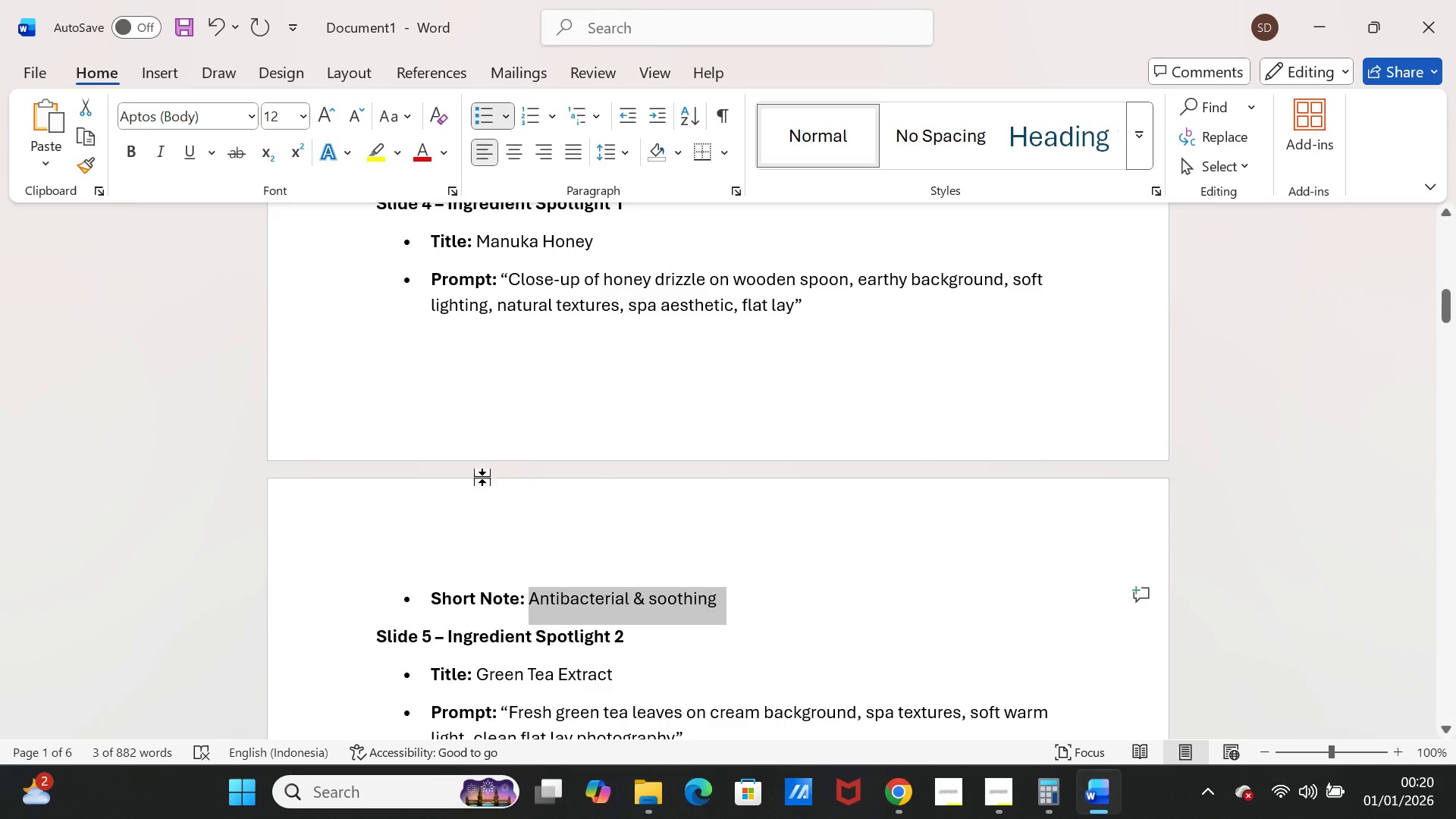 
scroll: coordinate [548, 541], scroll_direction: down, amount: 5.0
 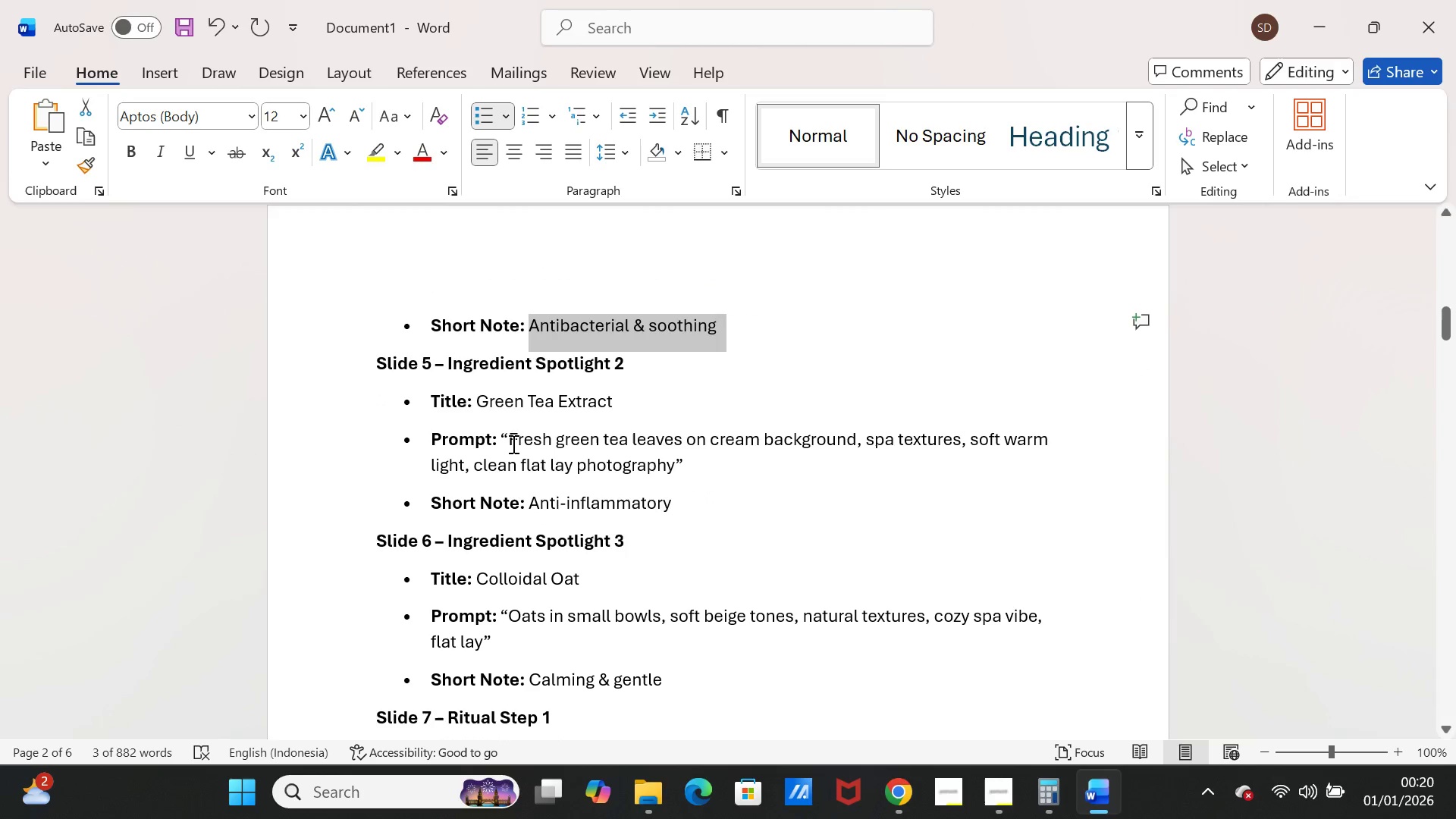 
left_click_drag(start_coordinate=[509, 439], to_coordinate=[672, 468])
 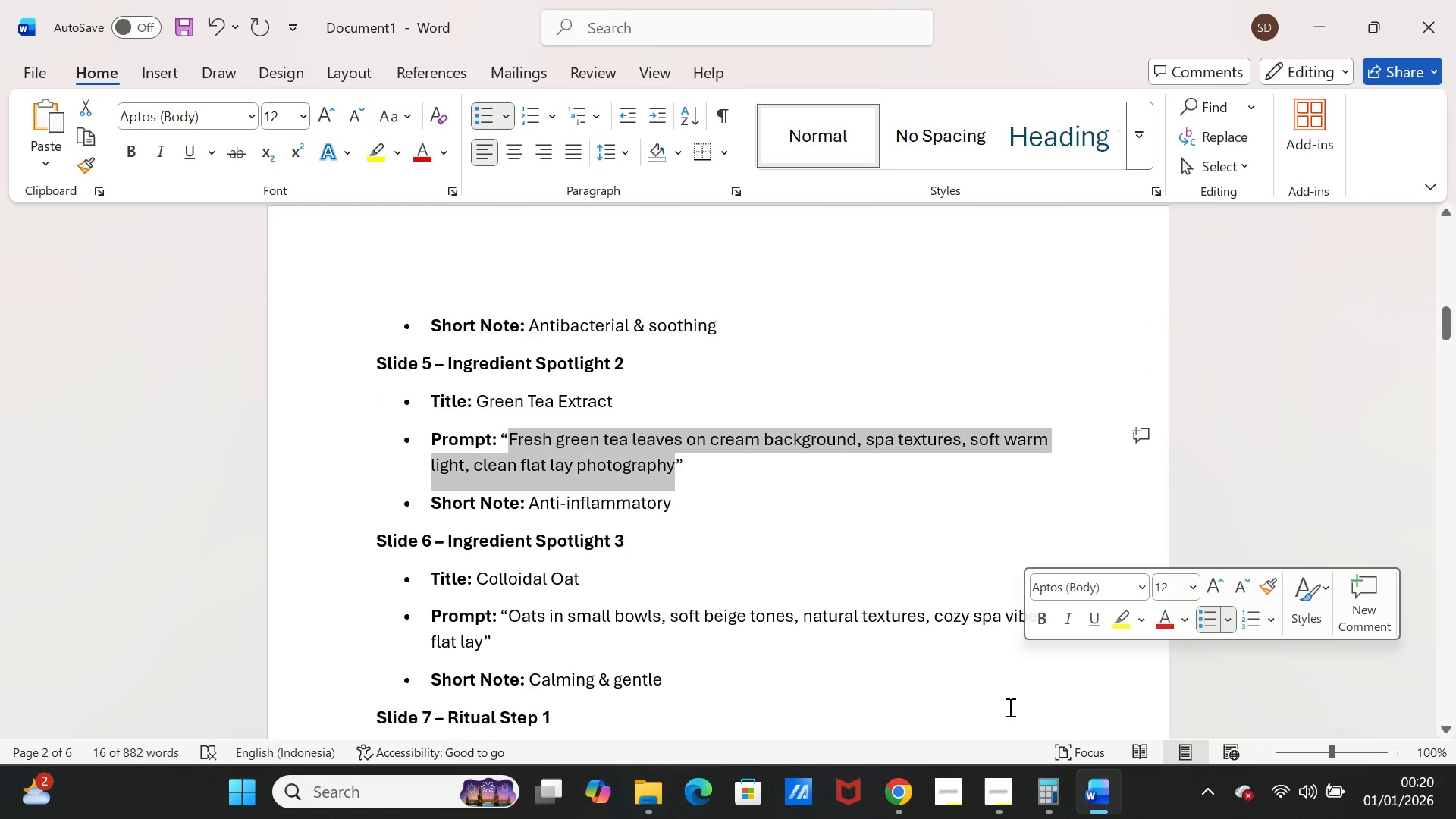 
key(Control+C)
 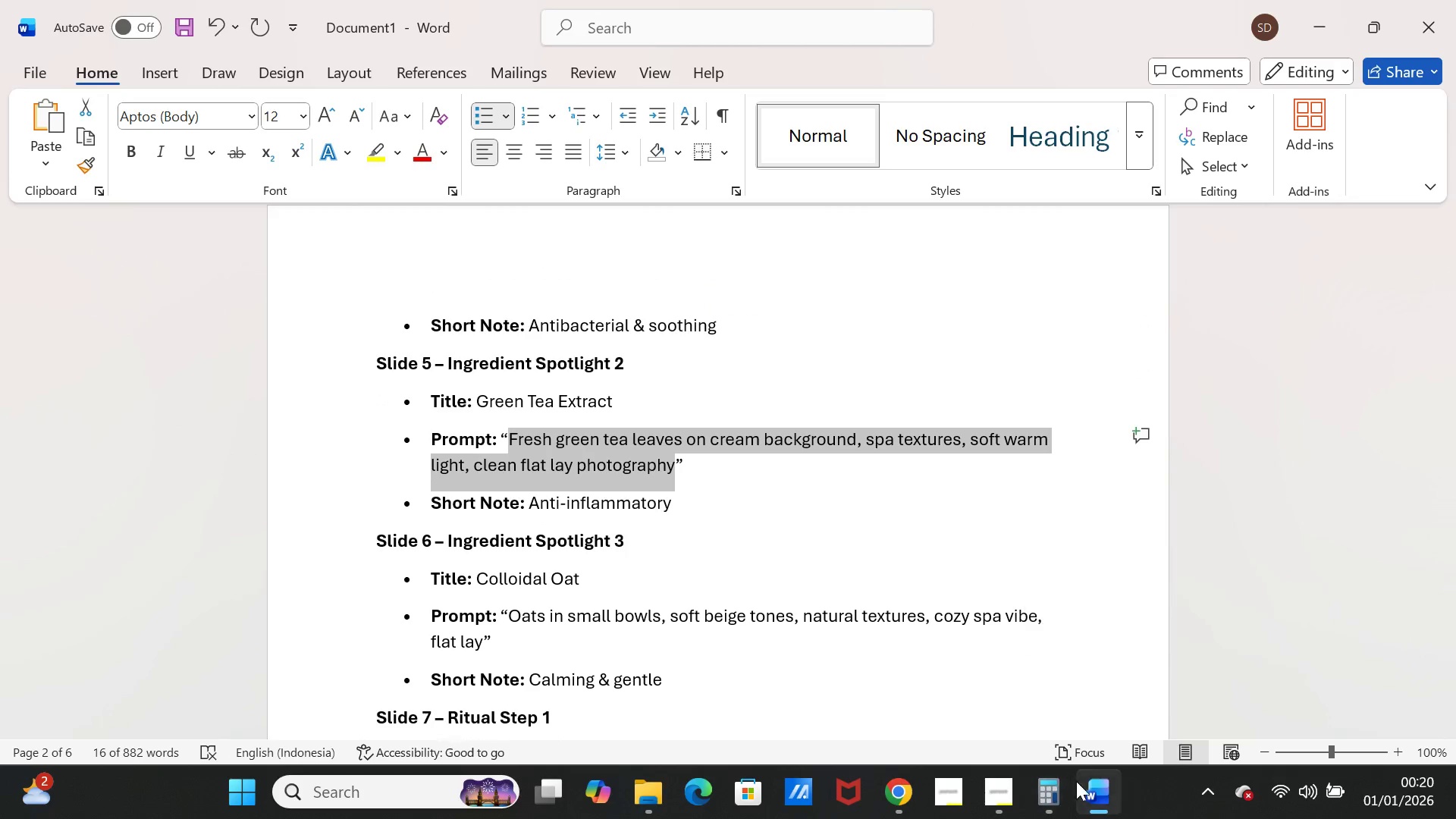 
left_click([1084, 786])
 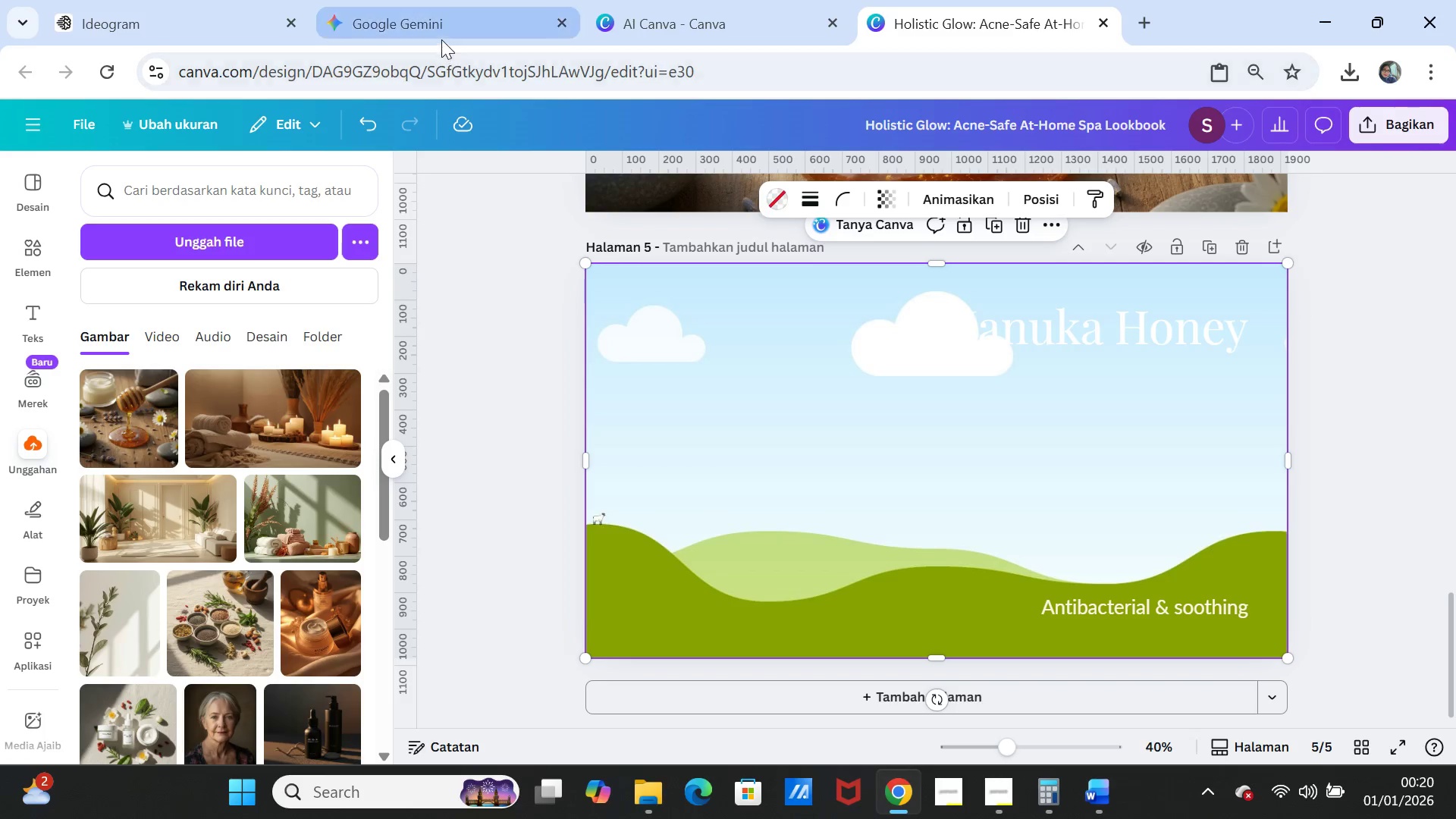 
left_click([440, 30])
 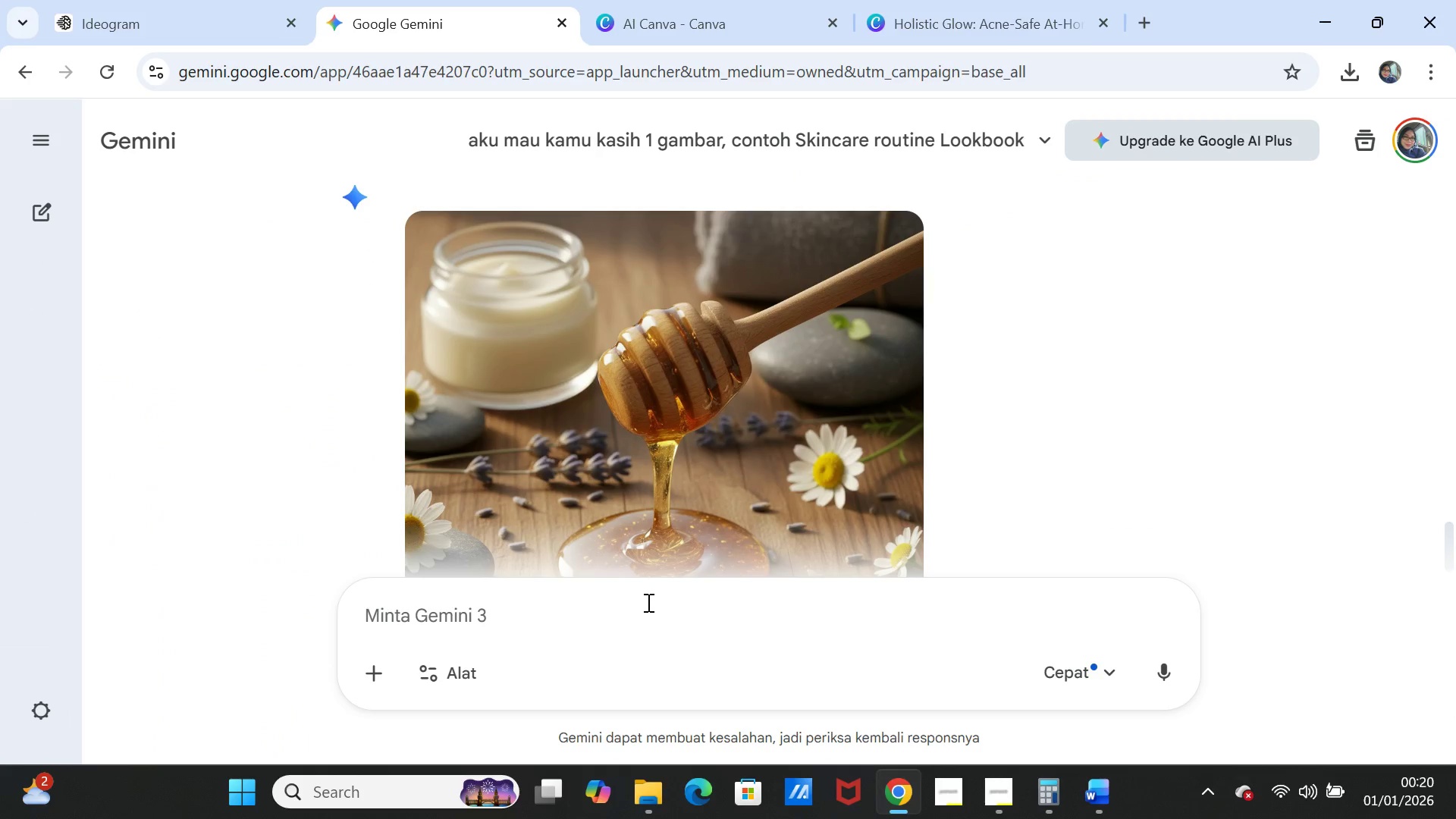 
key(Control+ControlLeft)
 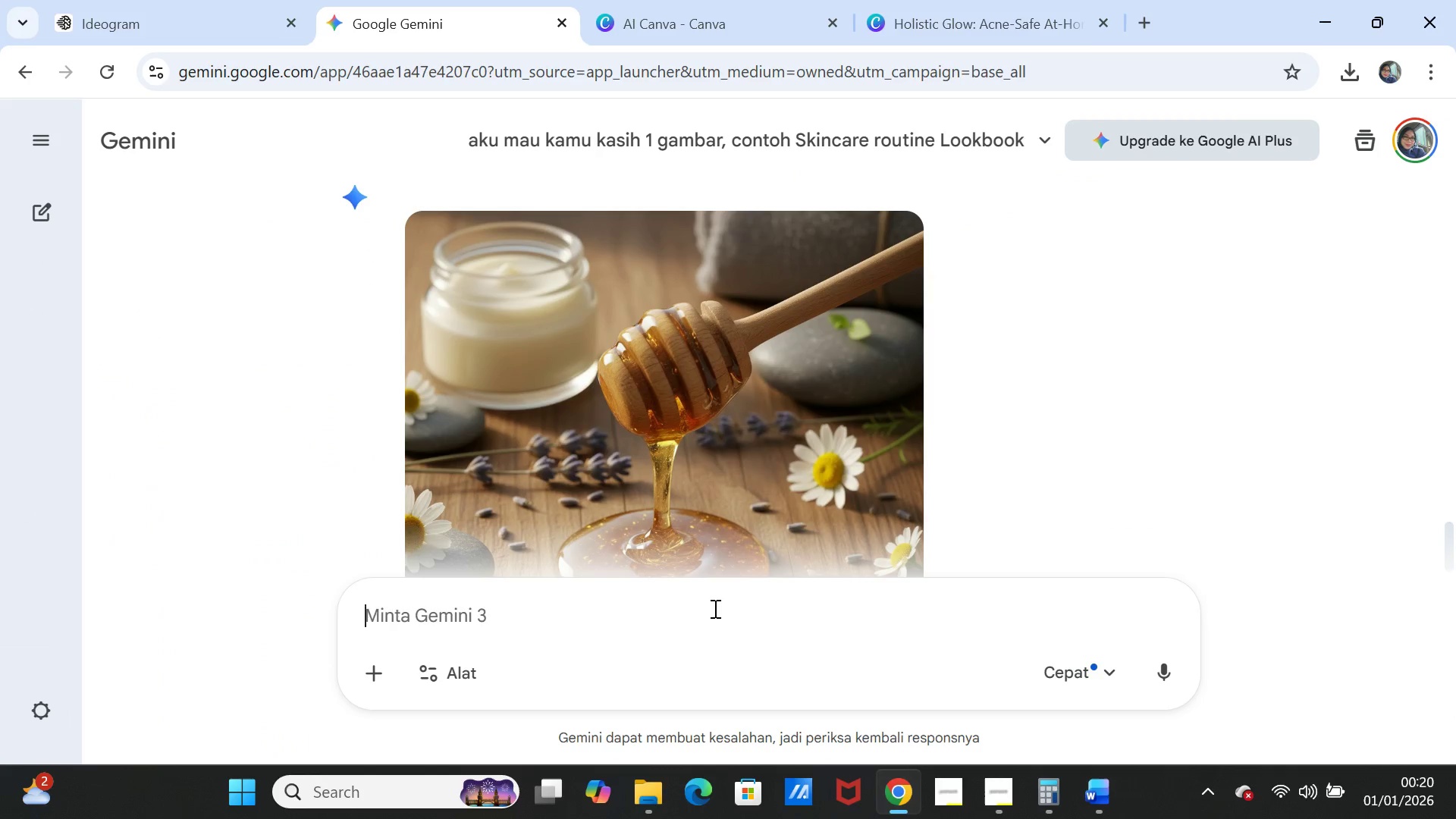 
key(Control+V)
 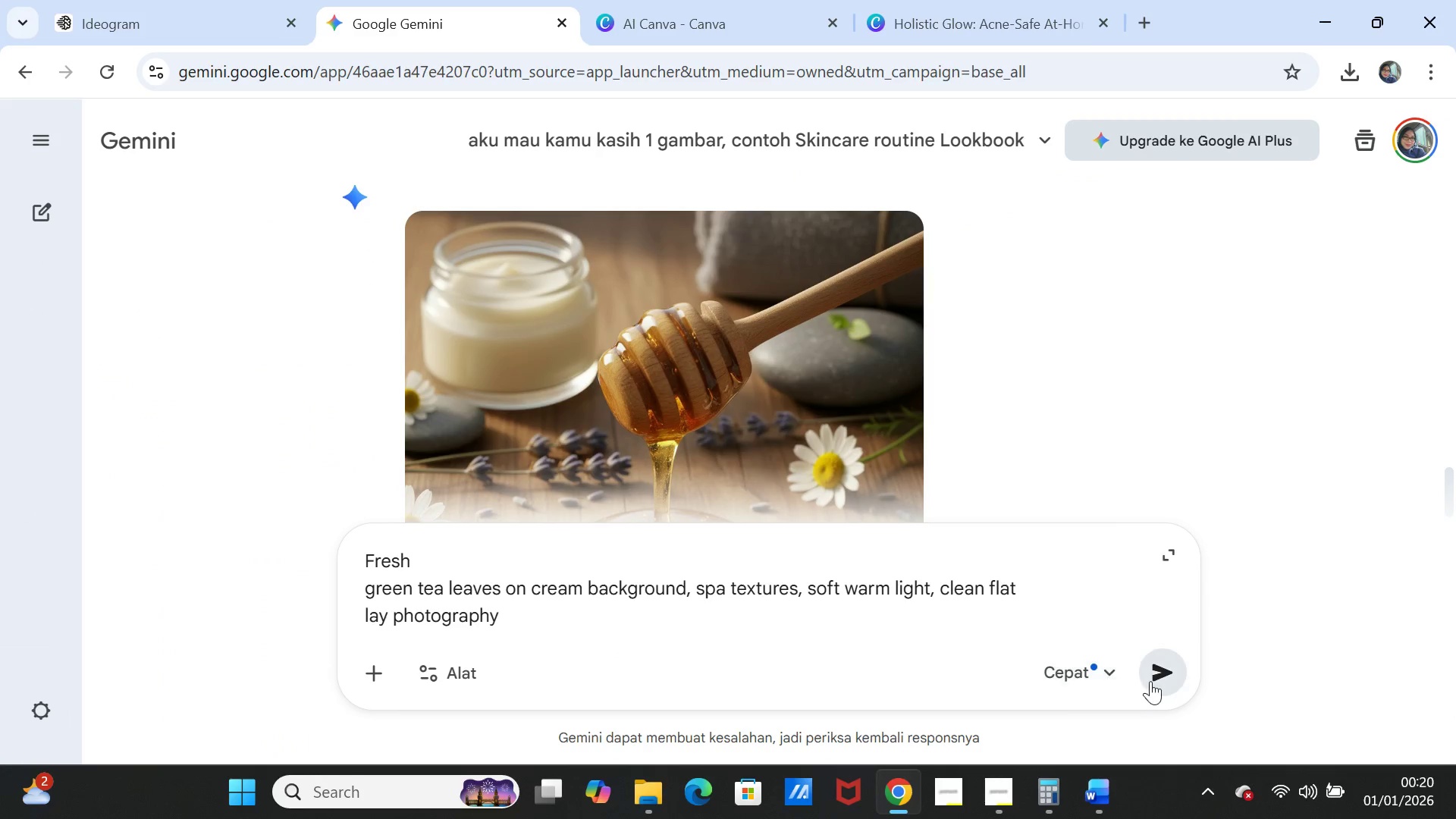 
left_click([1153, 675])
 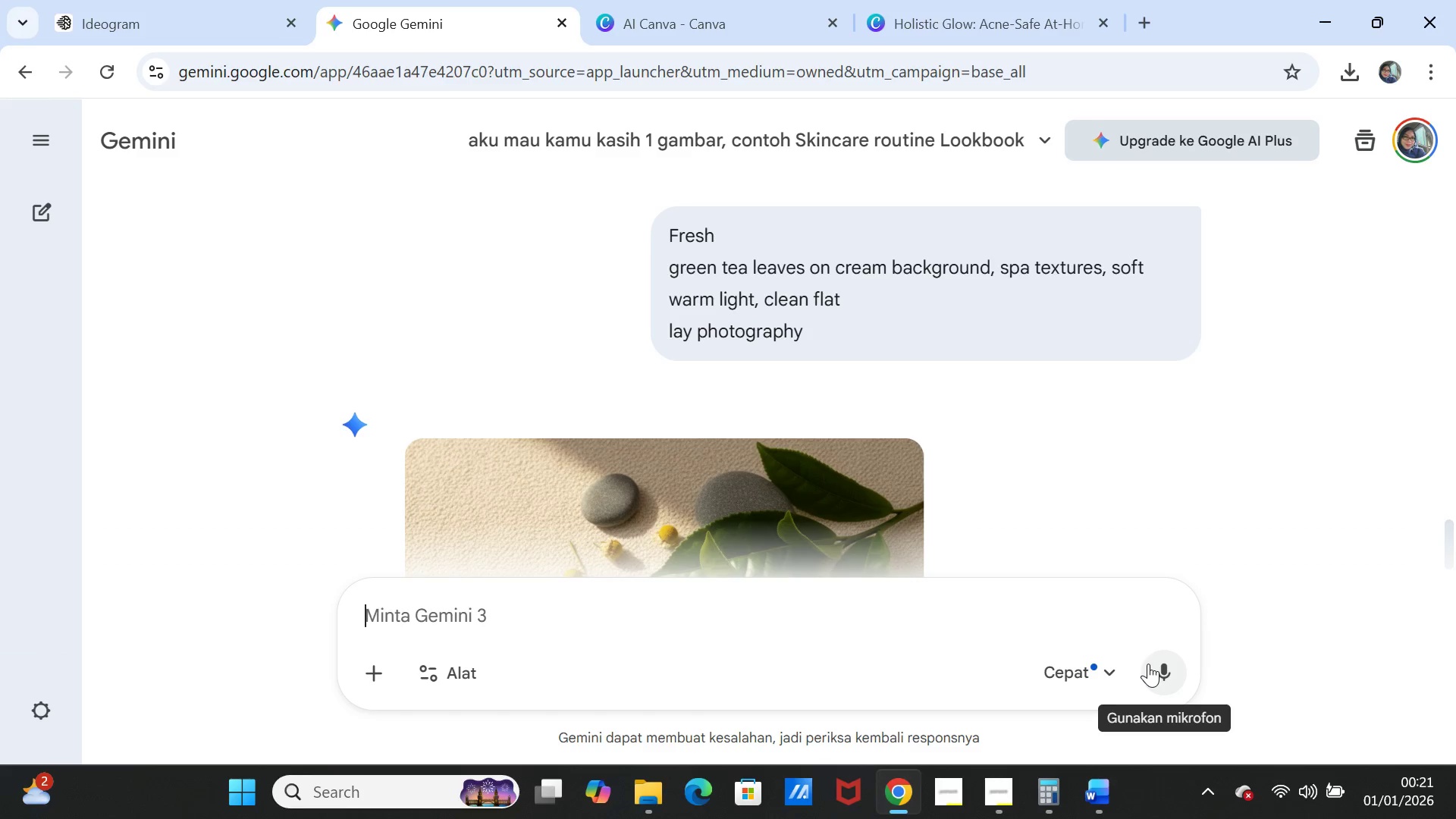 
wait(60.27)
 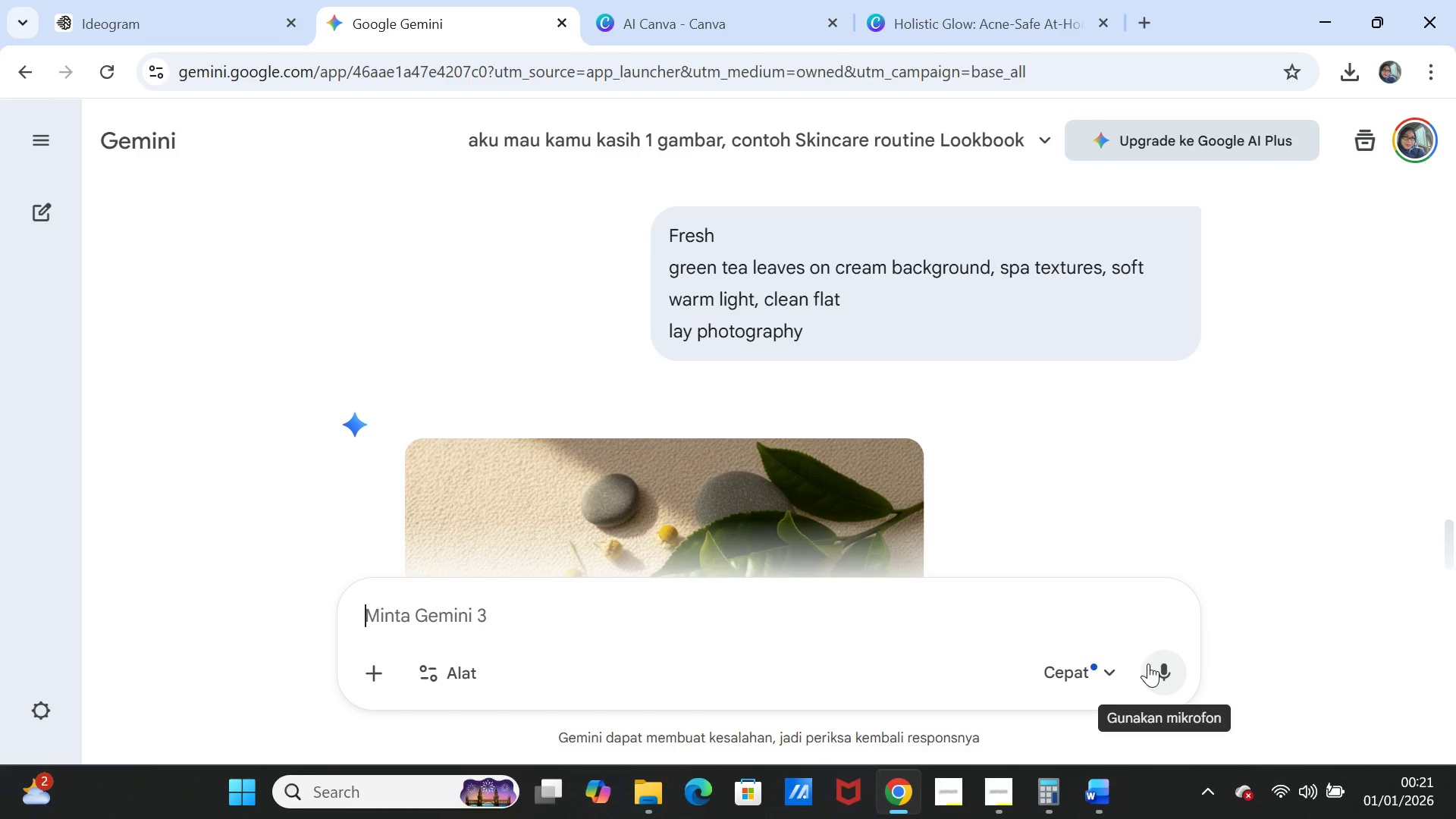 
scroll: coordinate [1040, 516], scroll_direction: down, amount: 2.0
 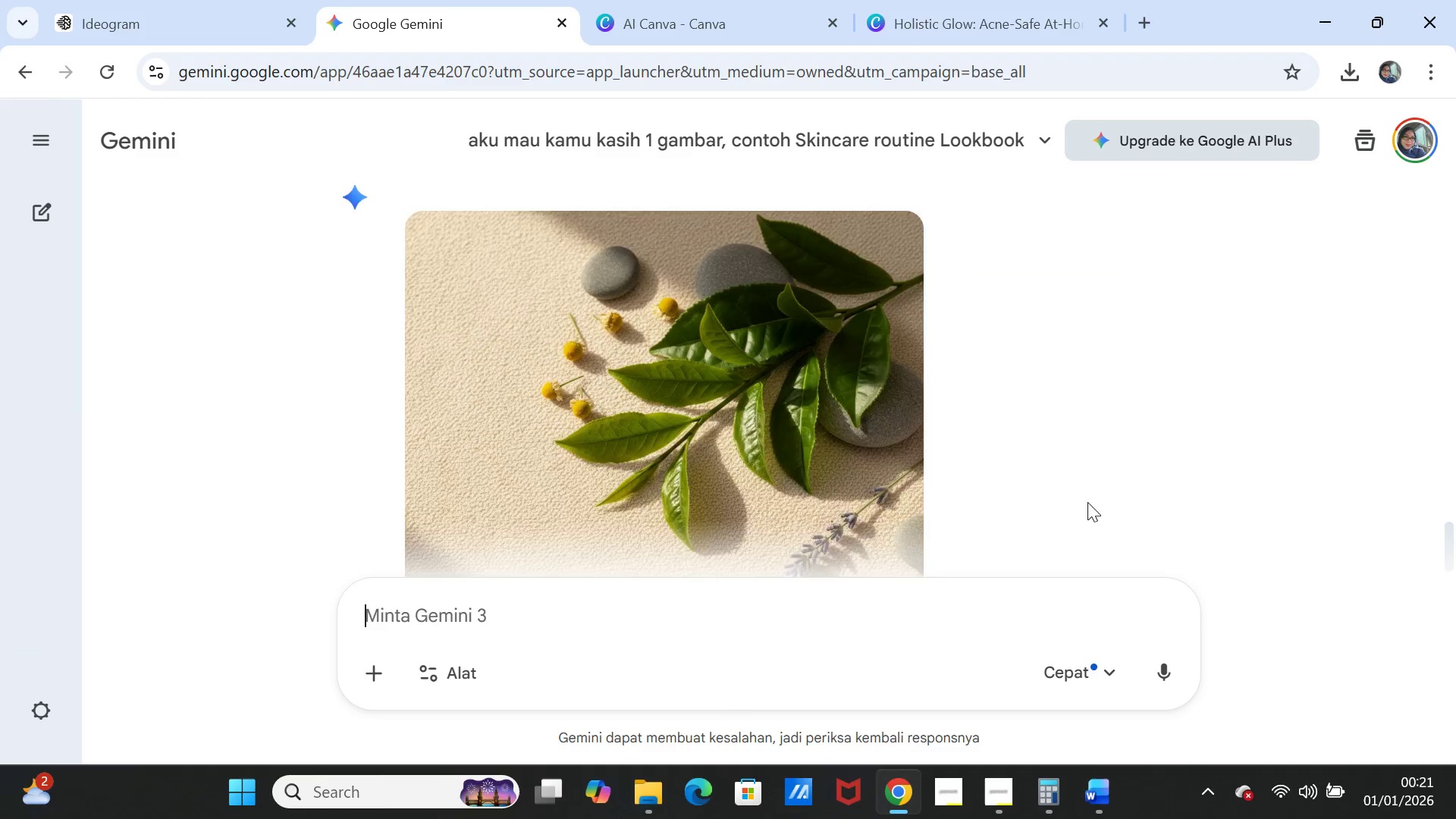 
scroll: coordinate [720, 212], scroll_direction: up, amount: 7.0
 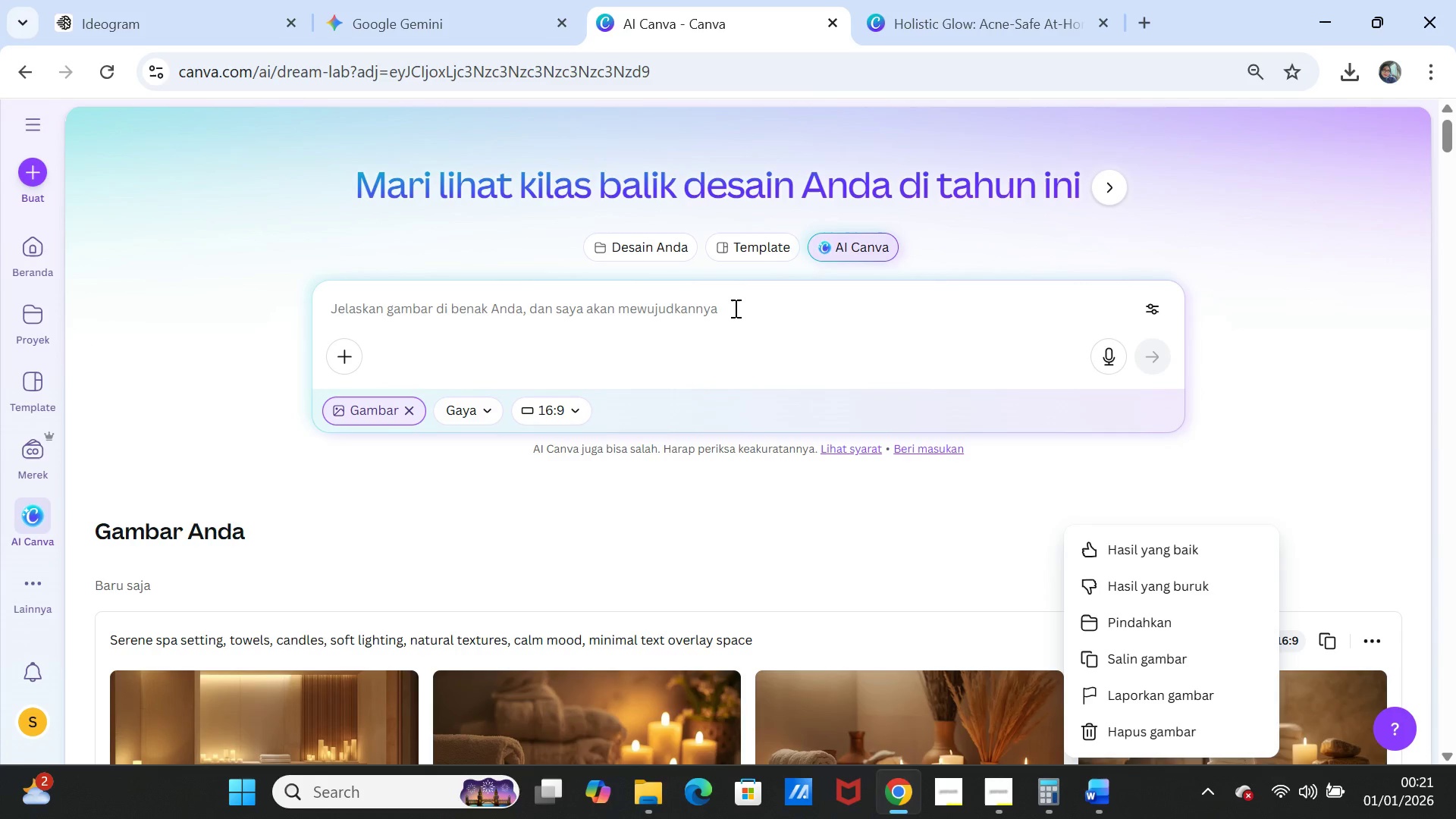 
left_click([734, 308])
 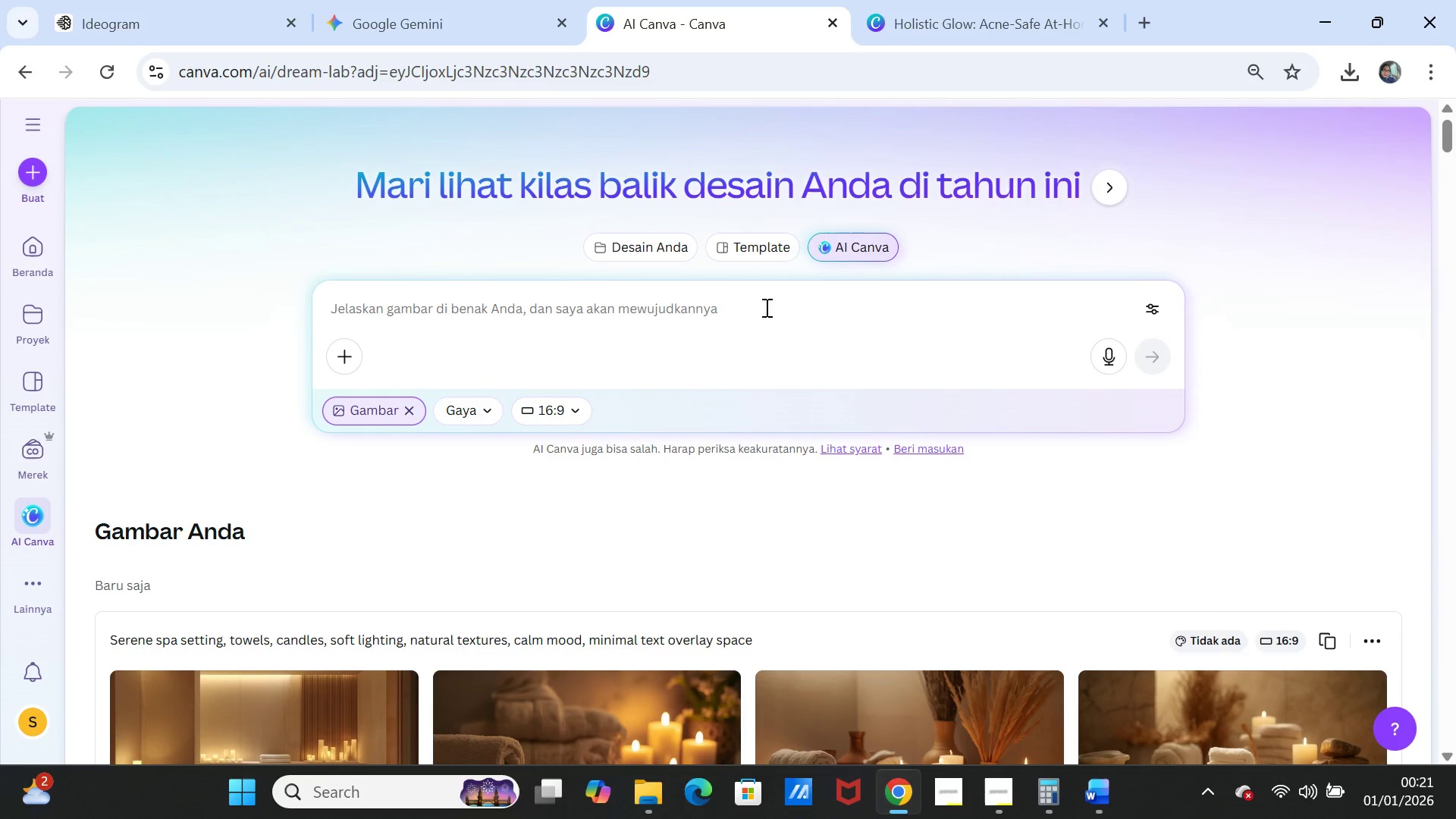 
key(Control+V)
 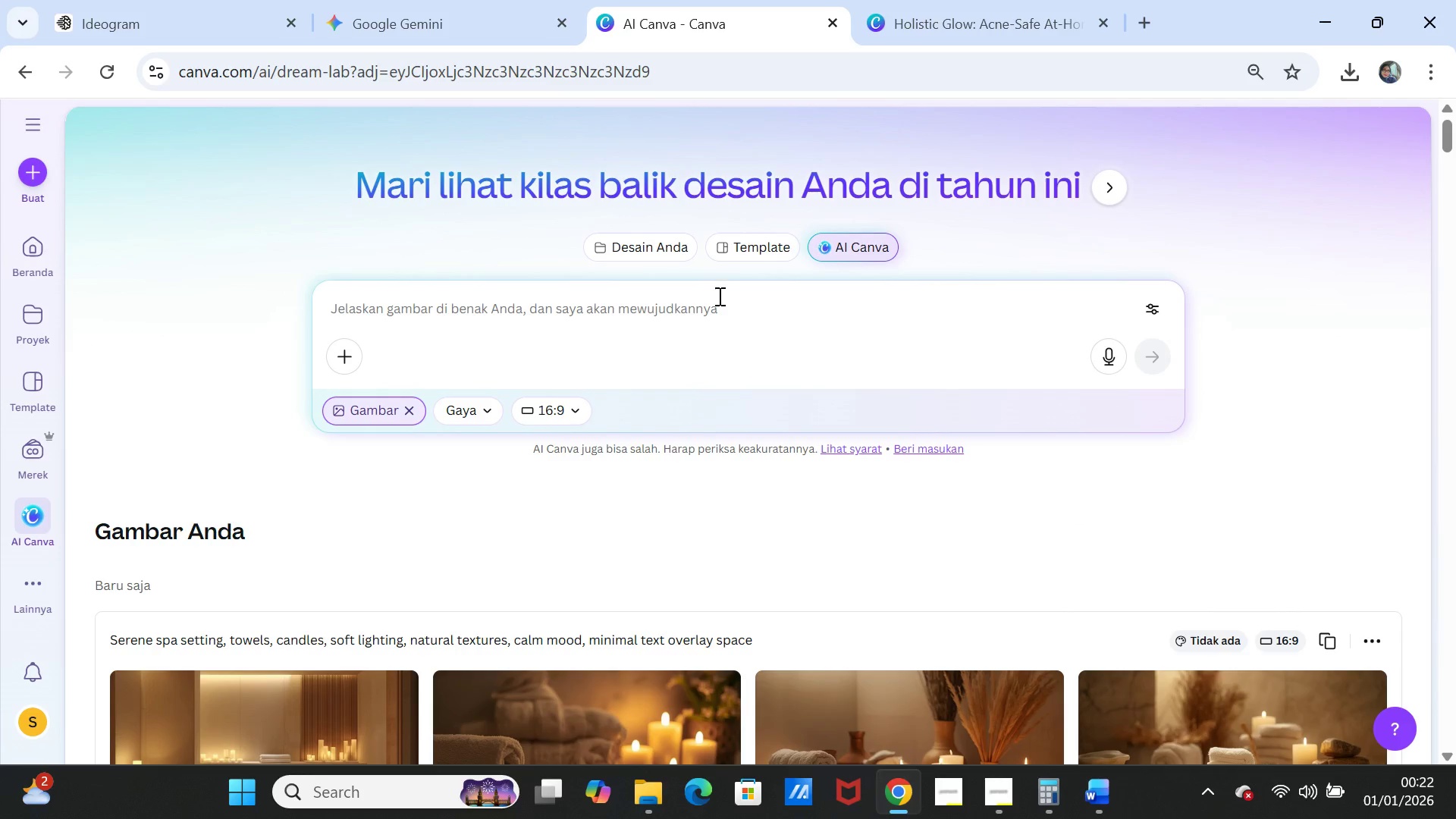 
left_click([718, 297])
 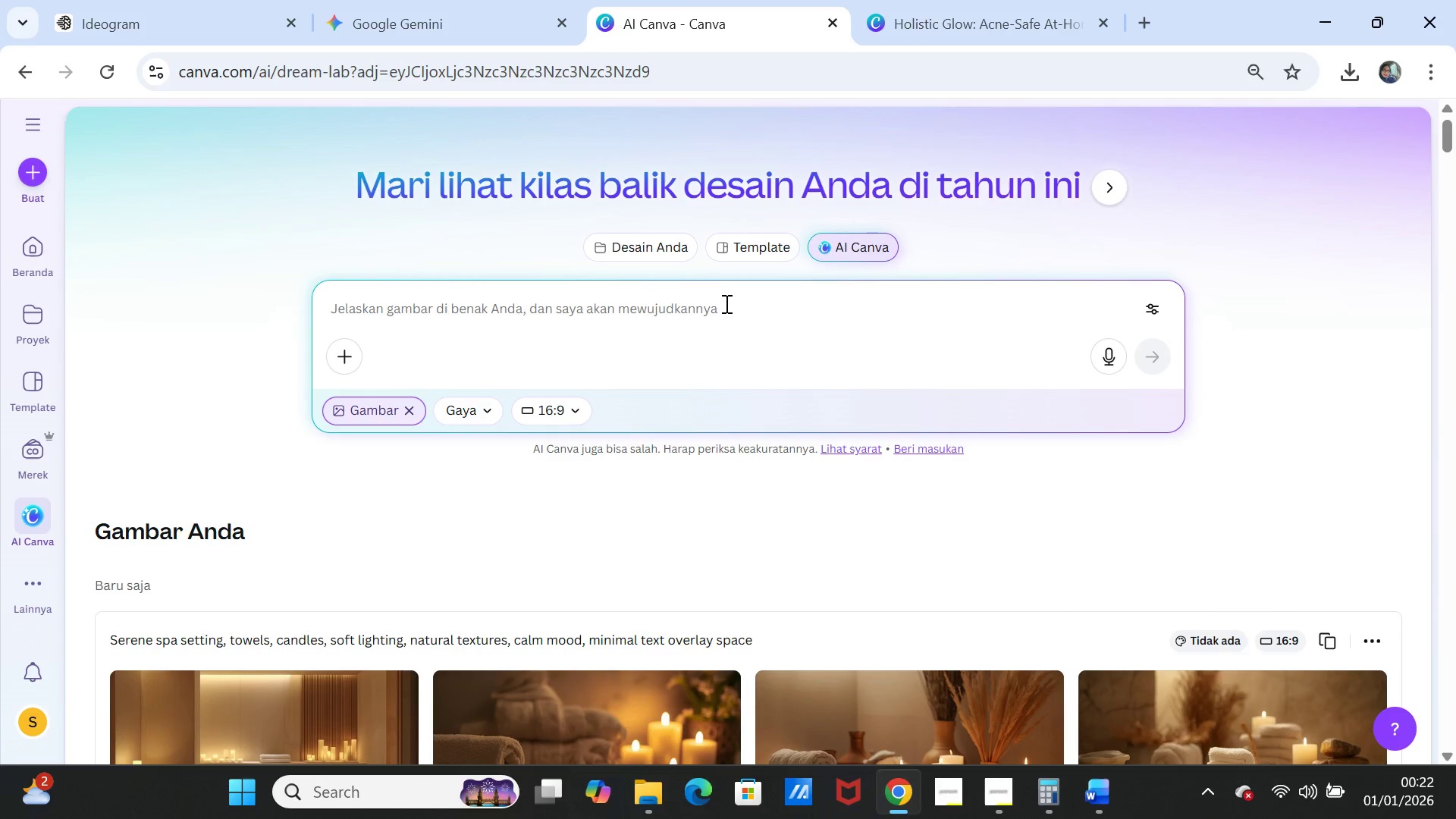 
key(Control+ControlLeft)
 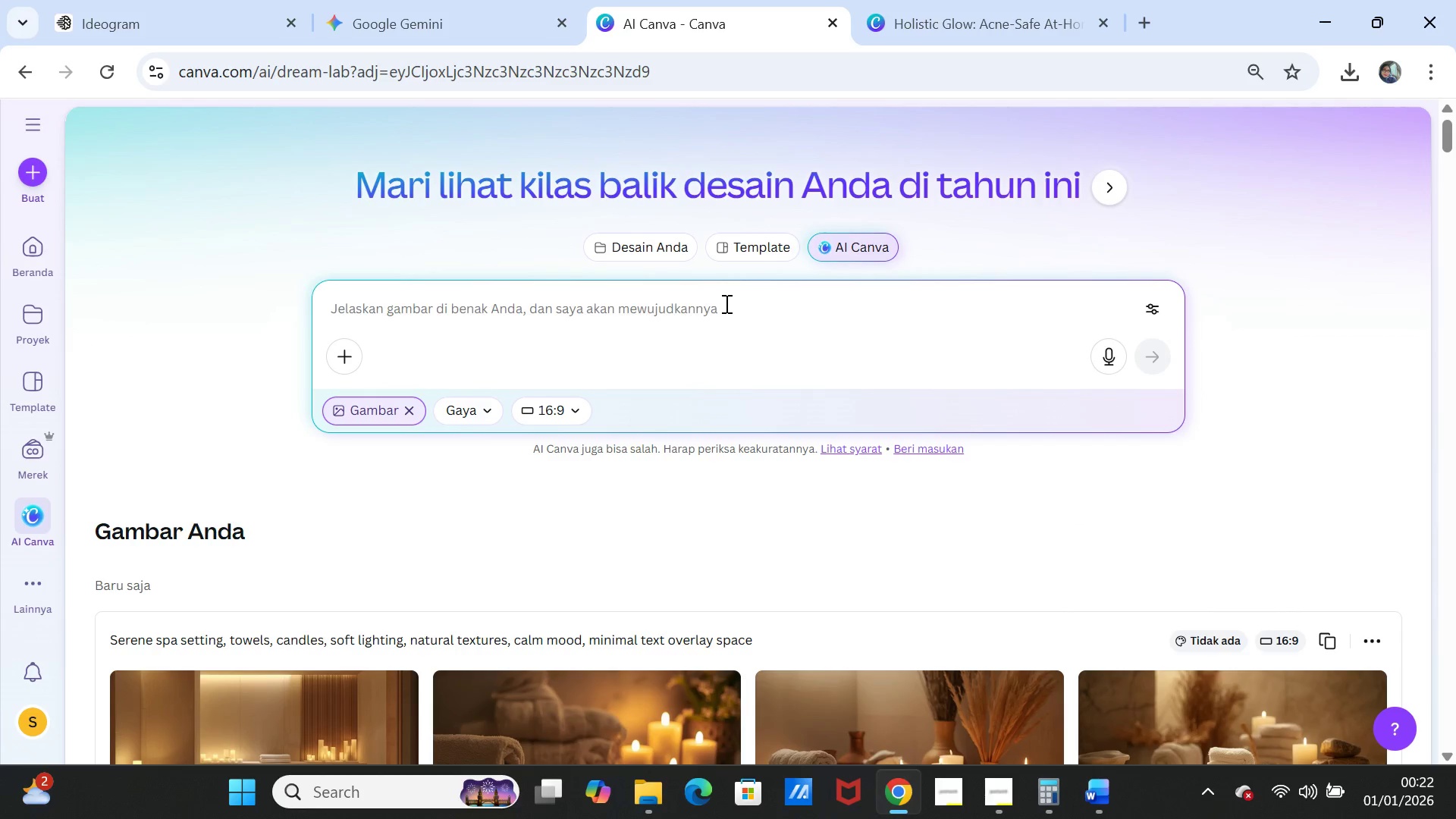 
key(Control+V)
 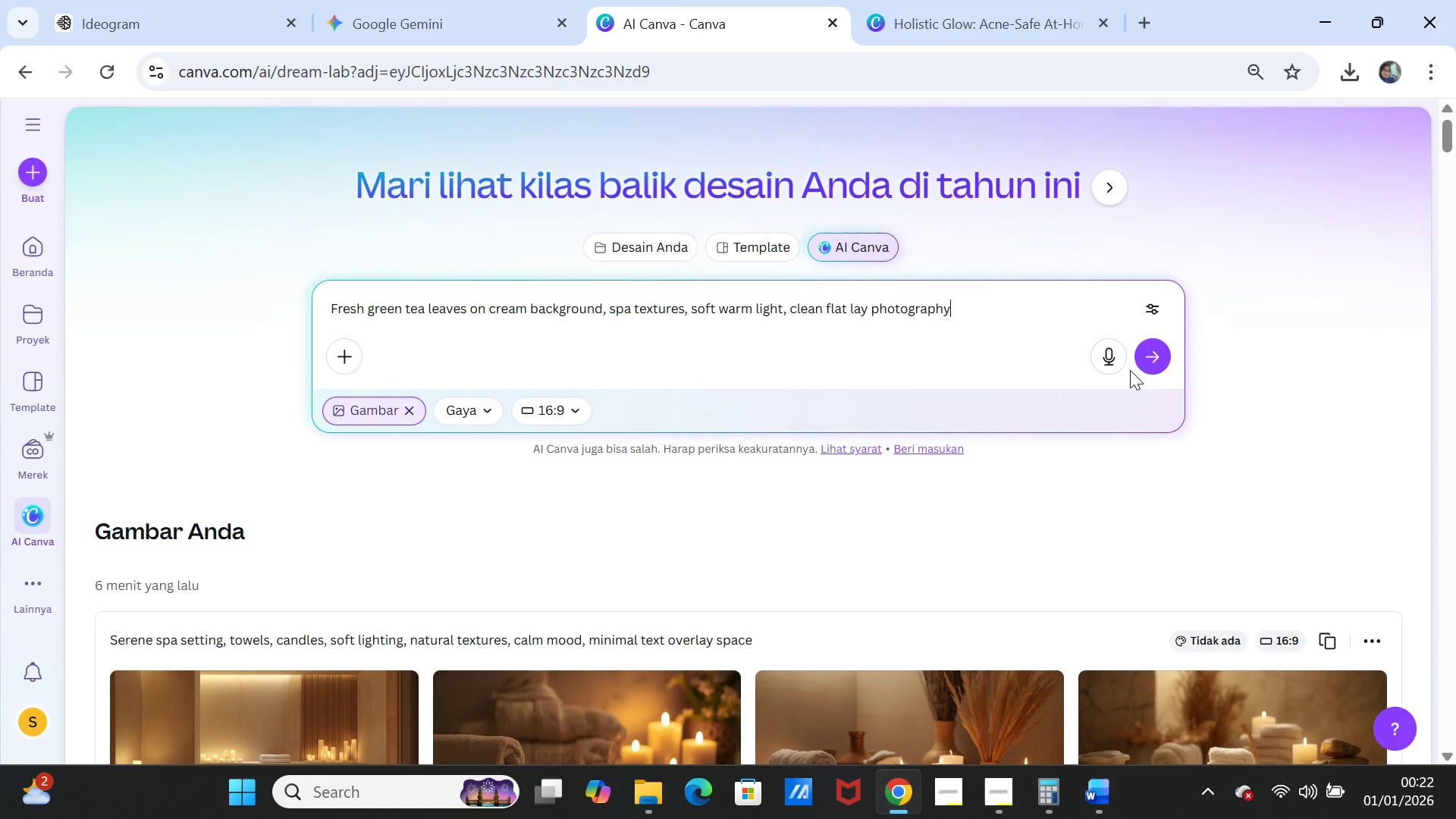 
left_click([1152, 364])
 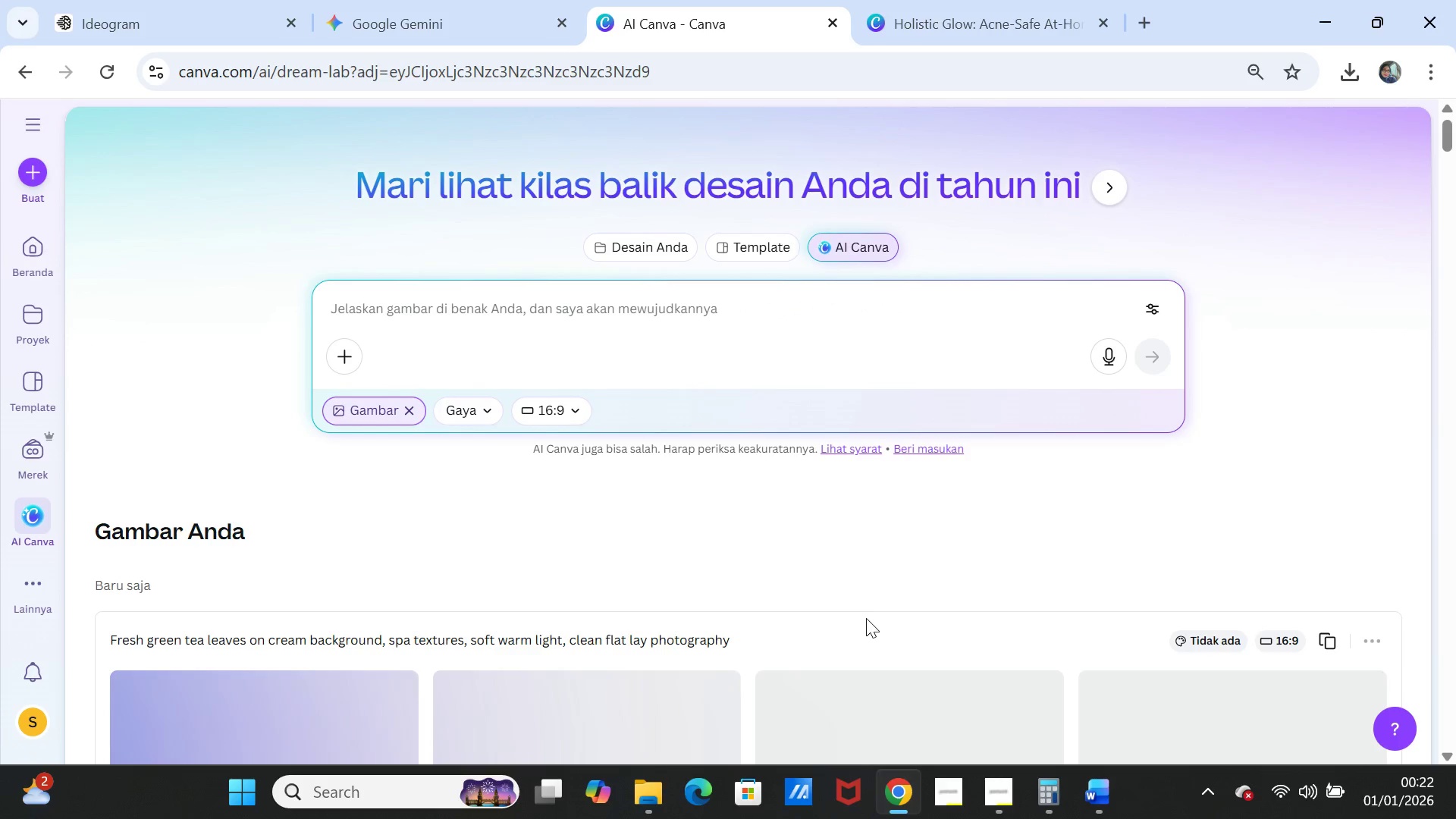 
scroll: coordinate [836, 544], scroll_direction: down, amount: 2.0
 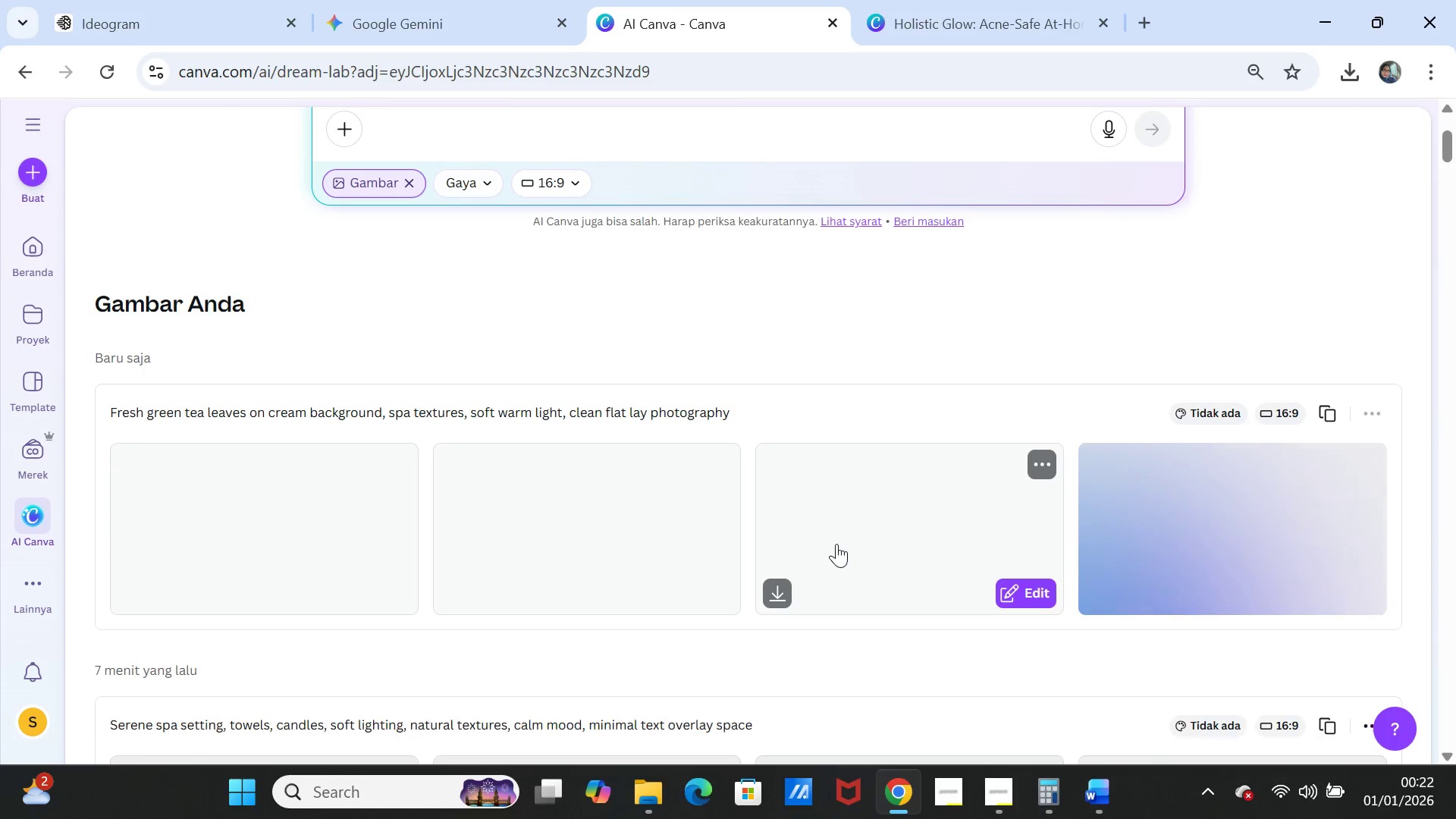 
wait(10.94)
 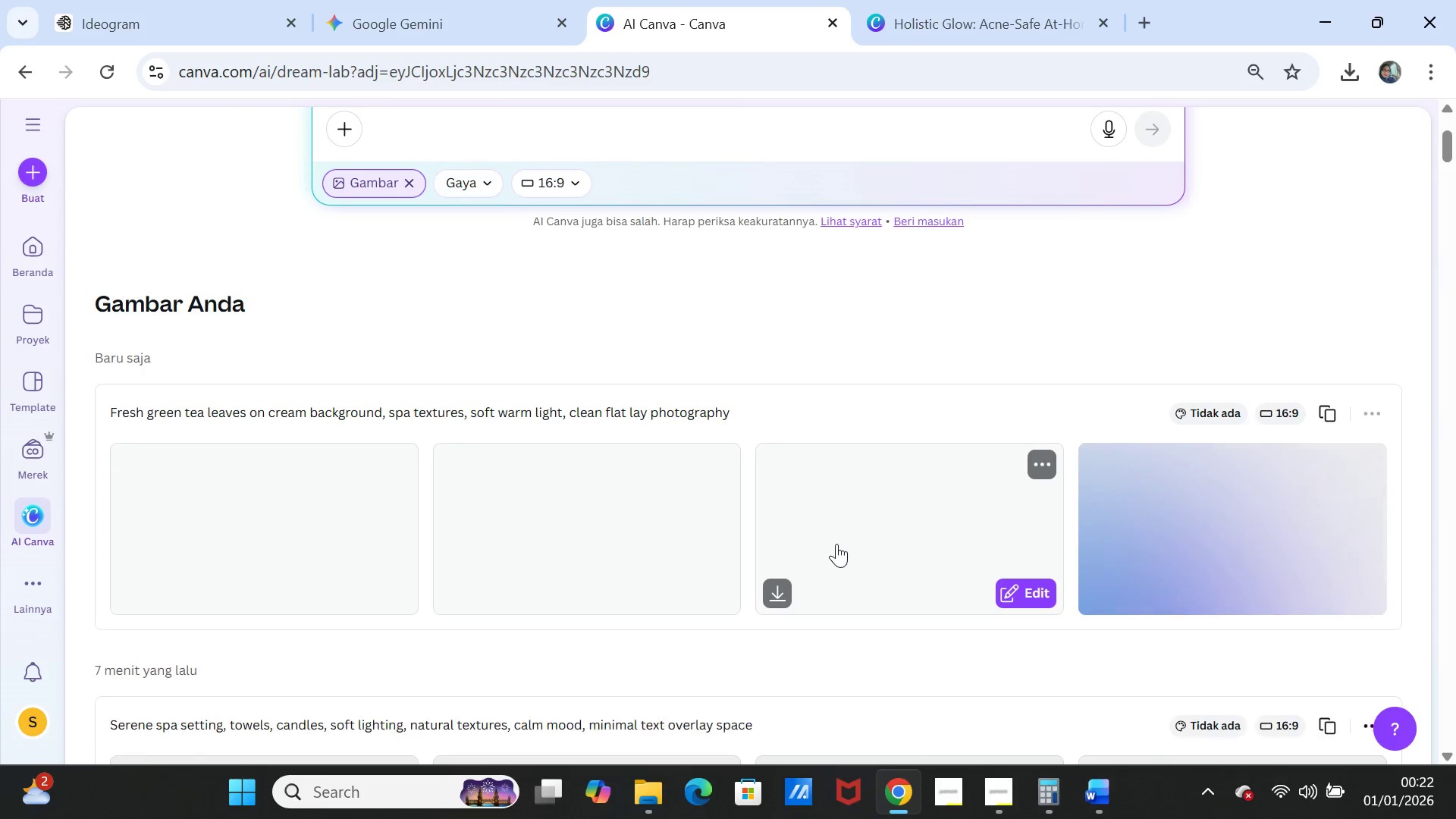 
left_click([388, 25])
 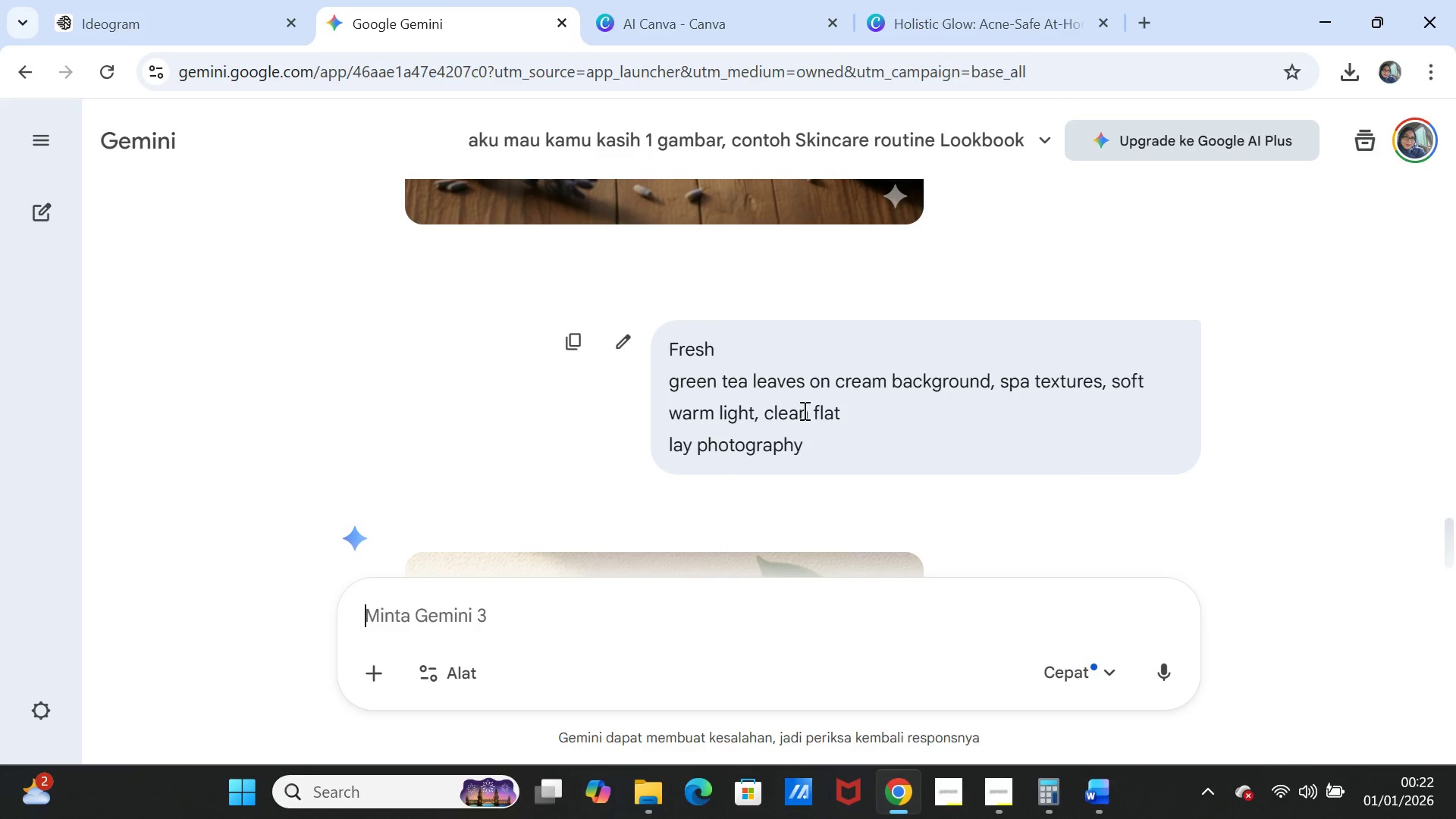 
scroll: coordinate [836, 440], scroll_direction: down, amount: 3.0
 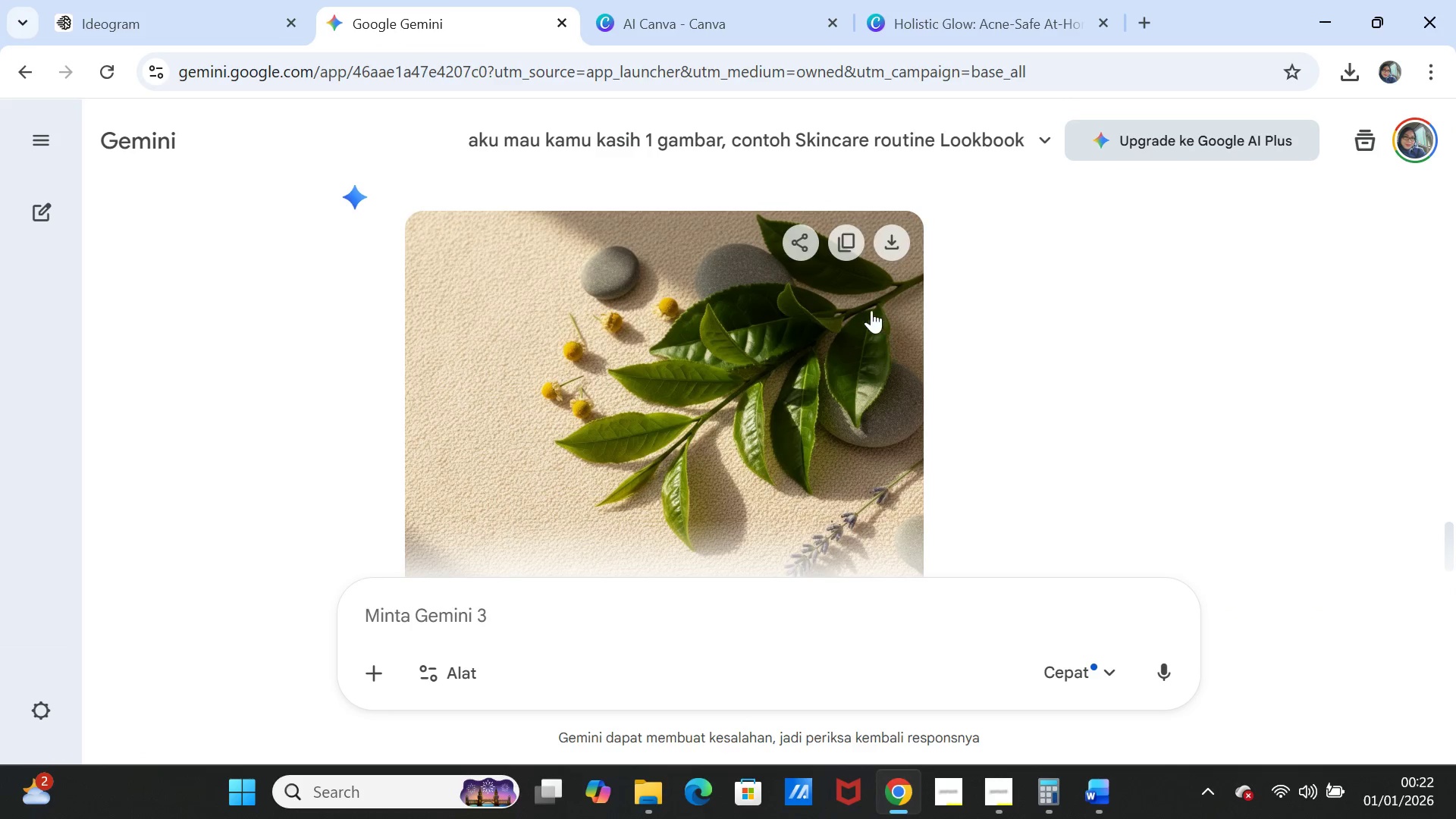 
left_click([890, 248])
 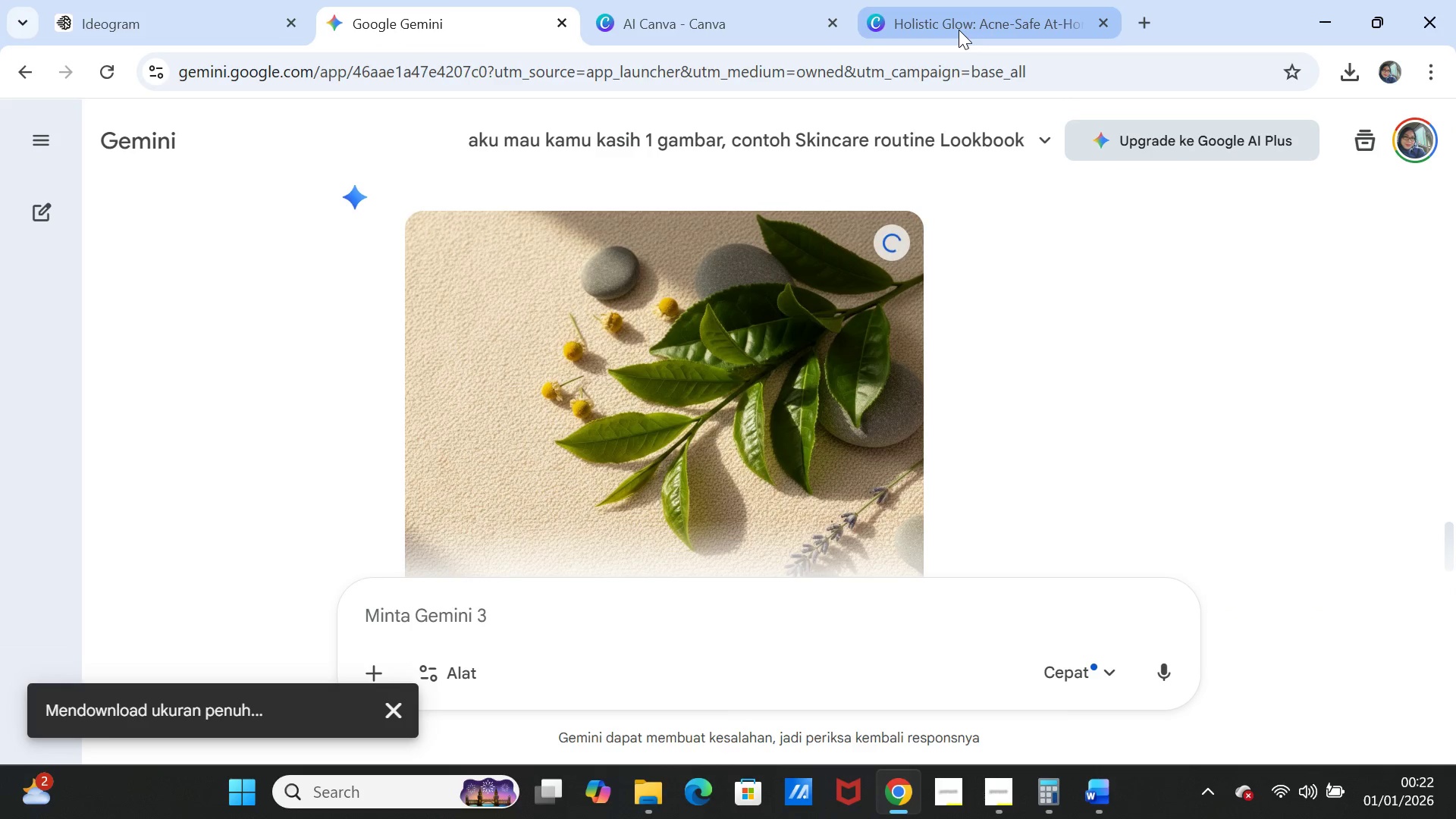 
left_click([959, 23])
 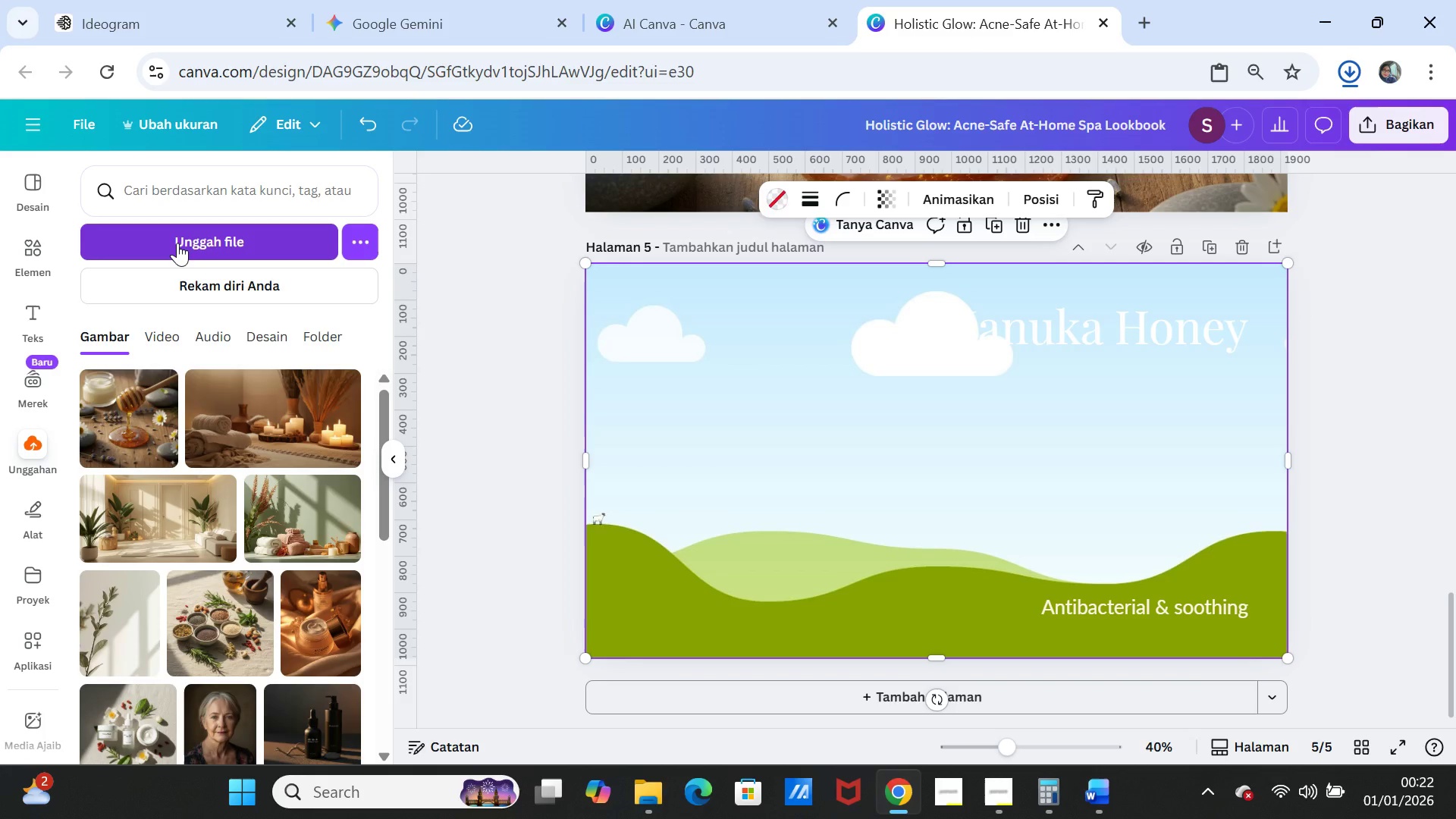 
wait(6.59)
 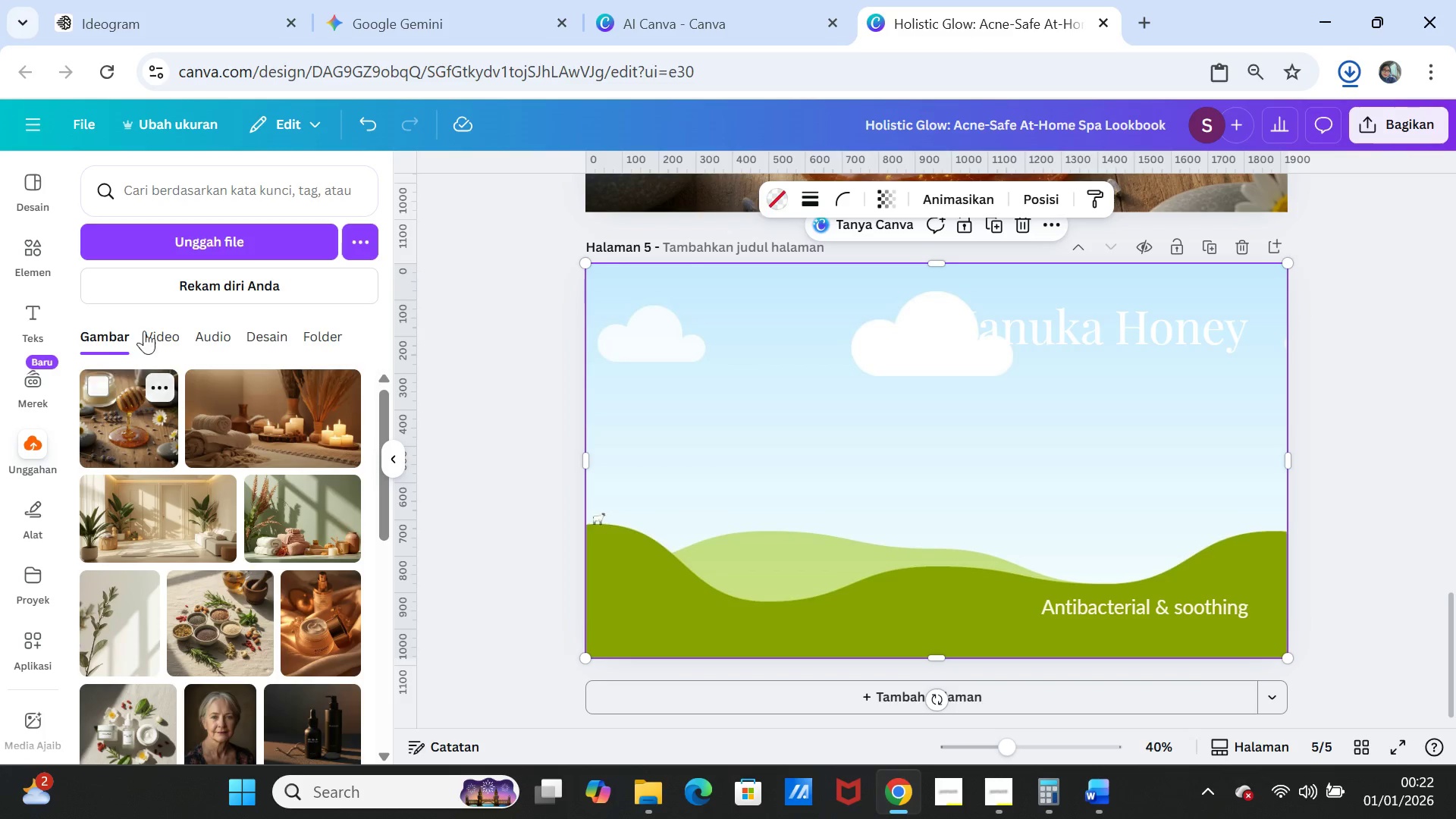 
left_click([177, 243])
 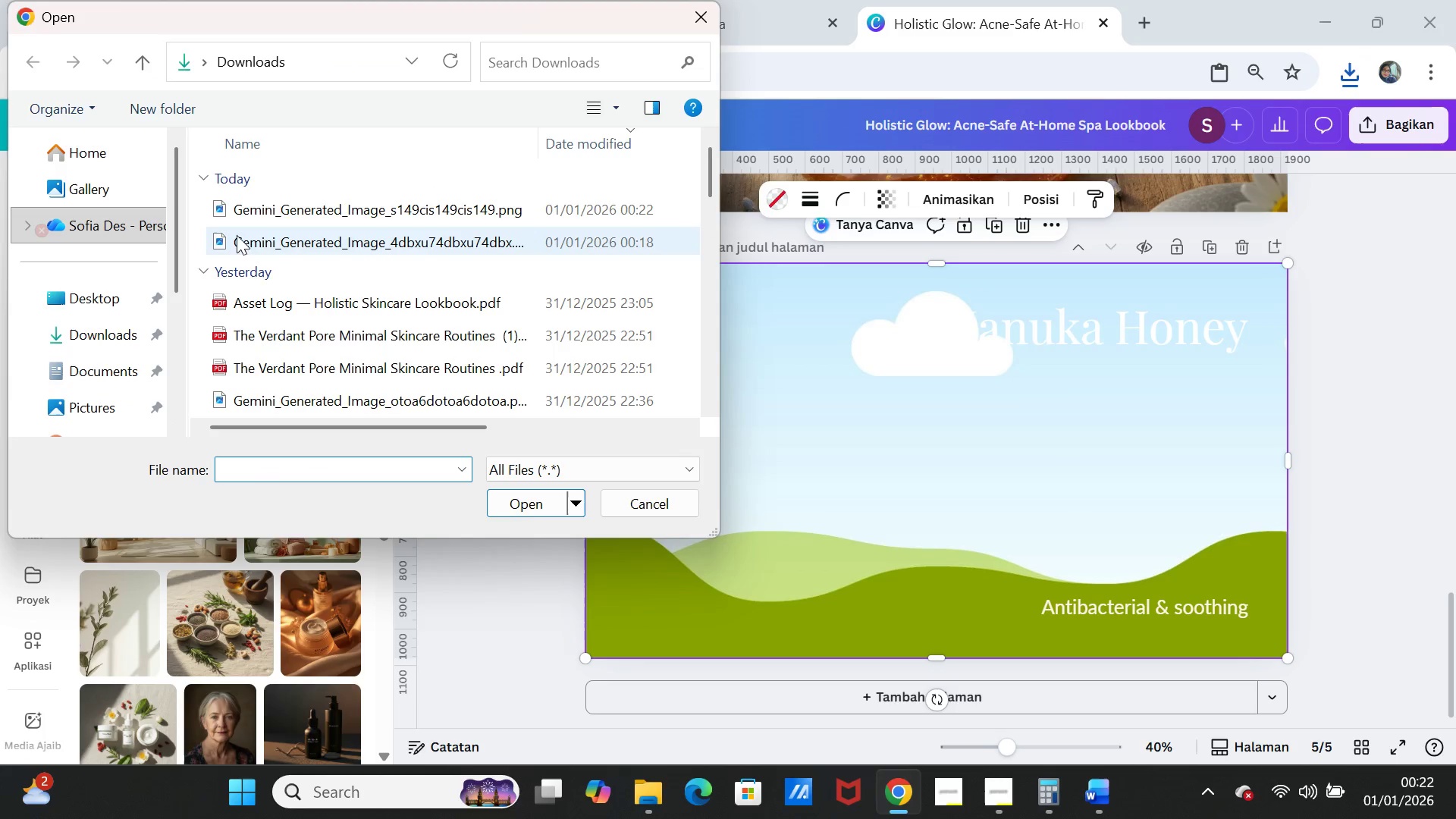 
left_click([266, 219])
 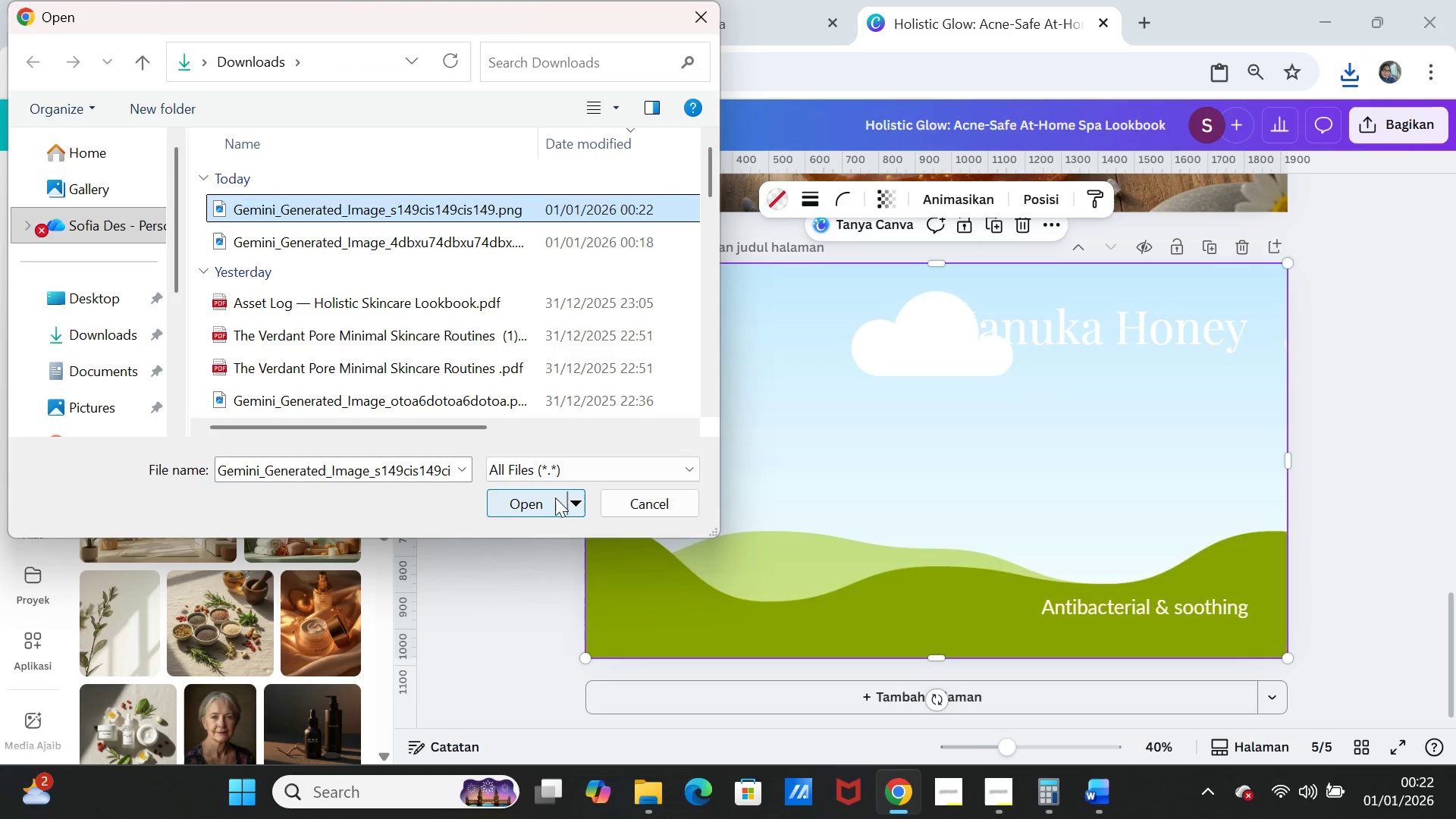 
left_click([544, 510])
 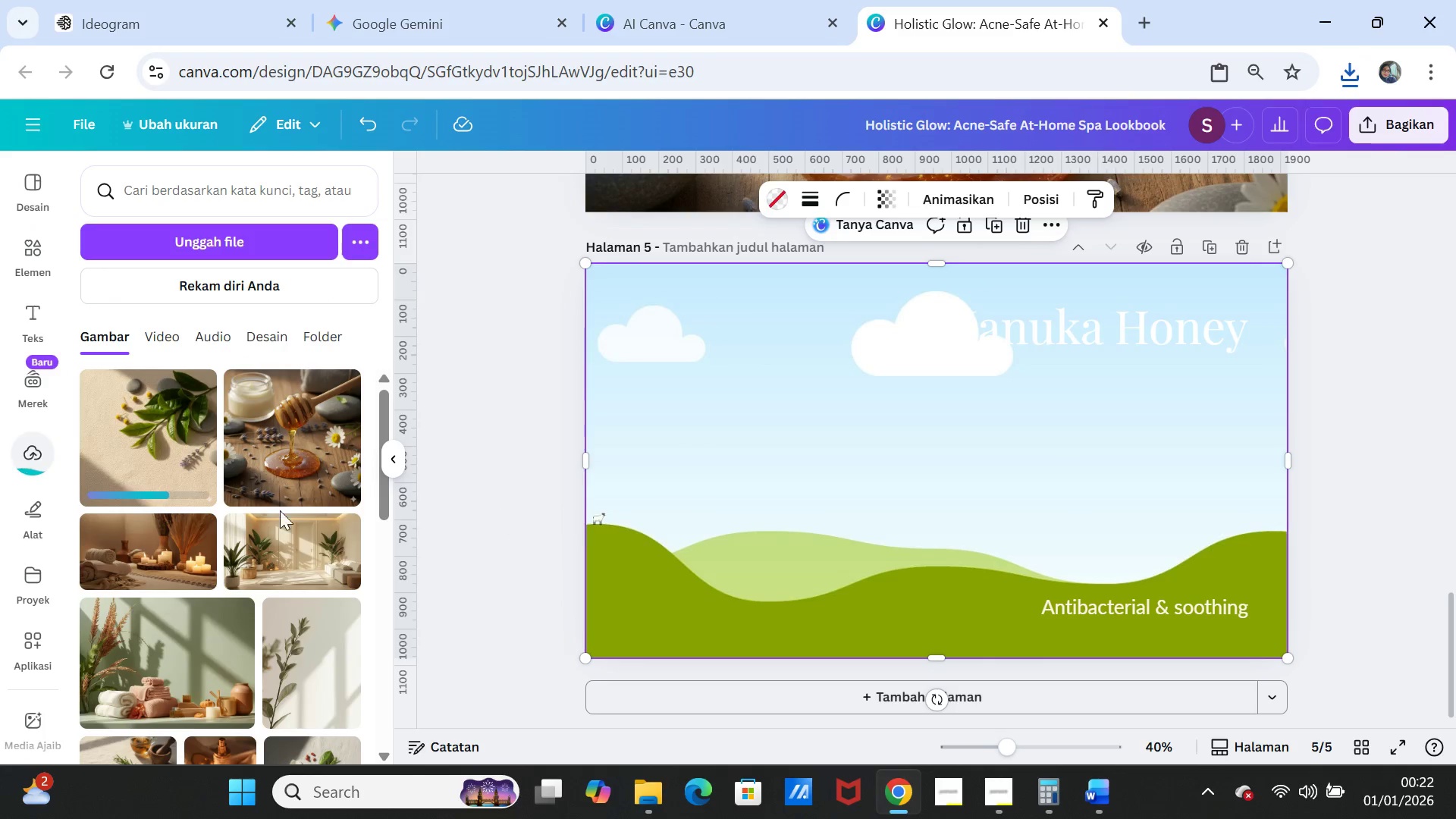 
left_click([154, 470])
 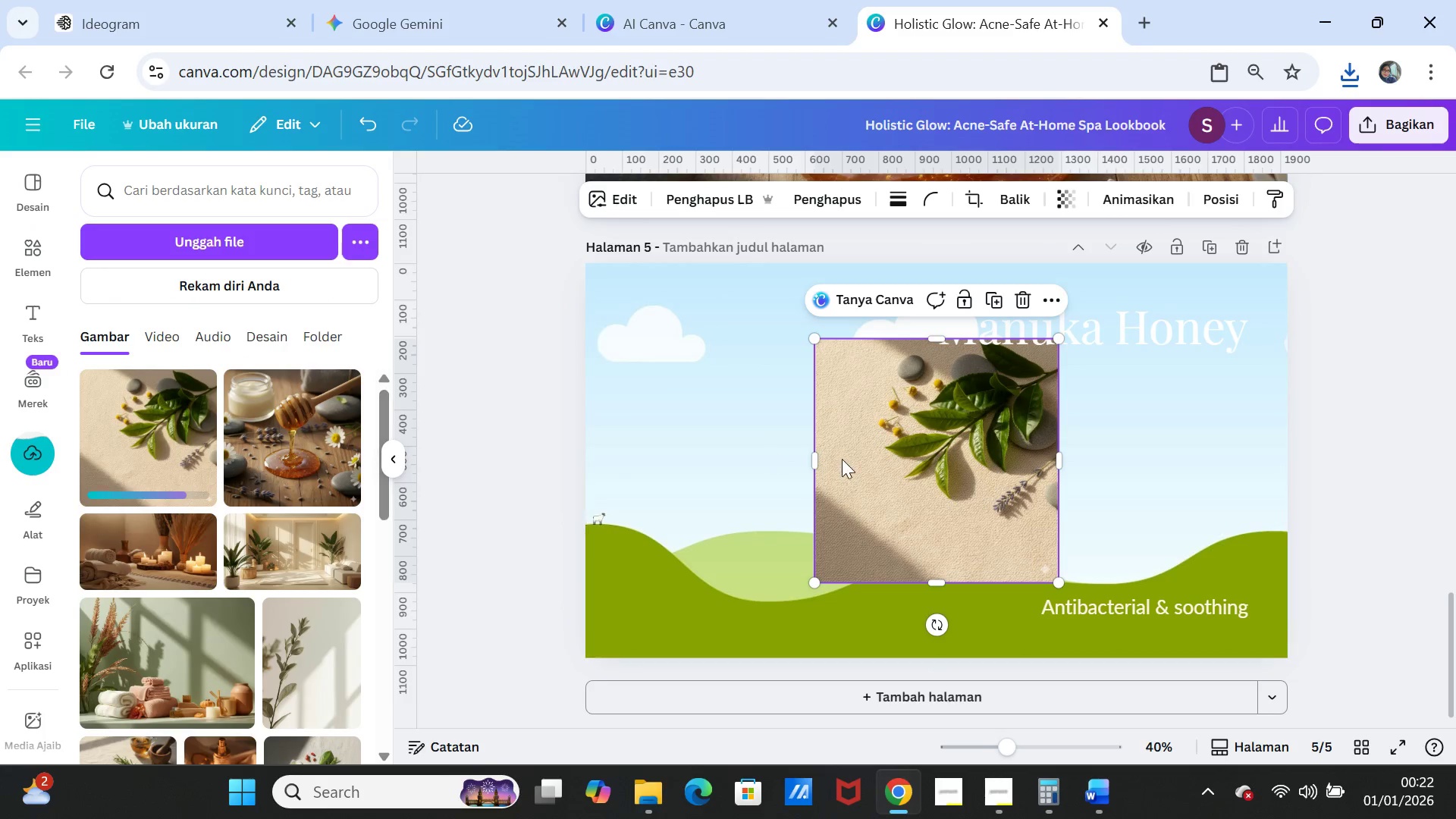 
left_click_drag(start_coordinate=[891, 454], to_coordinate=[890, 444])
 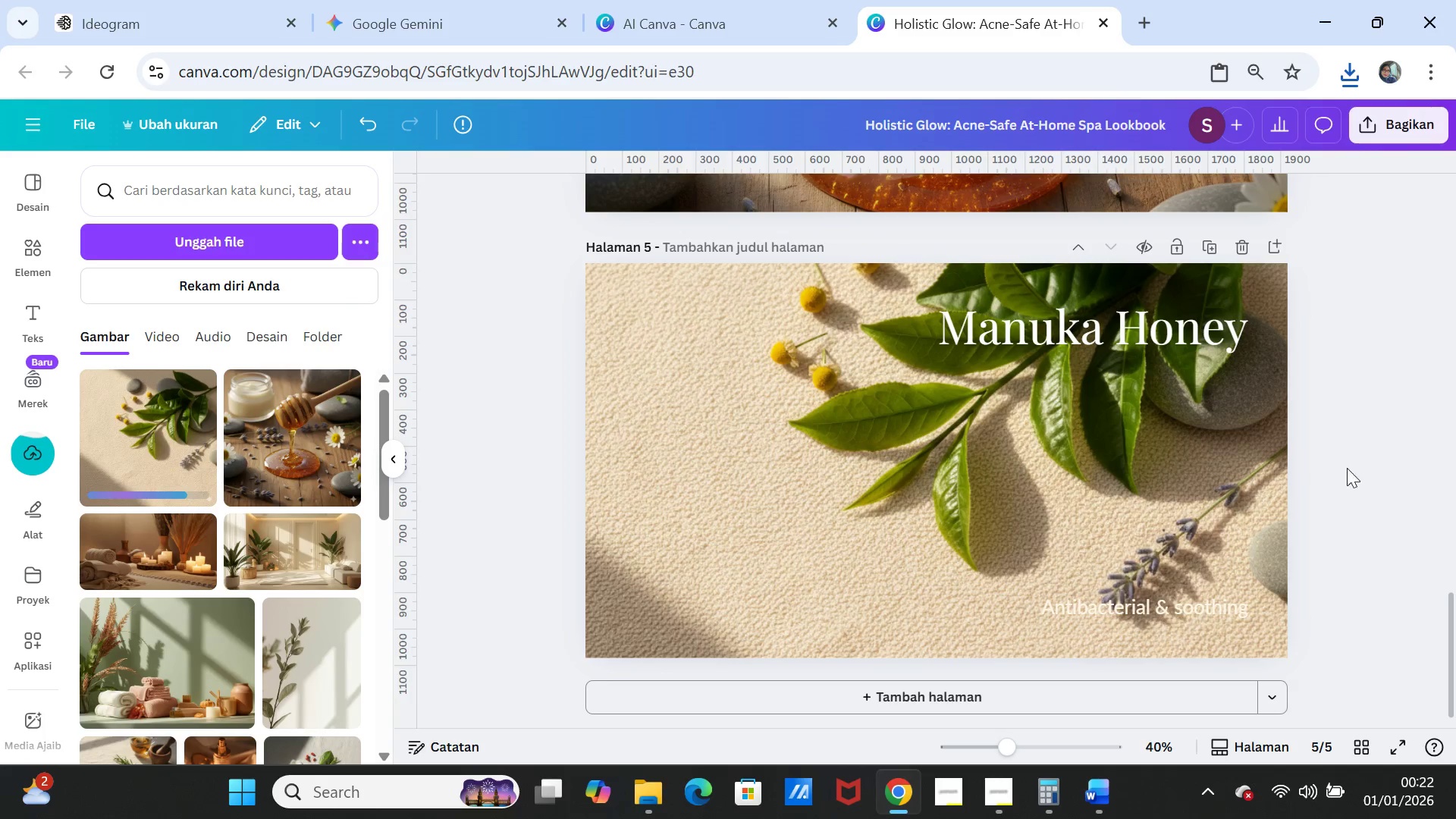 
left_click([1355, 473])
 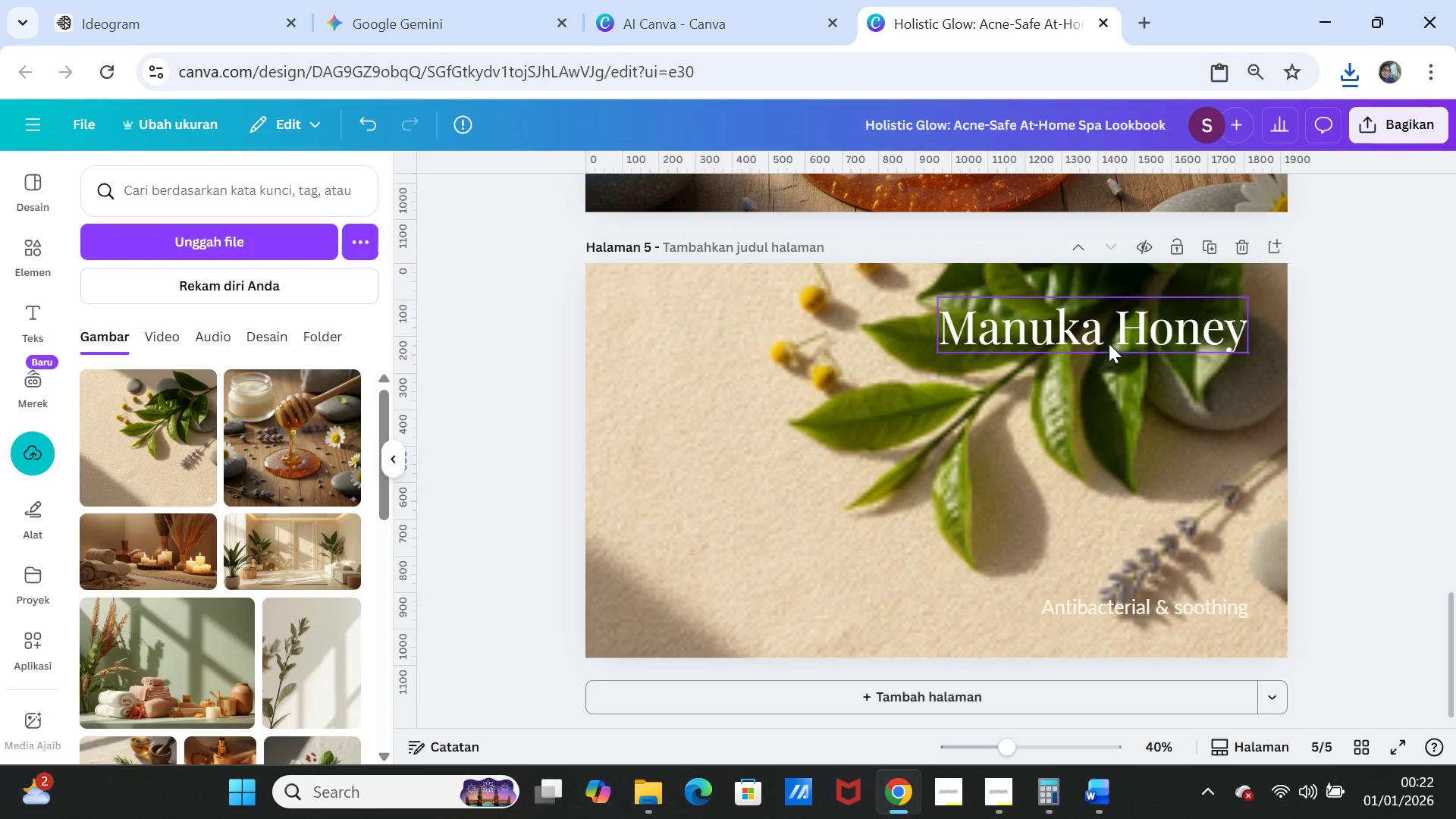 
left_click_drag(start_coordinate=[1109, 344], to_coordinate=[949, 350])
 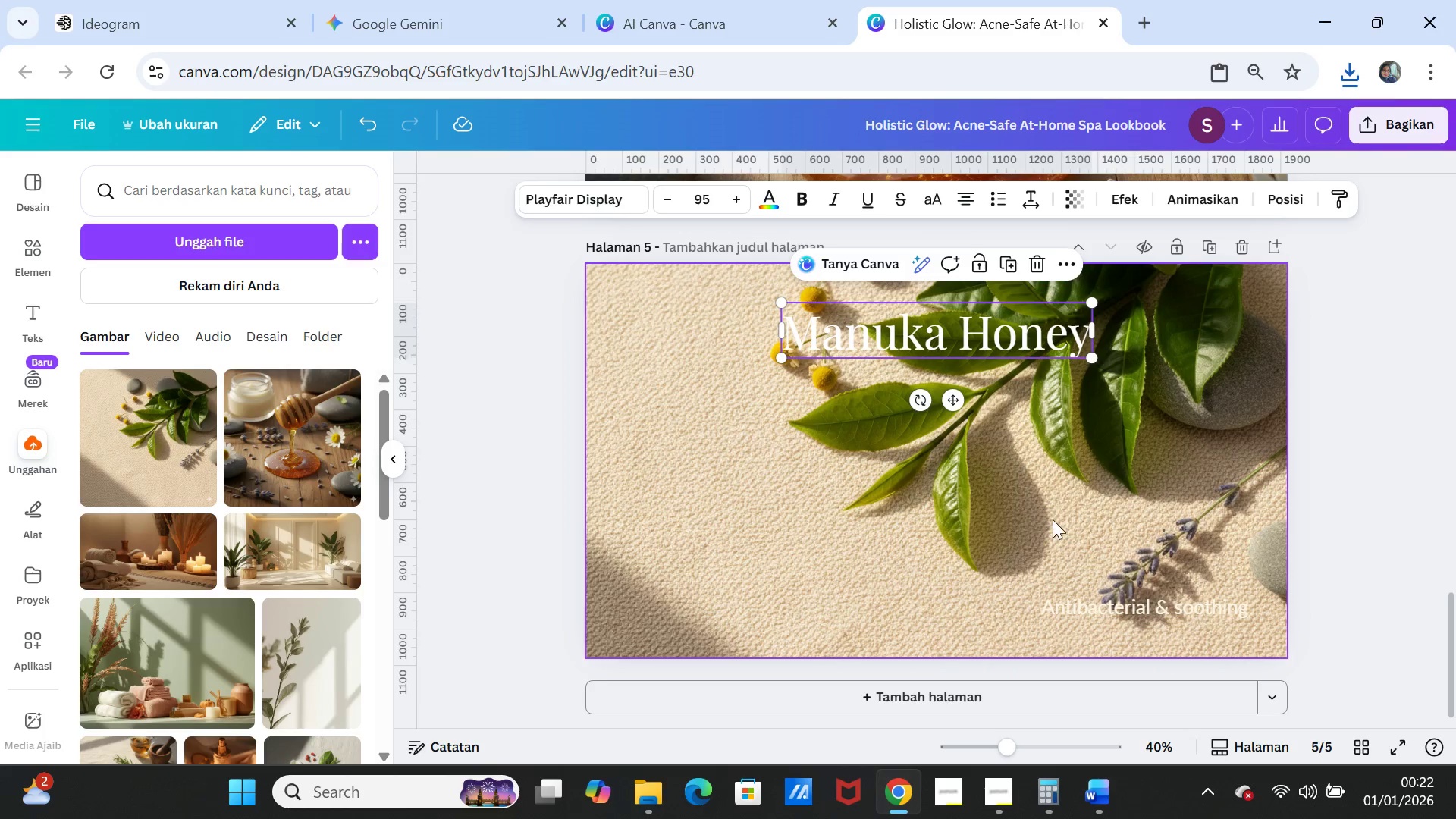 
left_click([1053, 519])
 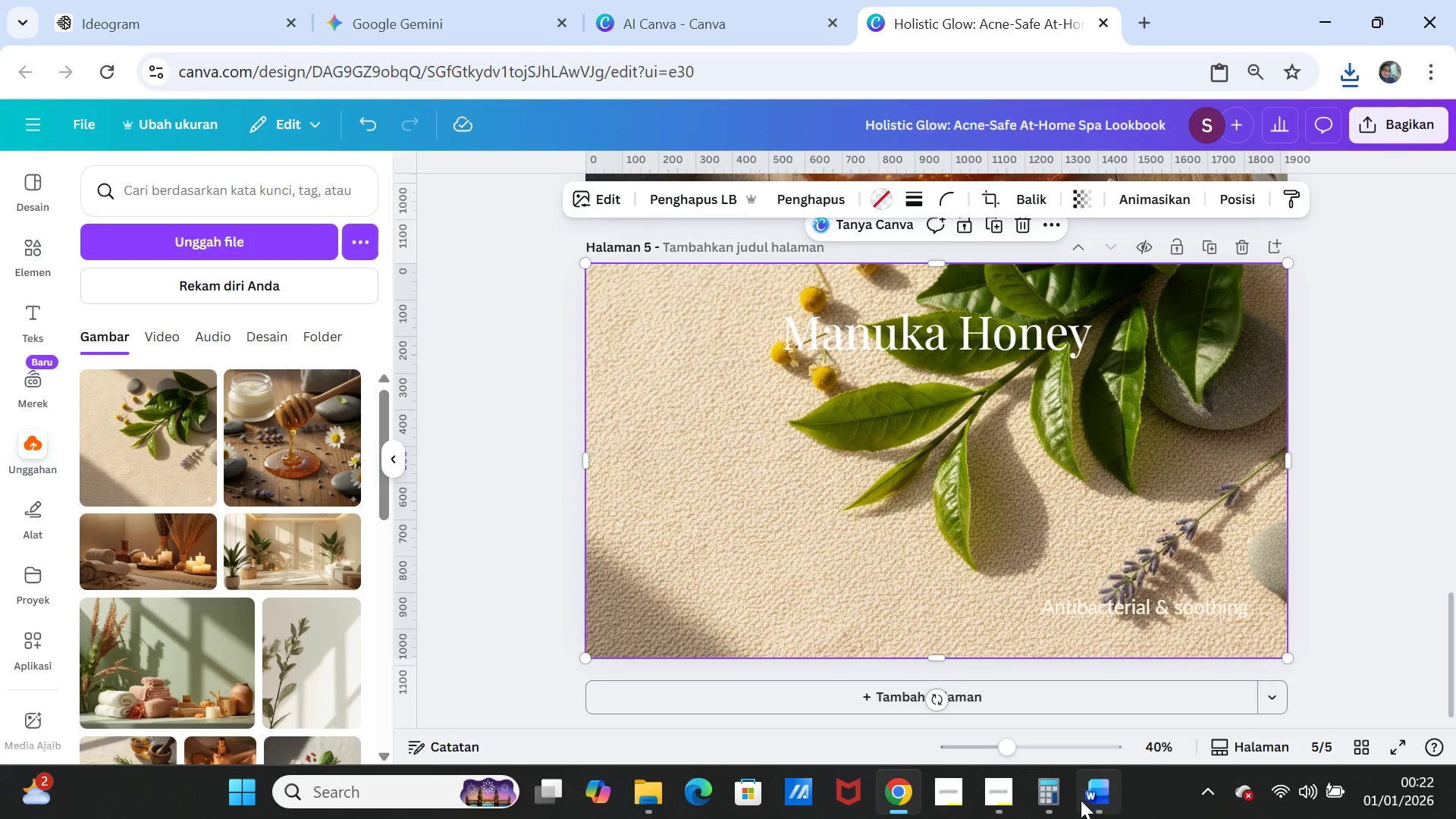 
left_click([1100, 807])
 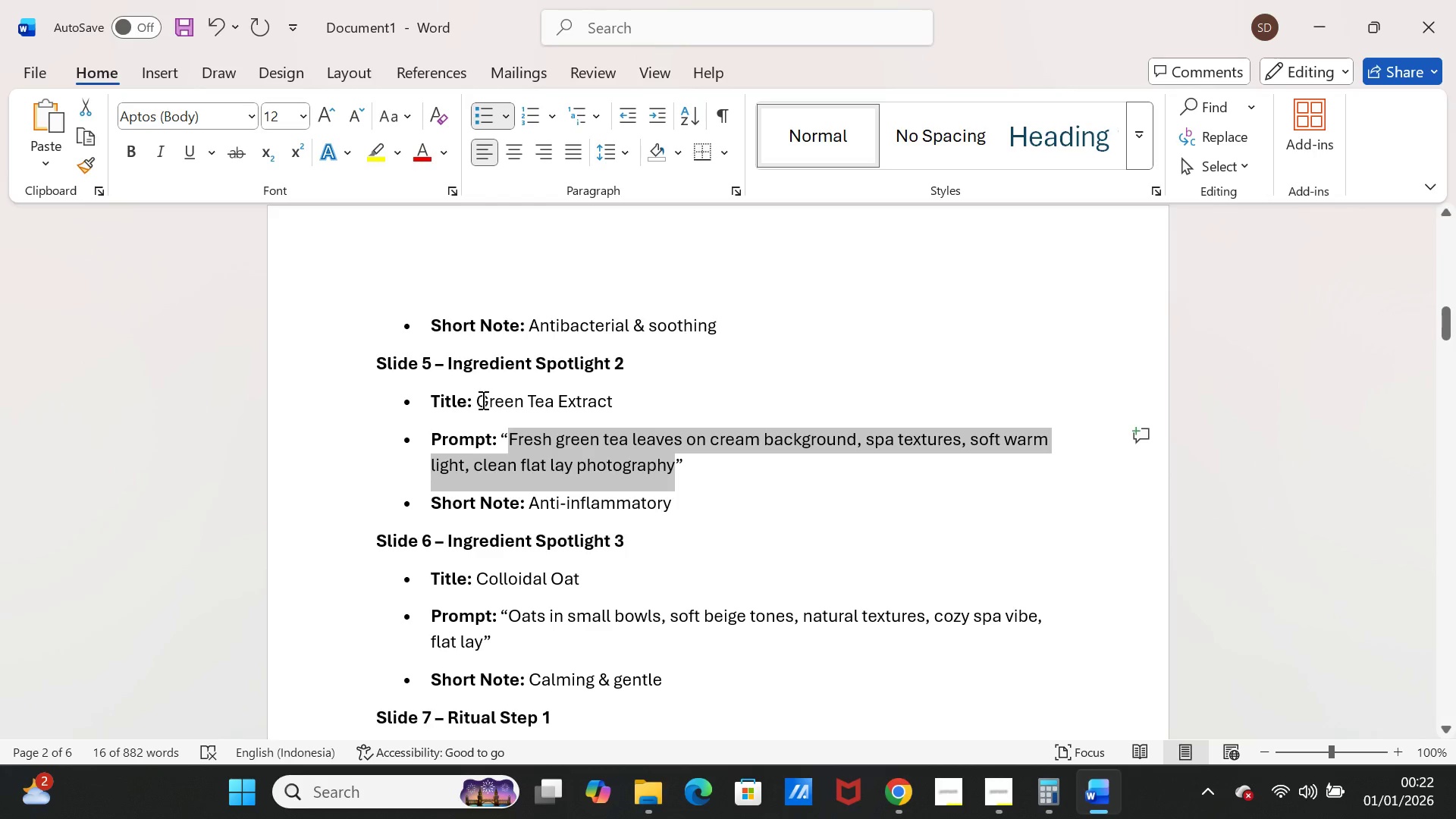 
left_click_drag(start_coordinate=[477, 400], to_coordinate=[610, 400])
 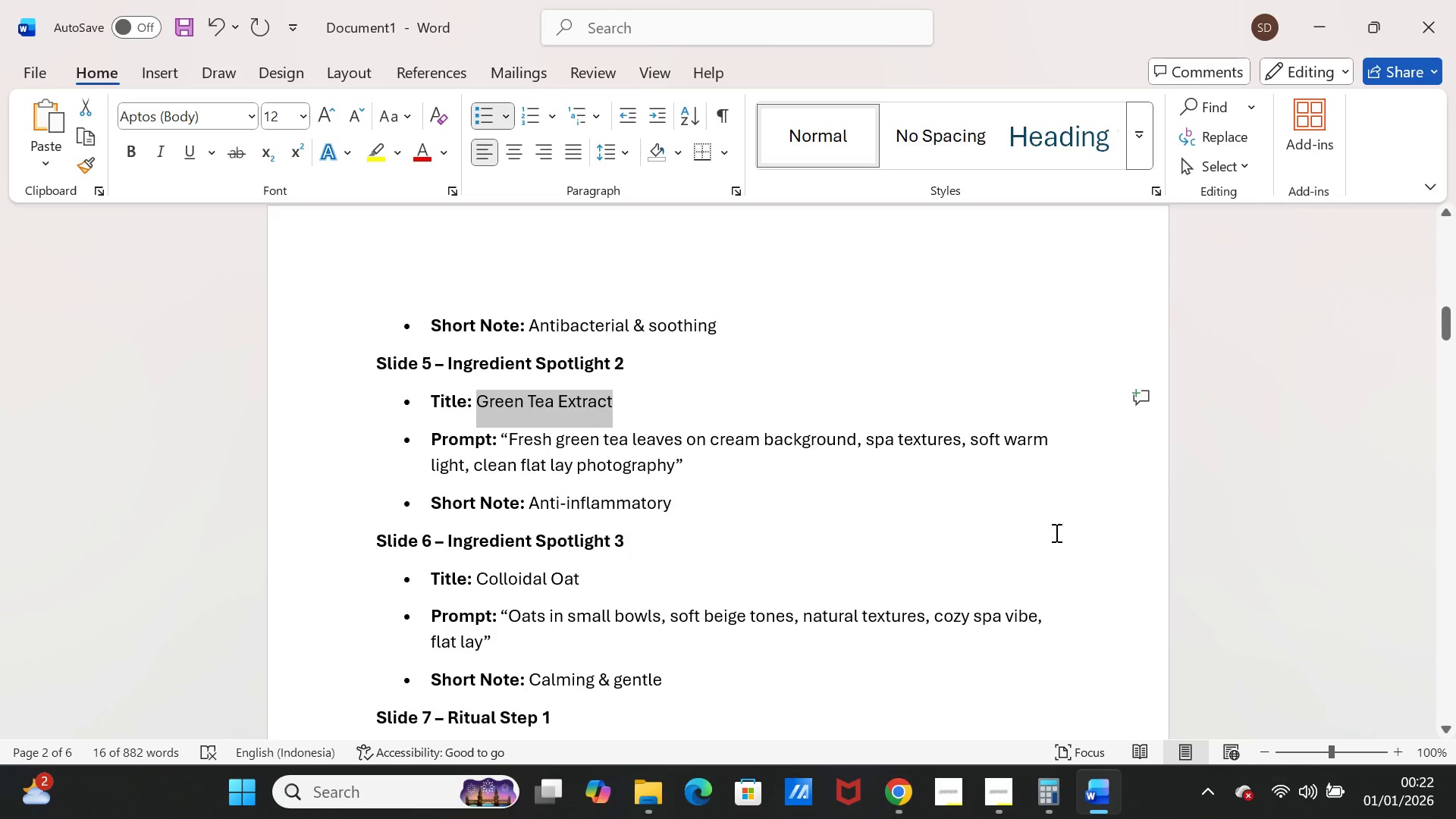 
key(Control+C)
 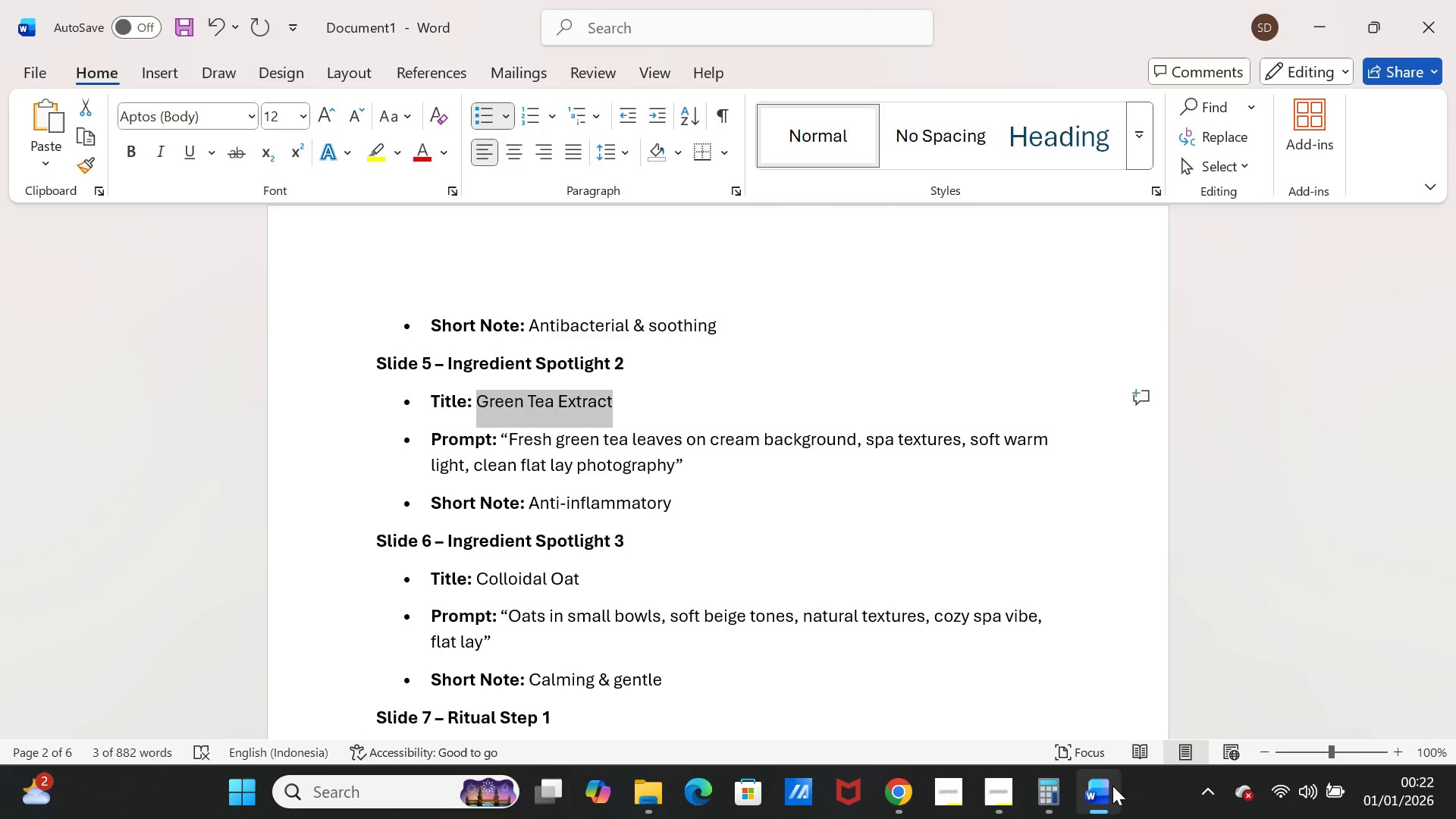 
left_click([1112, 786])
 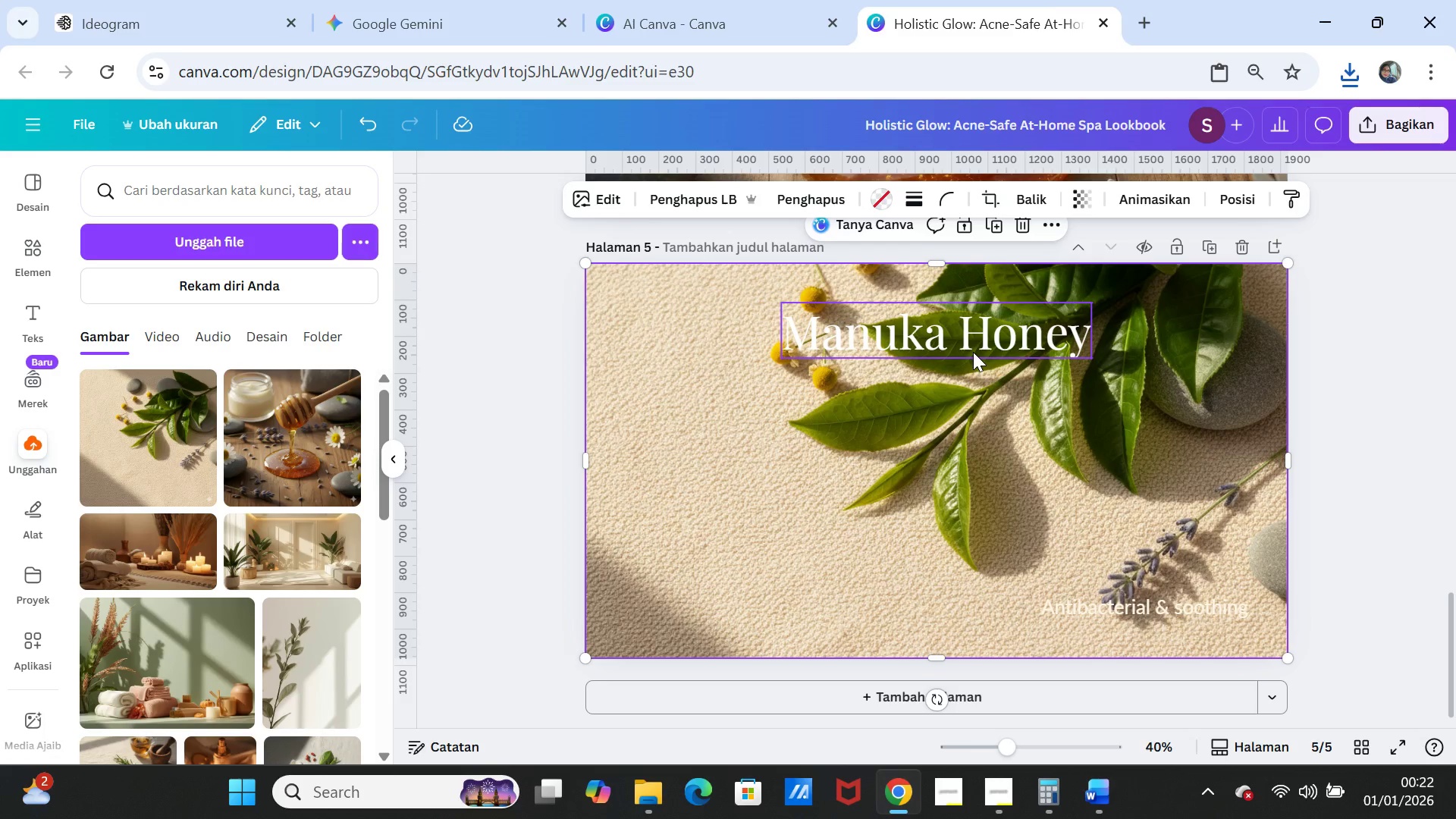 
double_click([973, 352])
 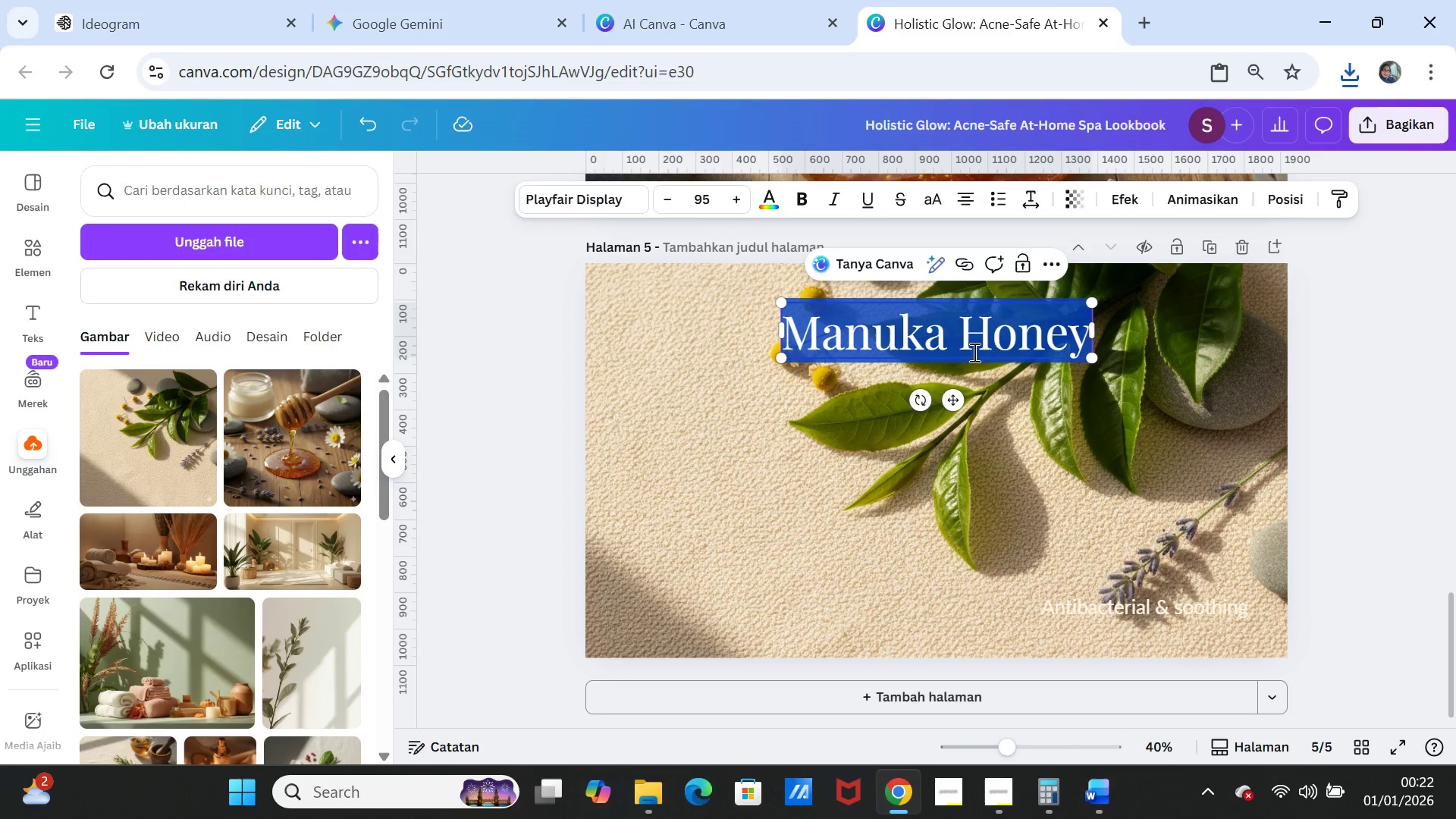 
key(Control+V)
 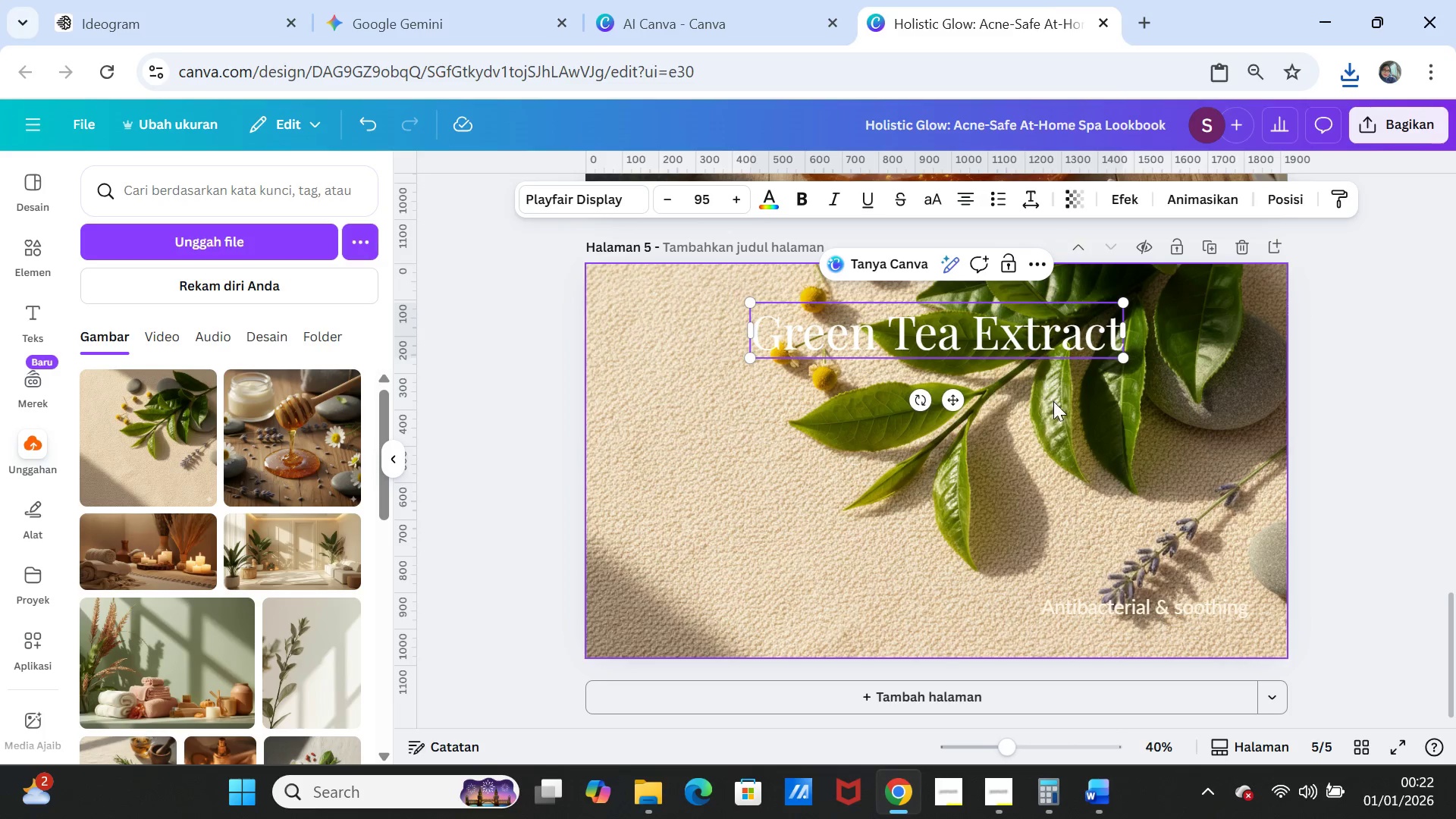 
left_click([1053, 401])
 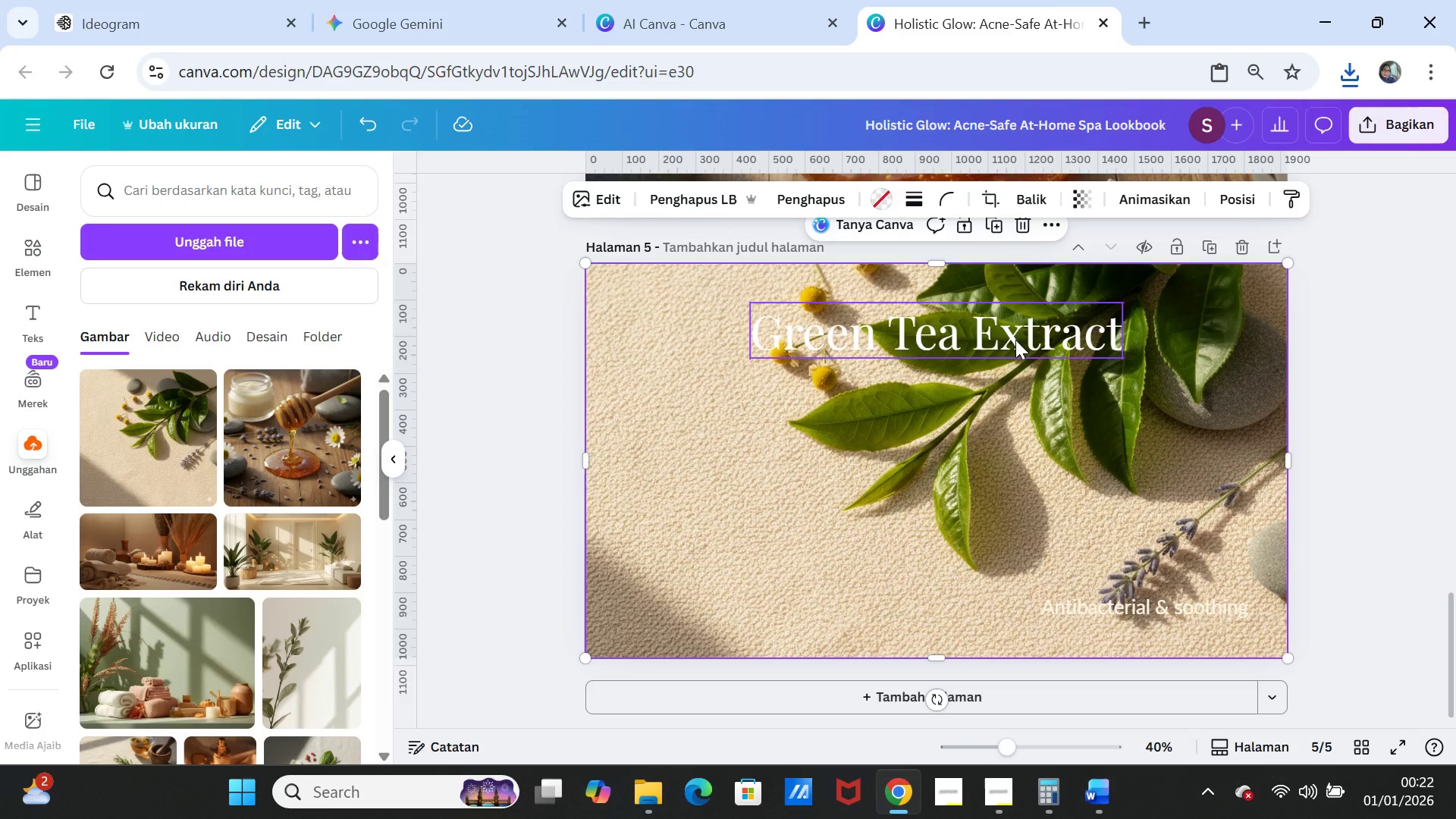 
left_click_drag(start_coordinate=[1015, 340], to_coordinate=[1138, 339])
 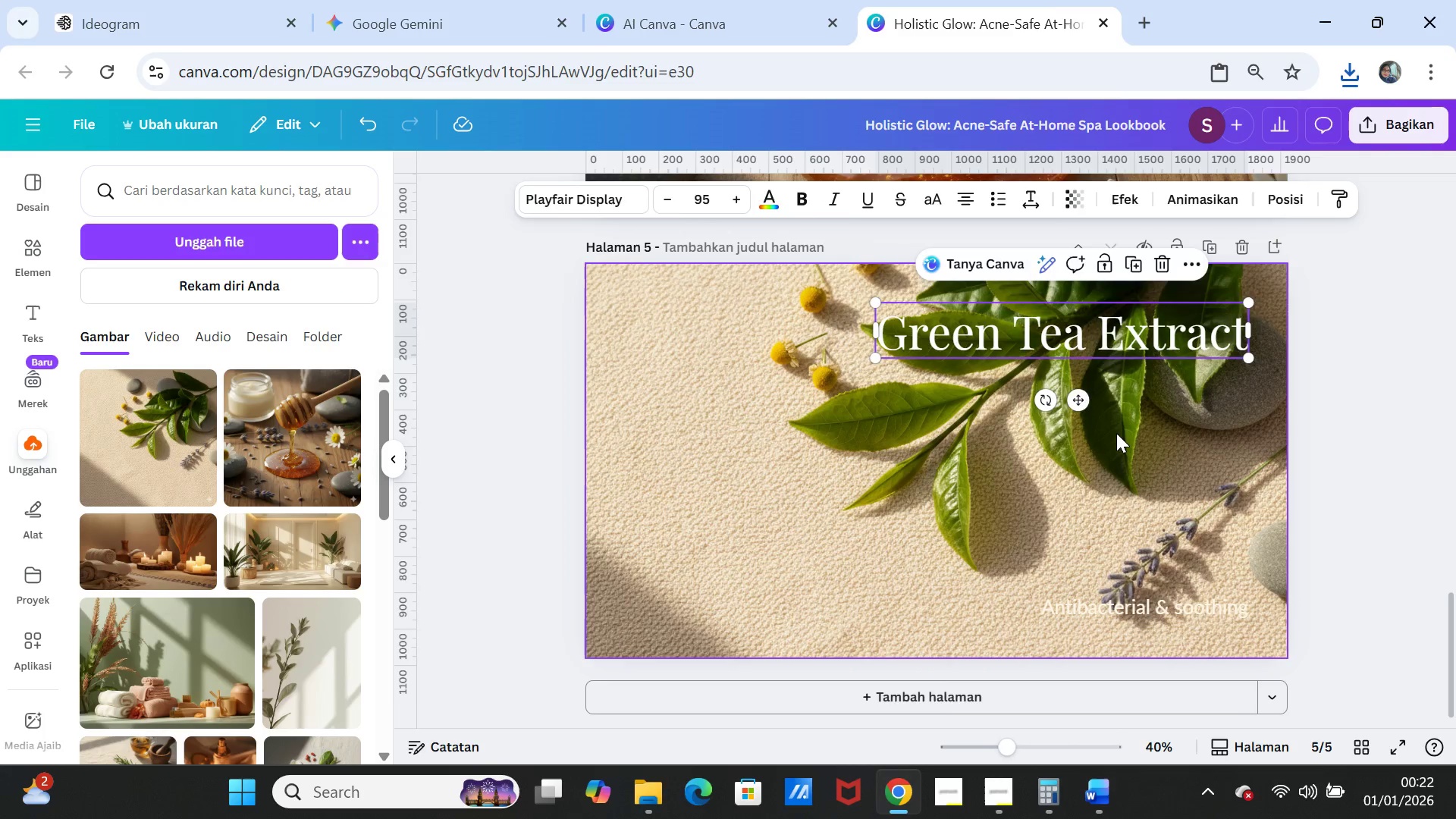 
left_click([1116, 433])
 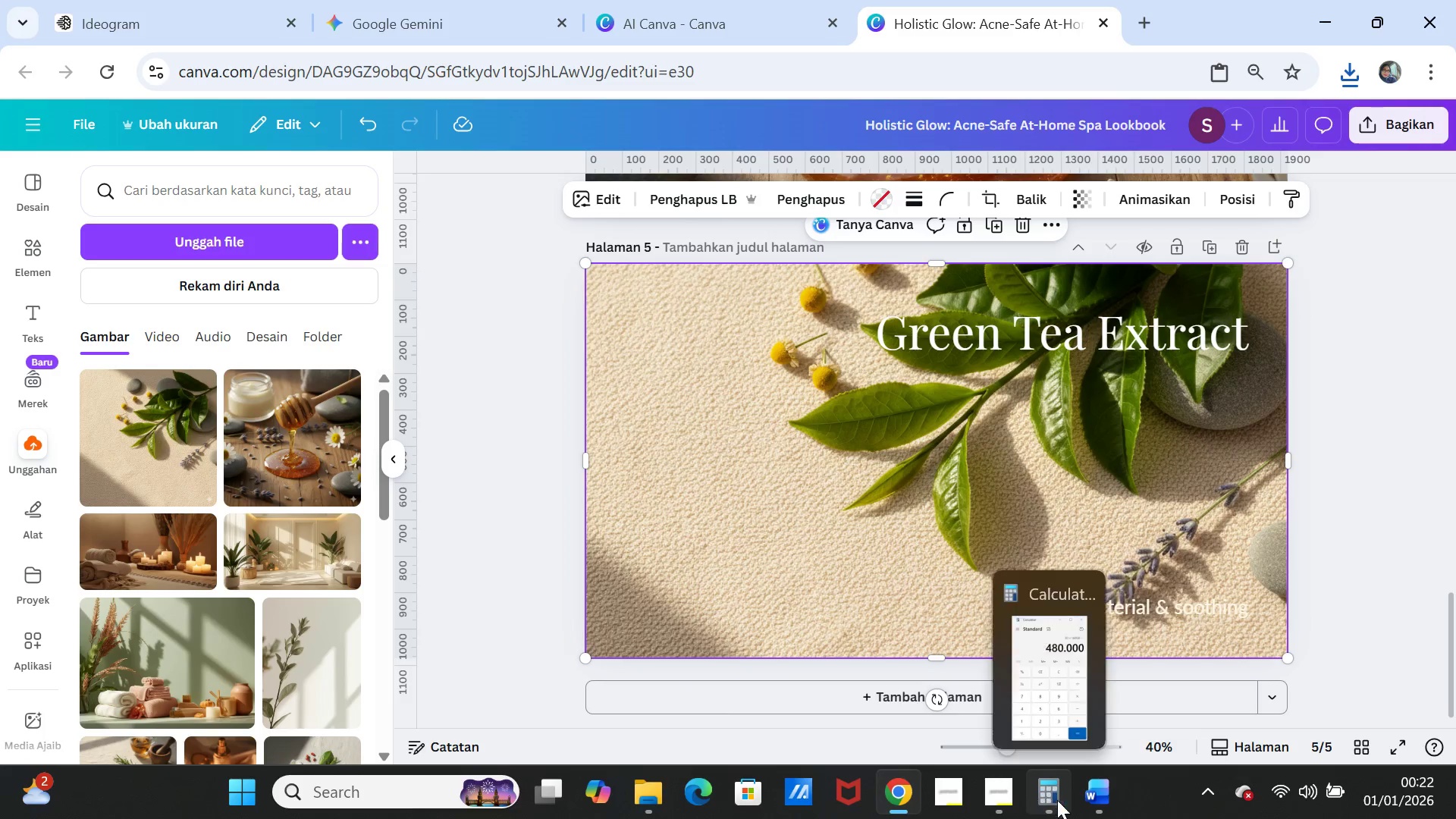 
left_click([1094, 799])
 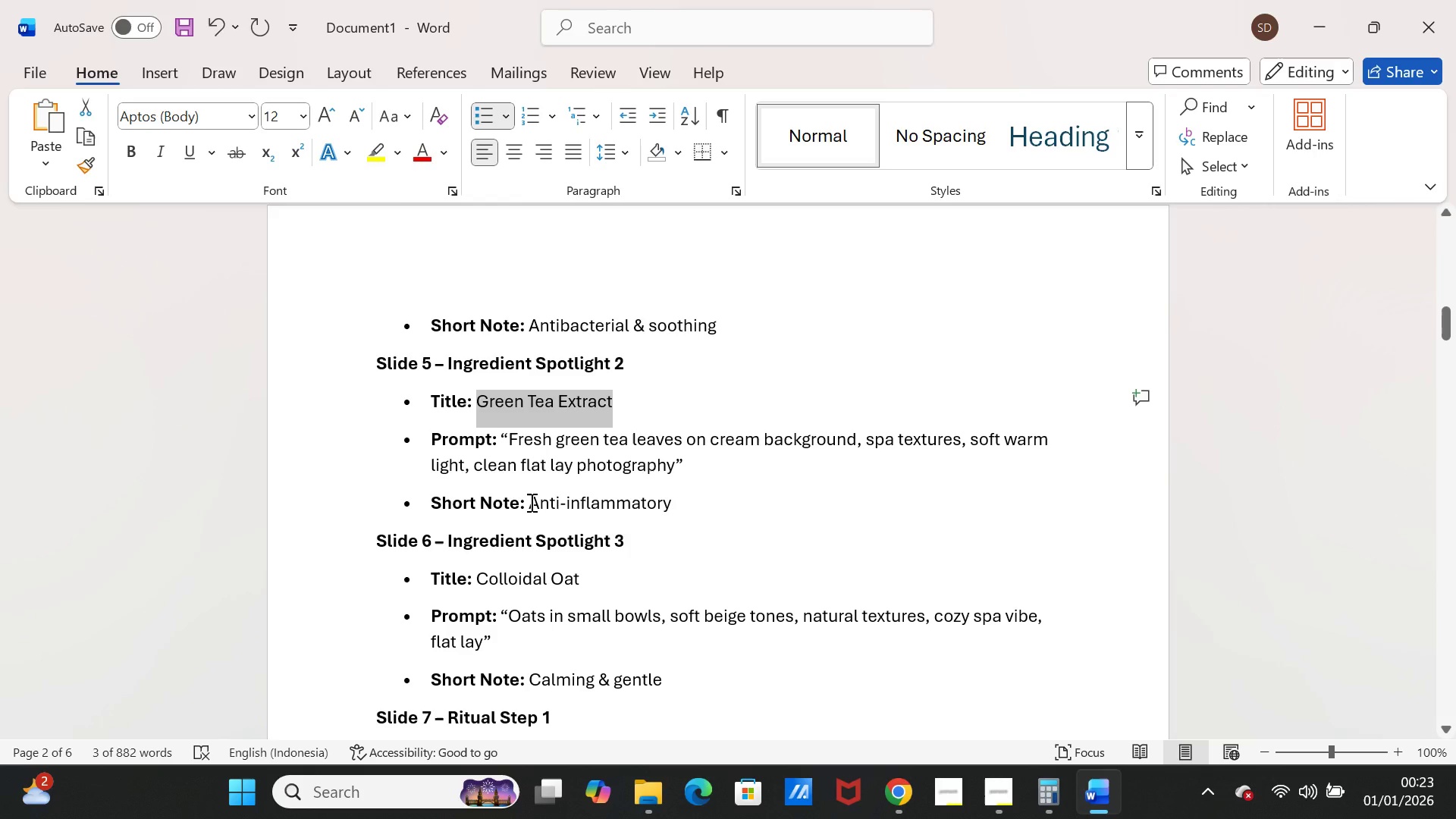 
left_click_drag(start_coordinate=[530, 502], to_coordinate=[678, 502])
 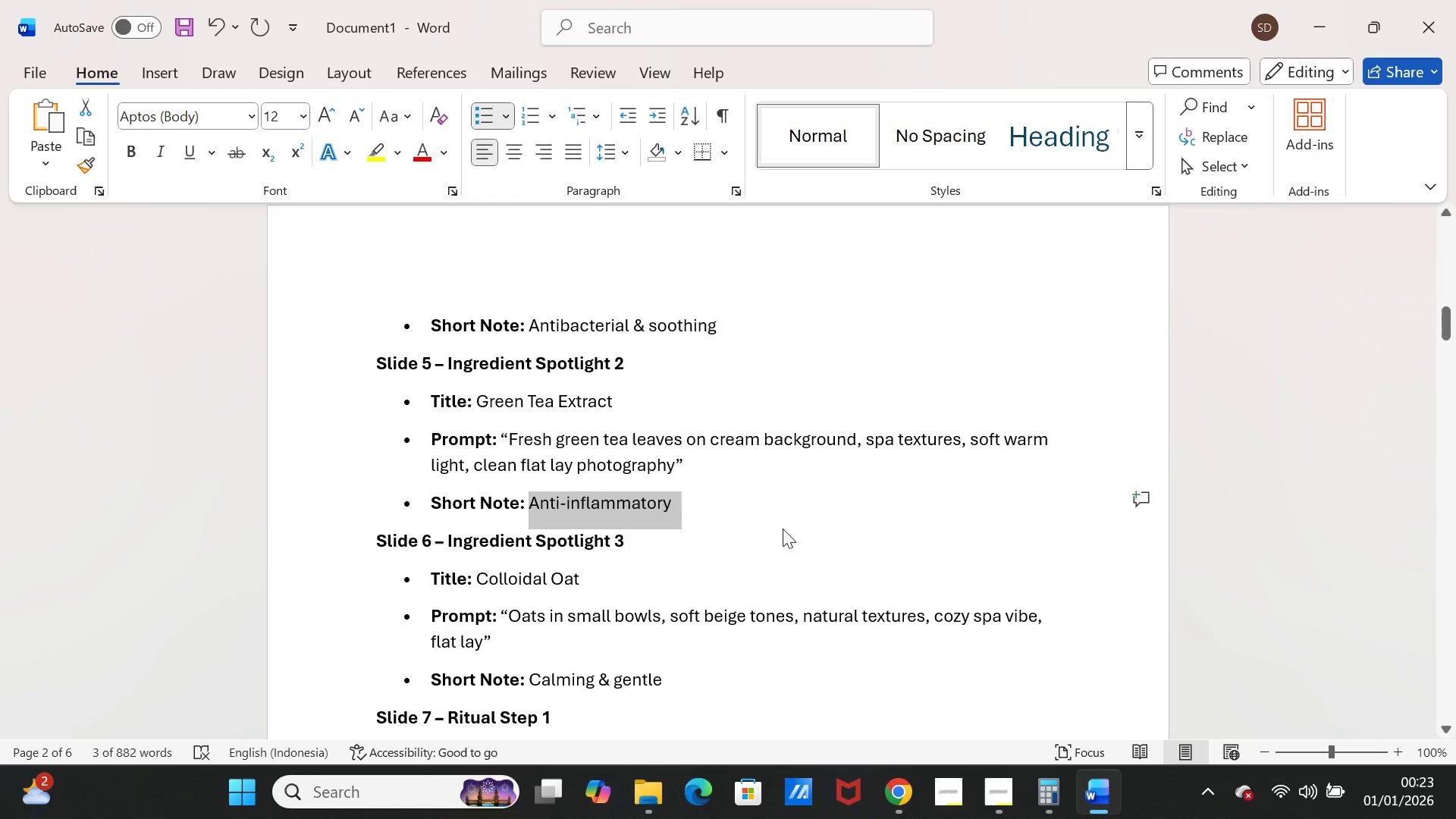 
key(Control+C)
 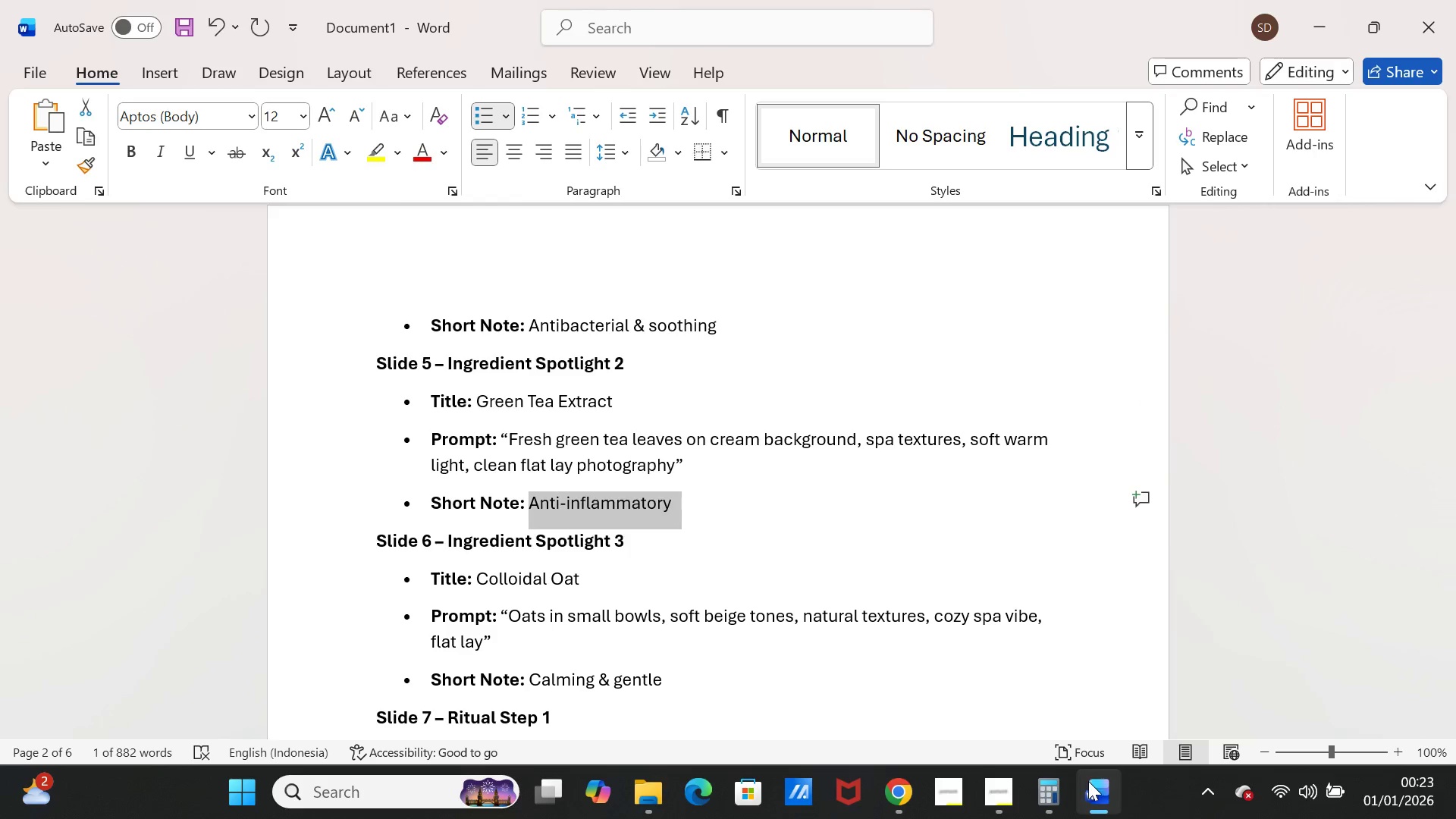 
left_click([1089, 781])
 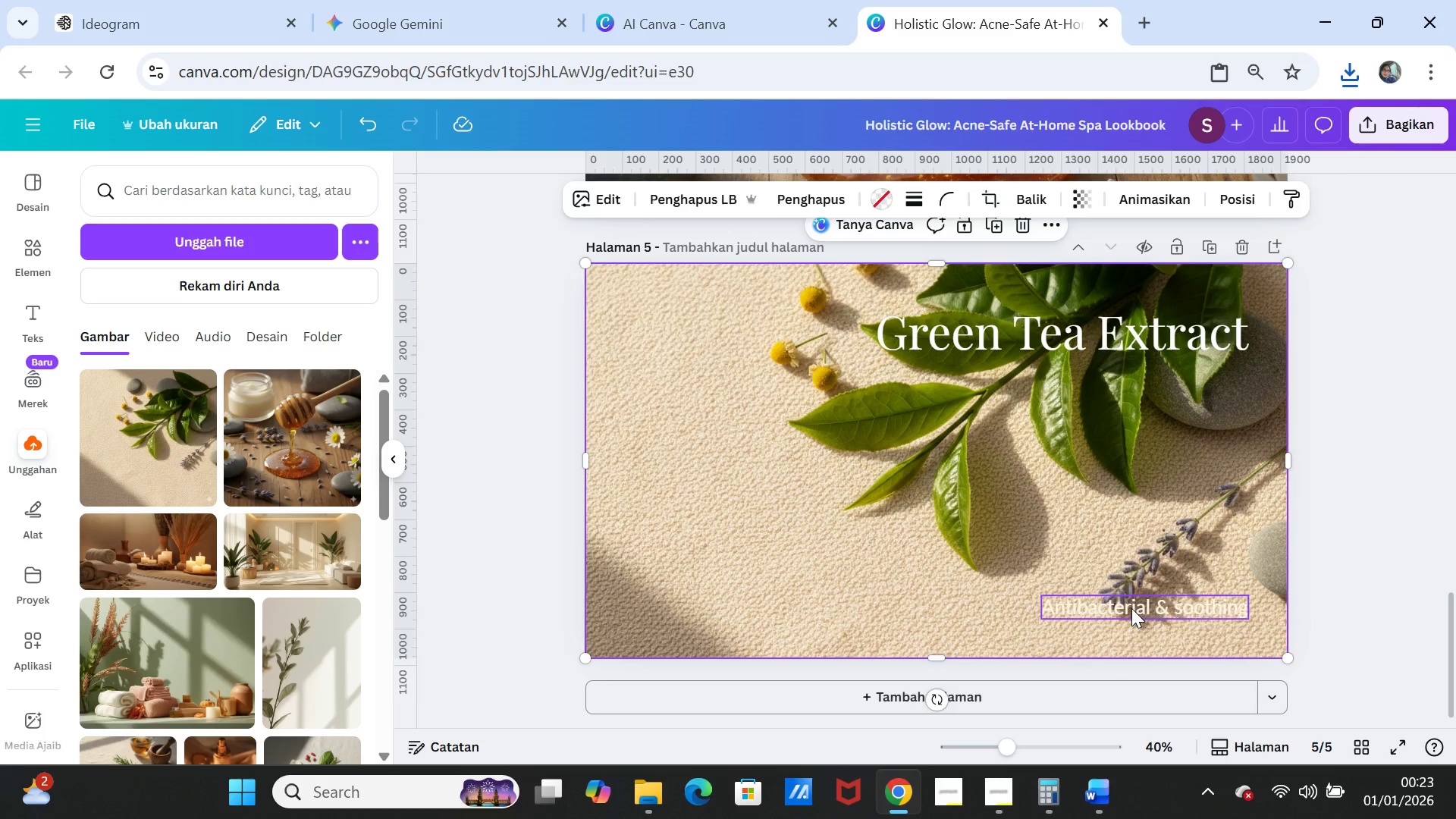 
double_click([1131, 608])
 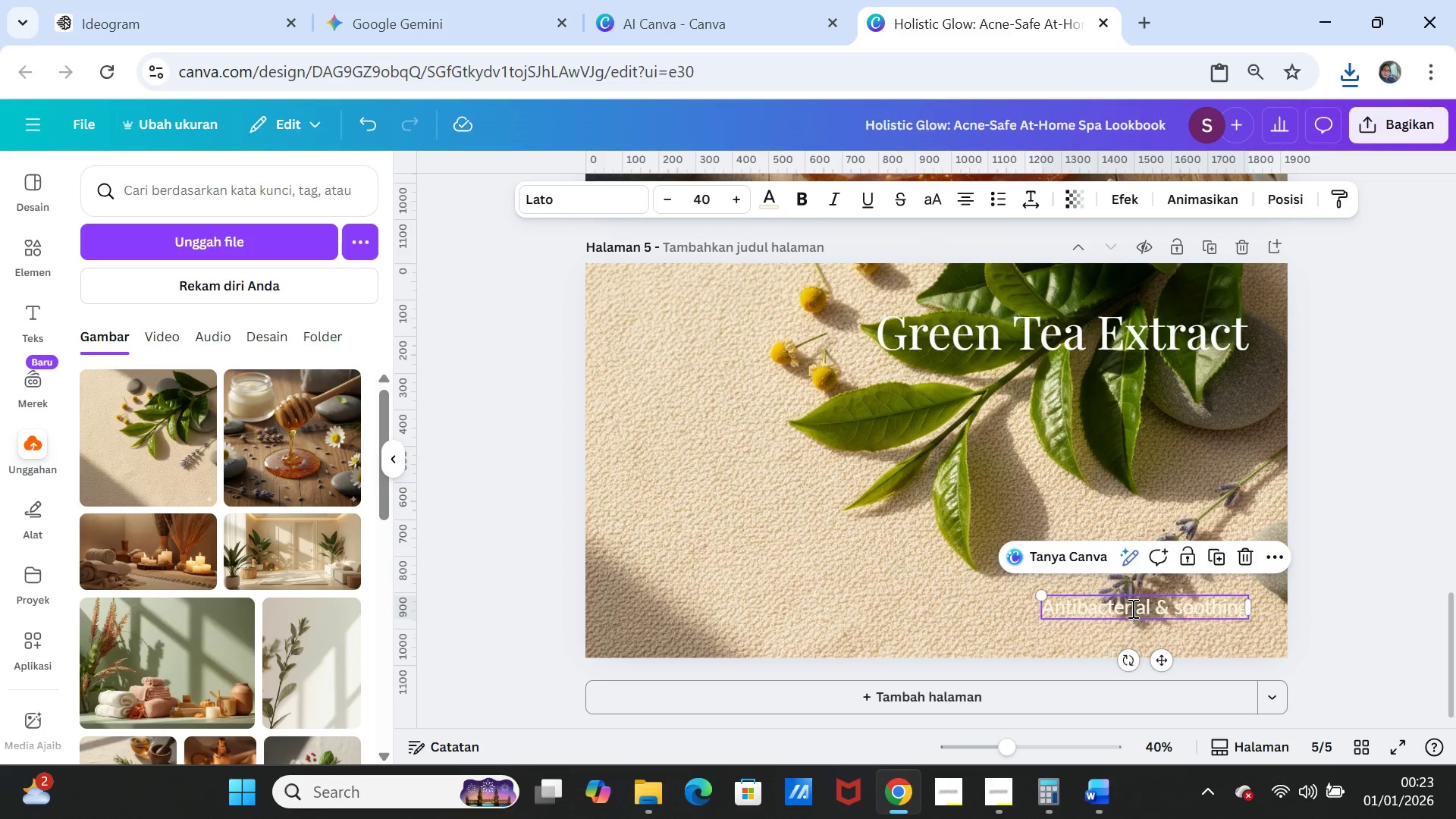 
triple_click([1131, 608])
 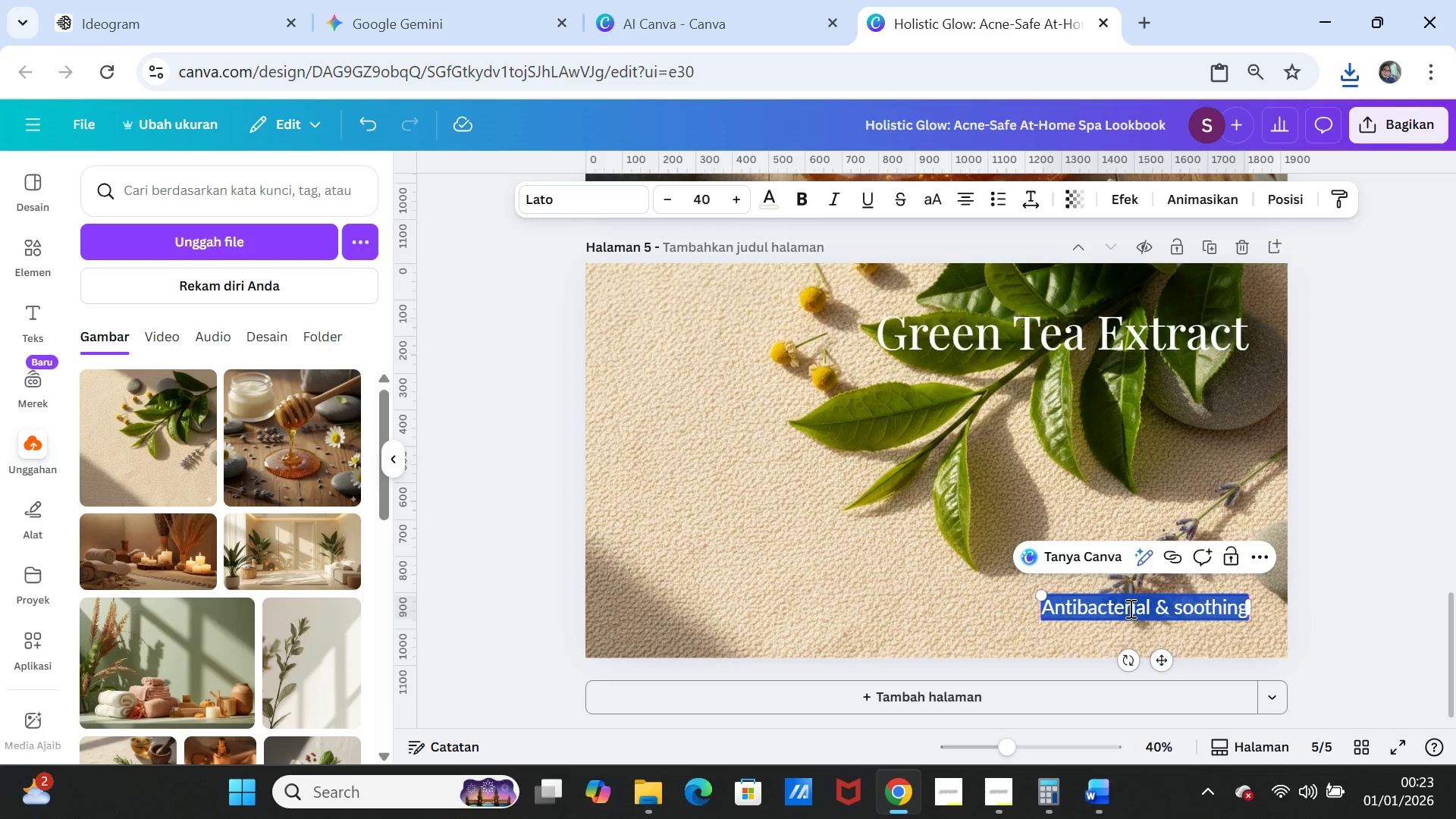 
key(Control+V)
 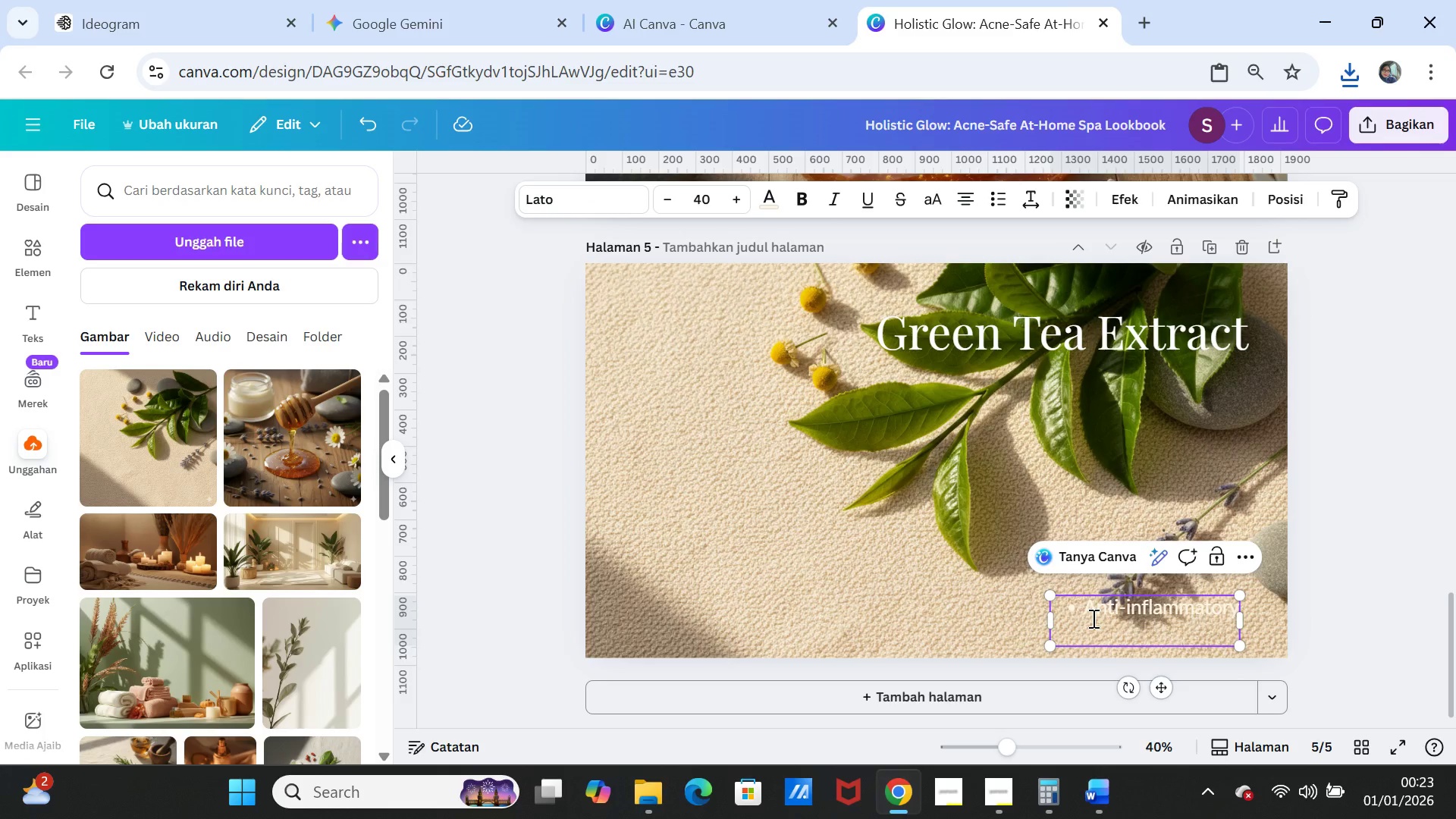 
key(Backspace)
 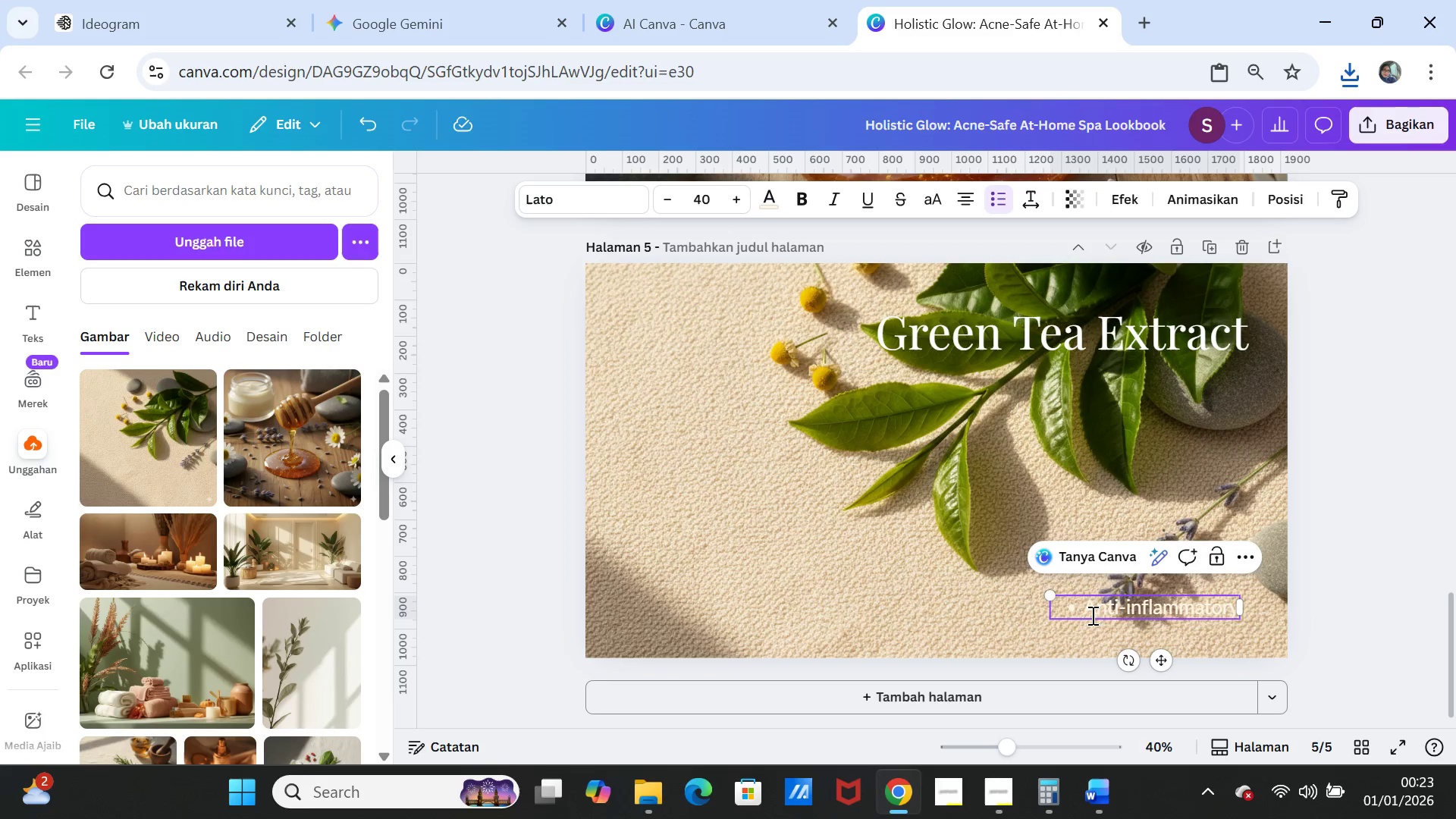 
left_click([1087, 613])
 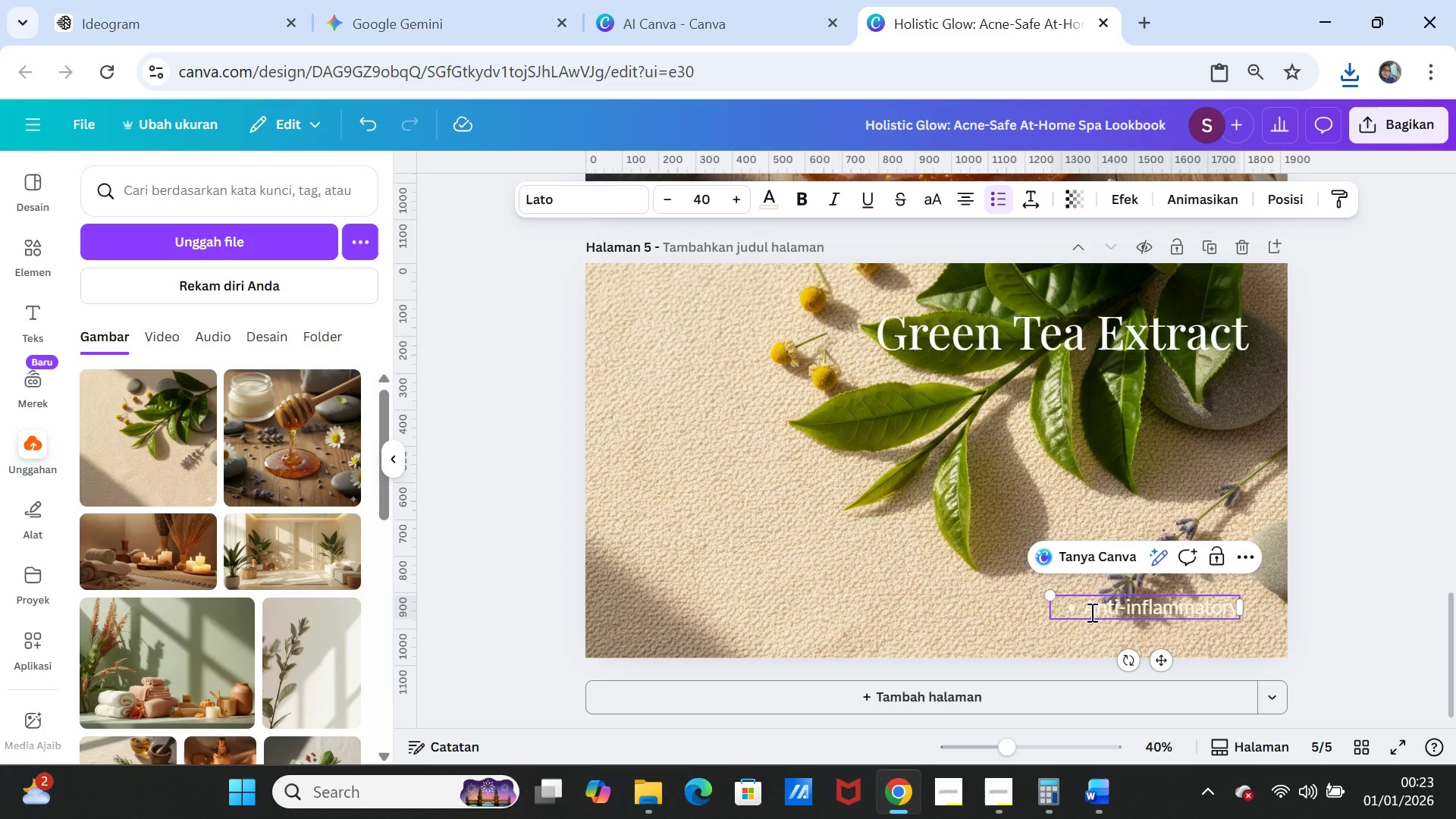 
key(Backspace)
 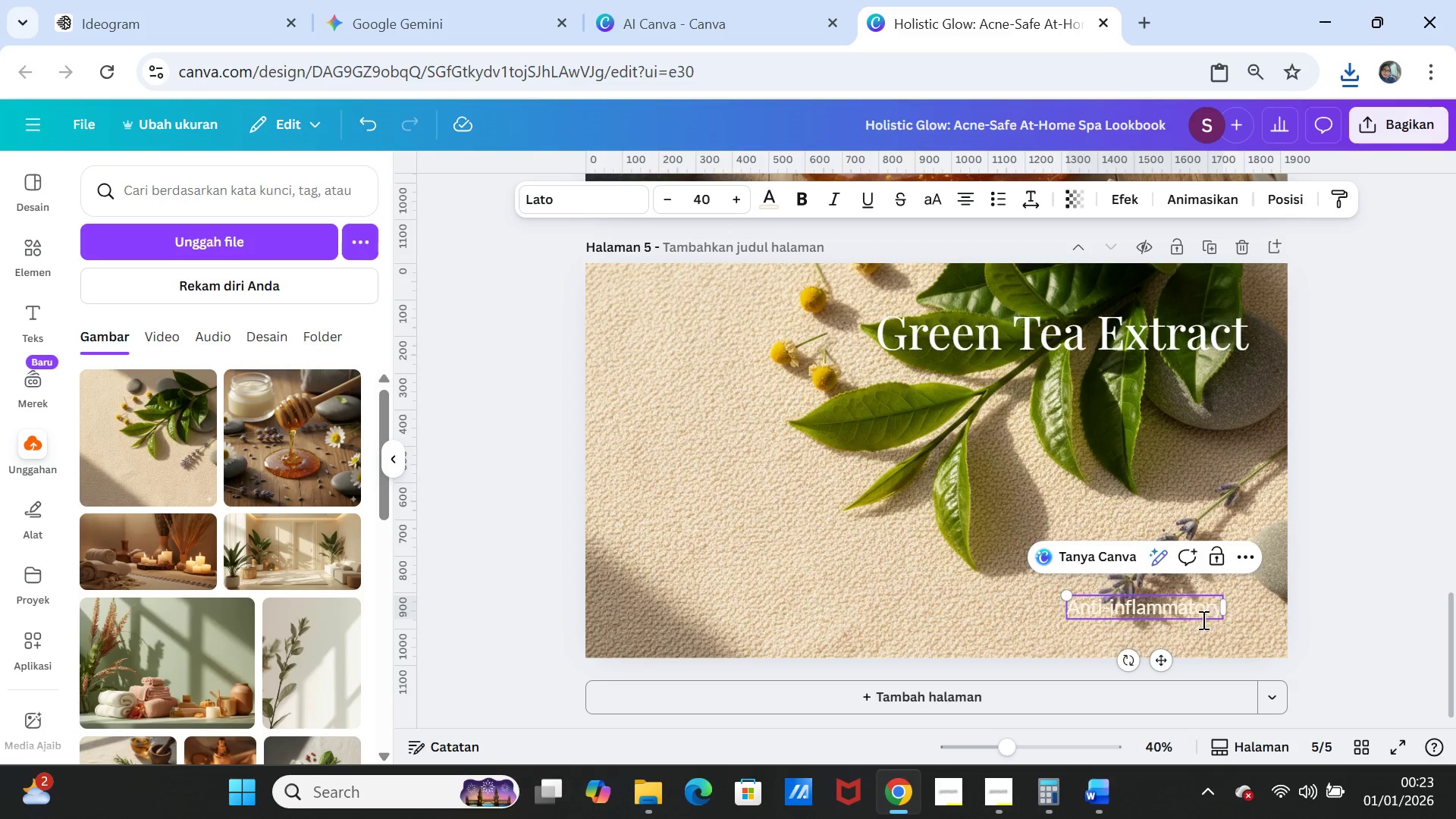 
left_click([1274, 618])
 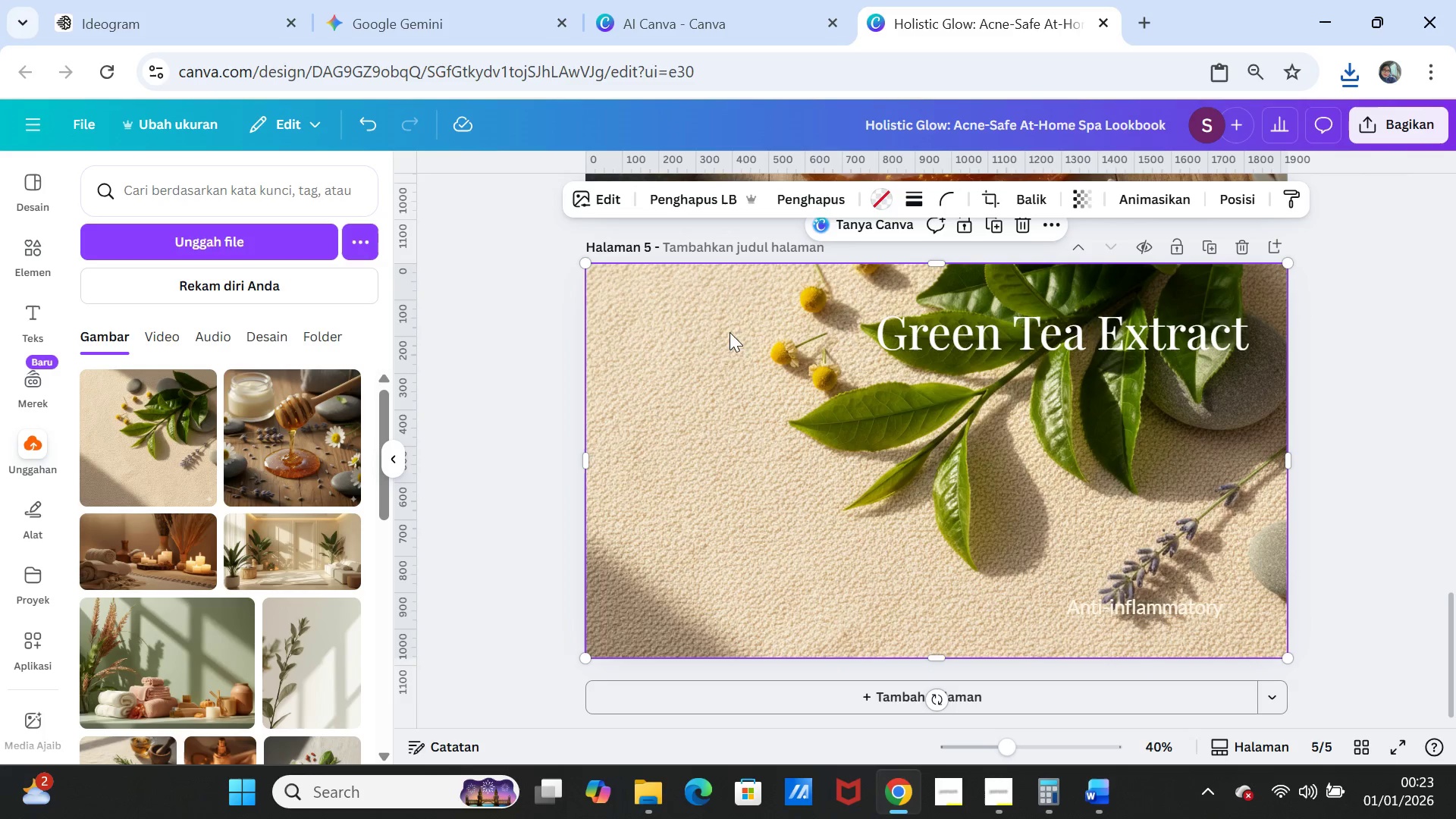 
scroll: coordinate [868, 472], scroll_direction: up, amount: 2.0
 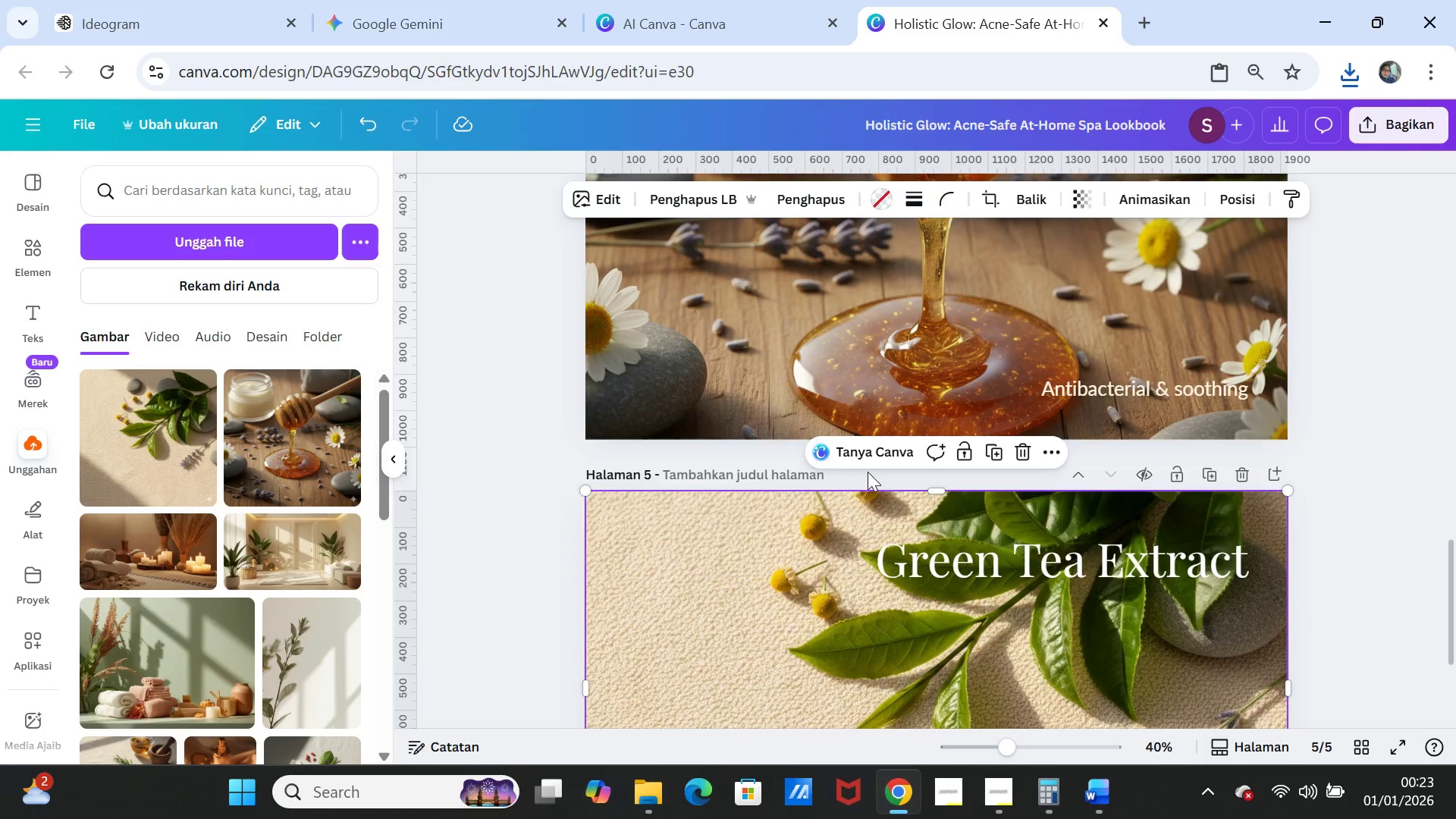 
scroll: coordinate [868, 472], scroll_direction: none, amount: 0.0
 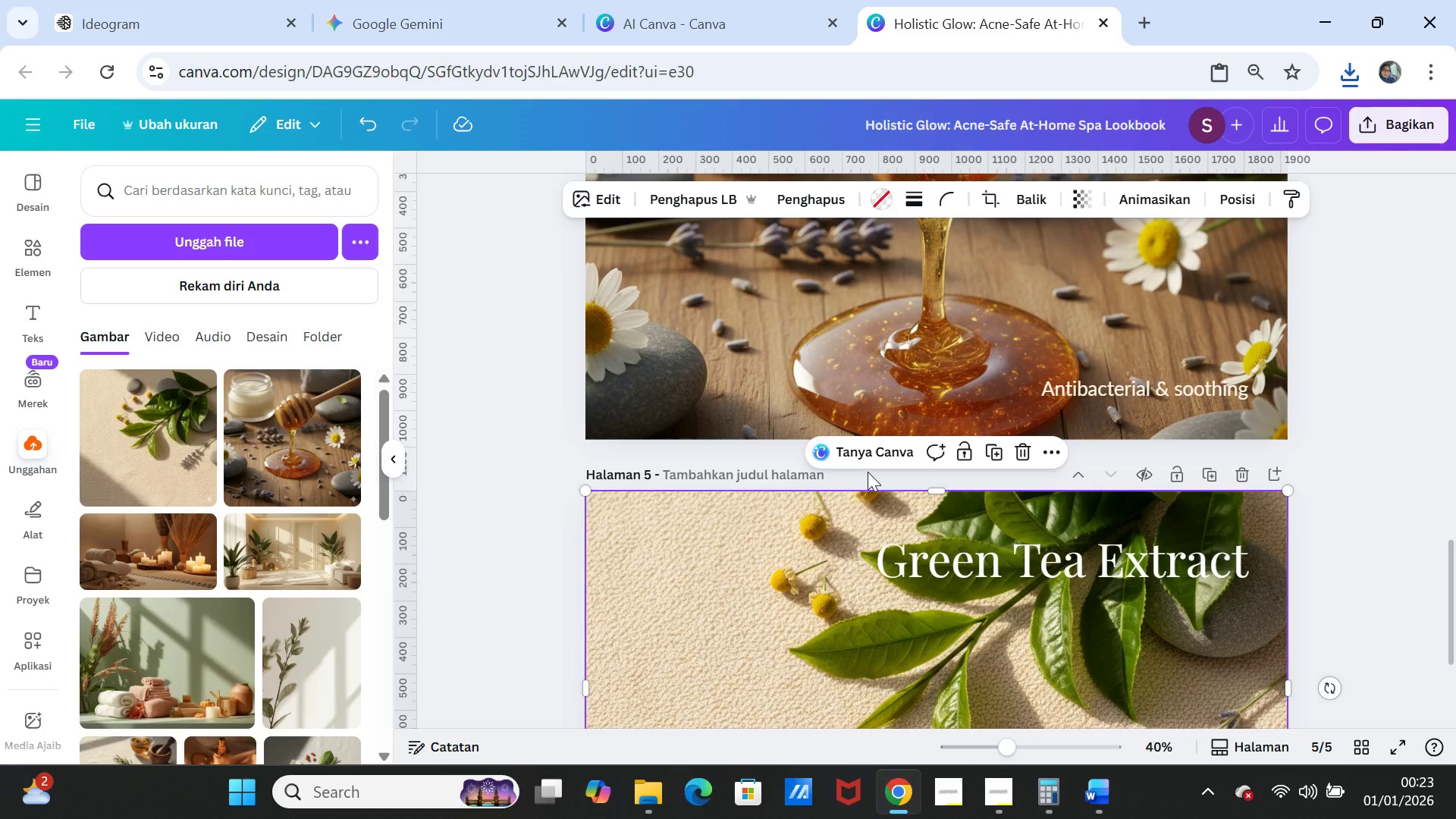 
scroll: coordinate [868, 472], scroll_direction: down, amount: 6.0
 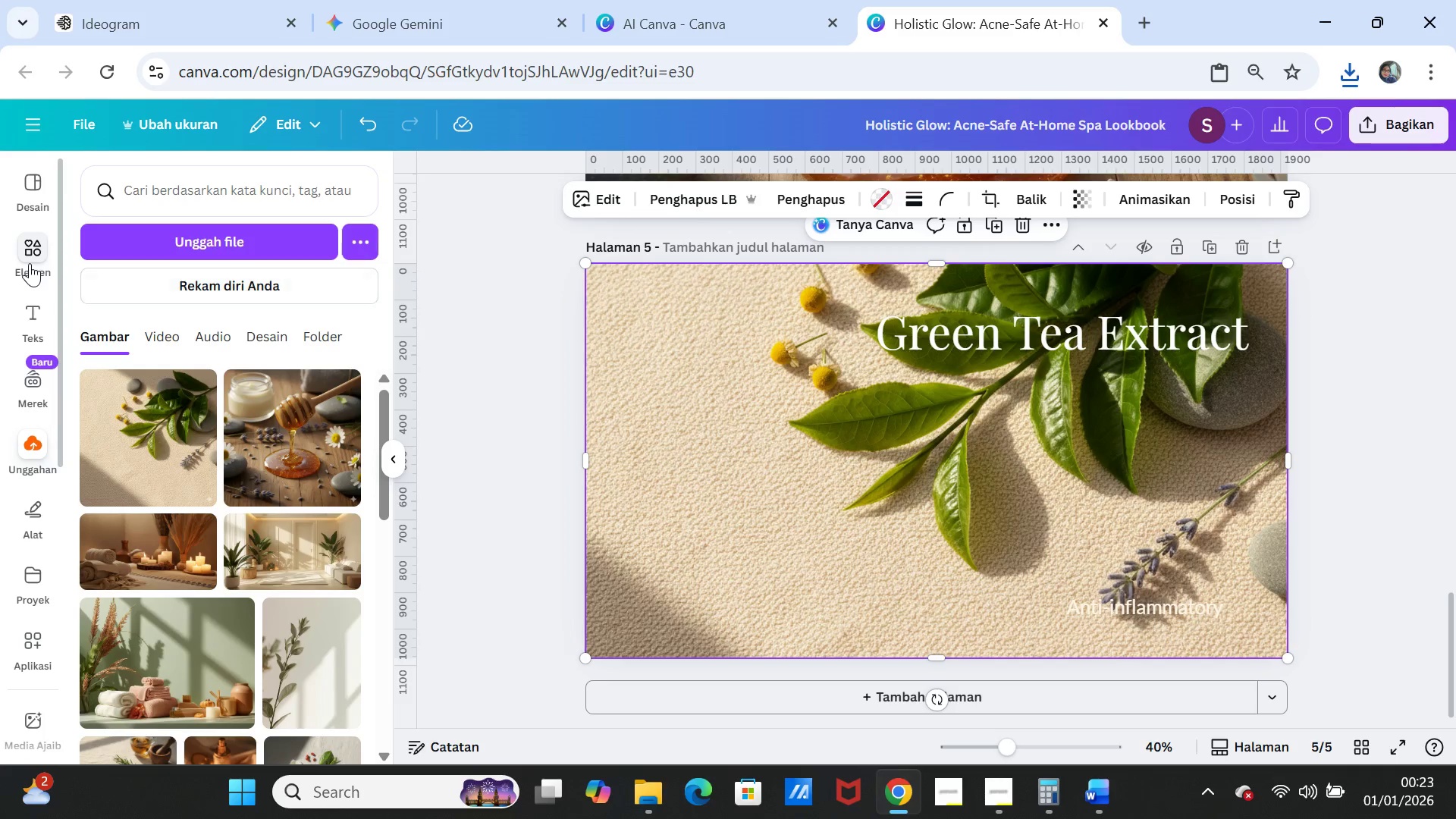 
left_click([28, 249])
 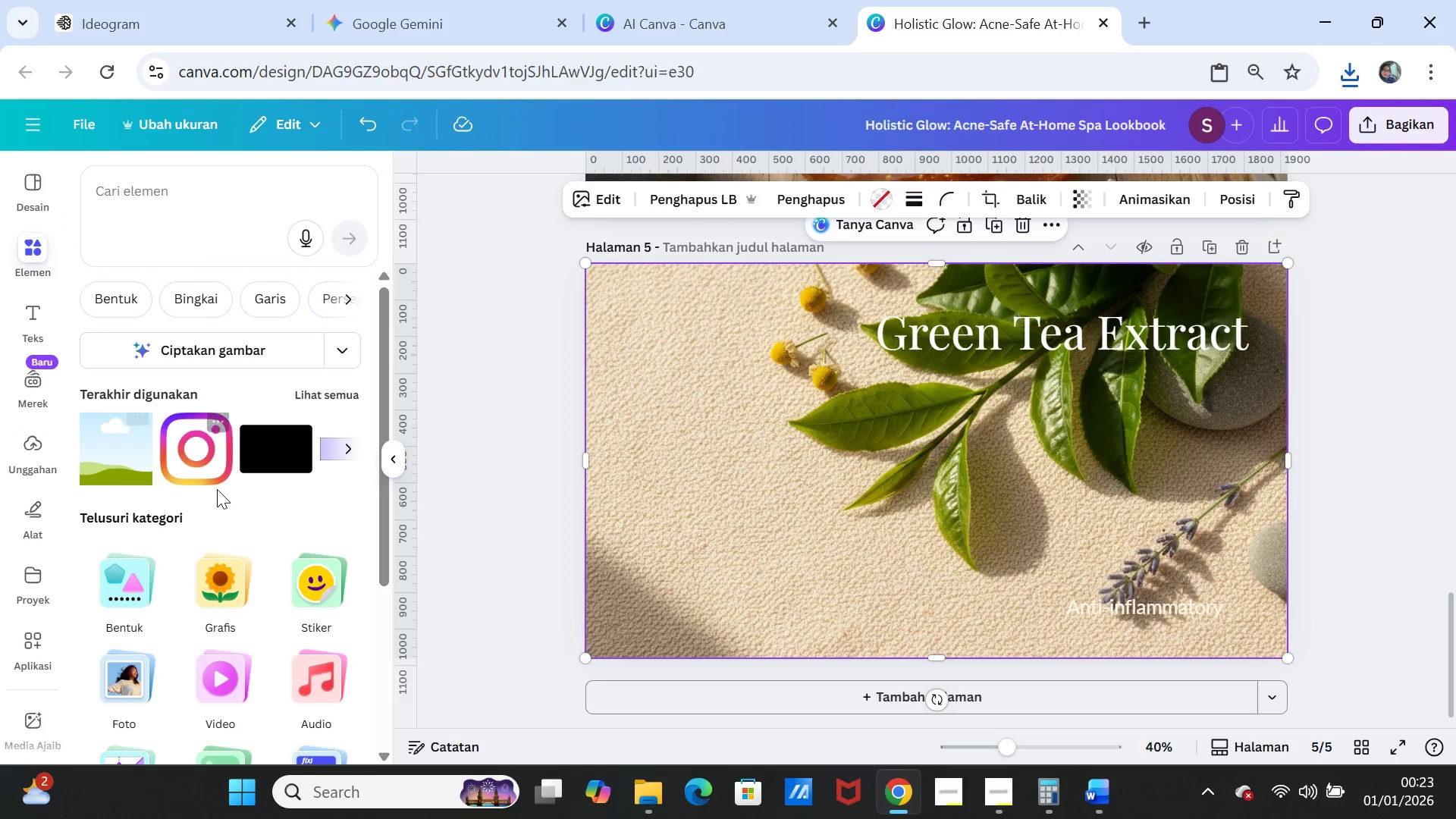 
left_click([271, 449])
 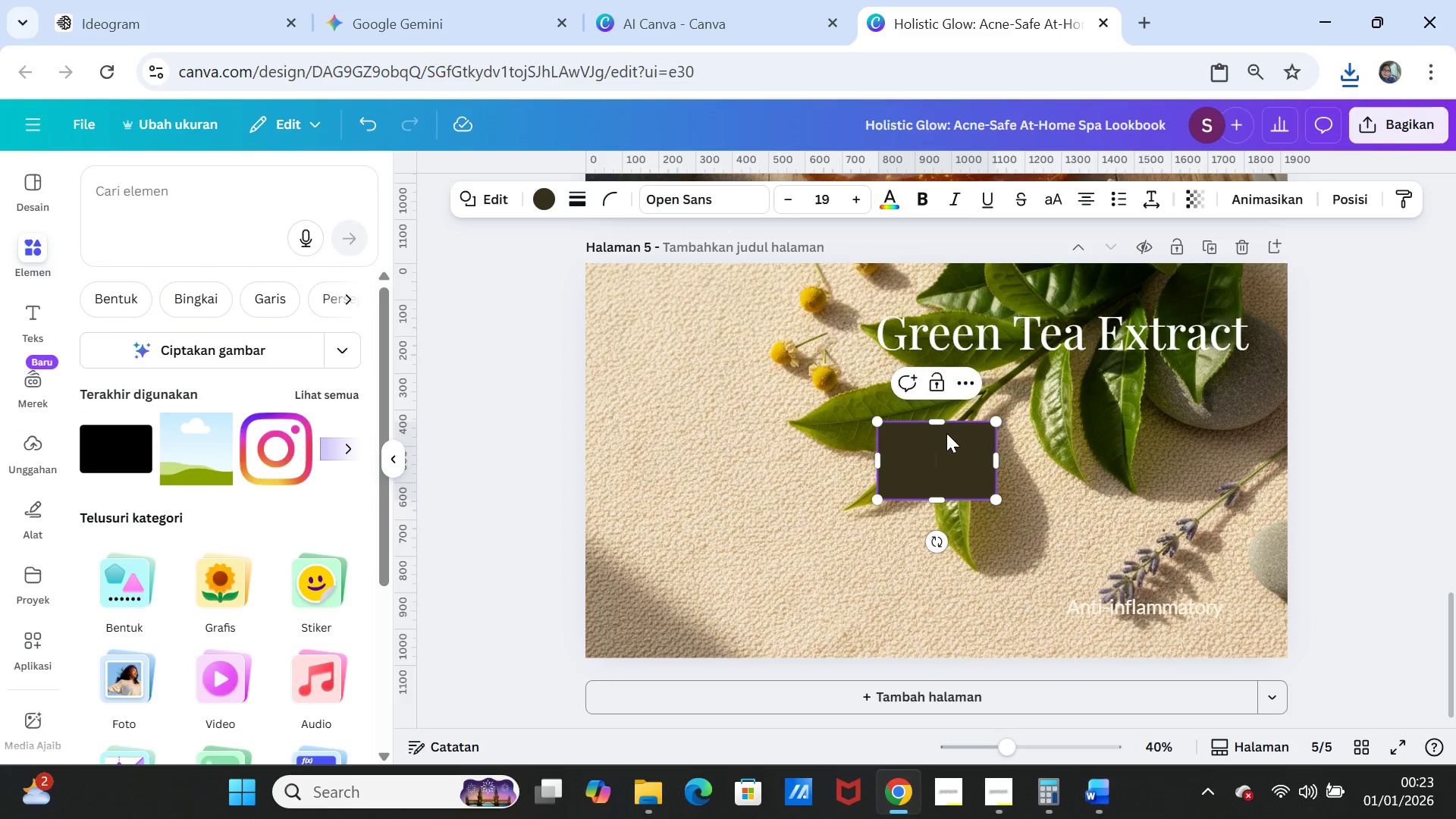 
left_click_drag(start_coordinate=[938, 420], to_coordinate=[941, 450])
 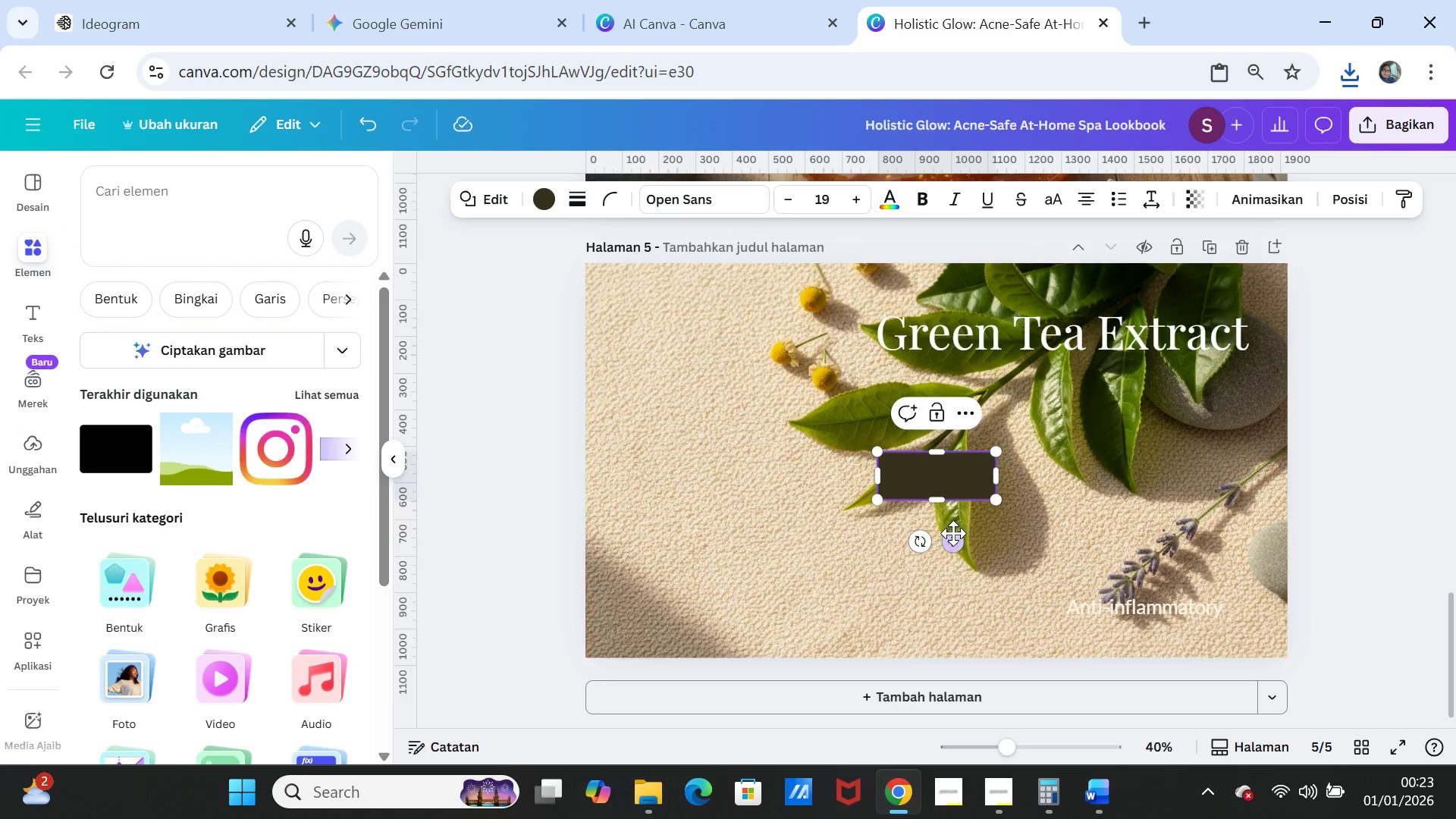 
left_click_drag(start_coordinate=[953, 534], to_coordinate=[1138, 659])
 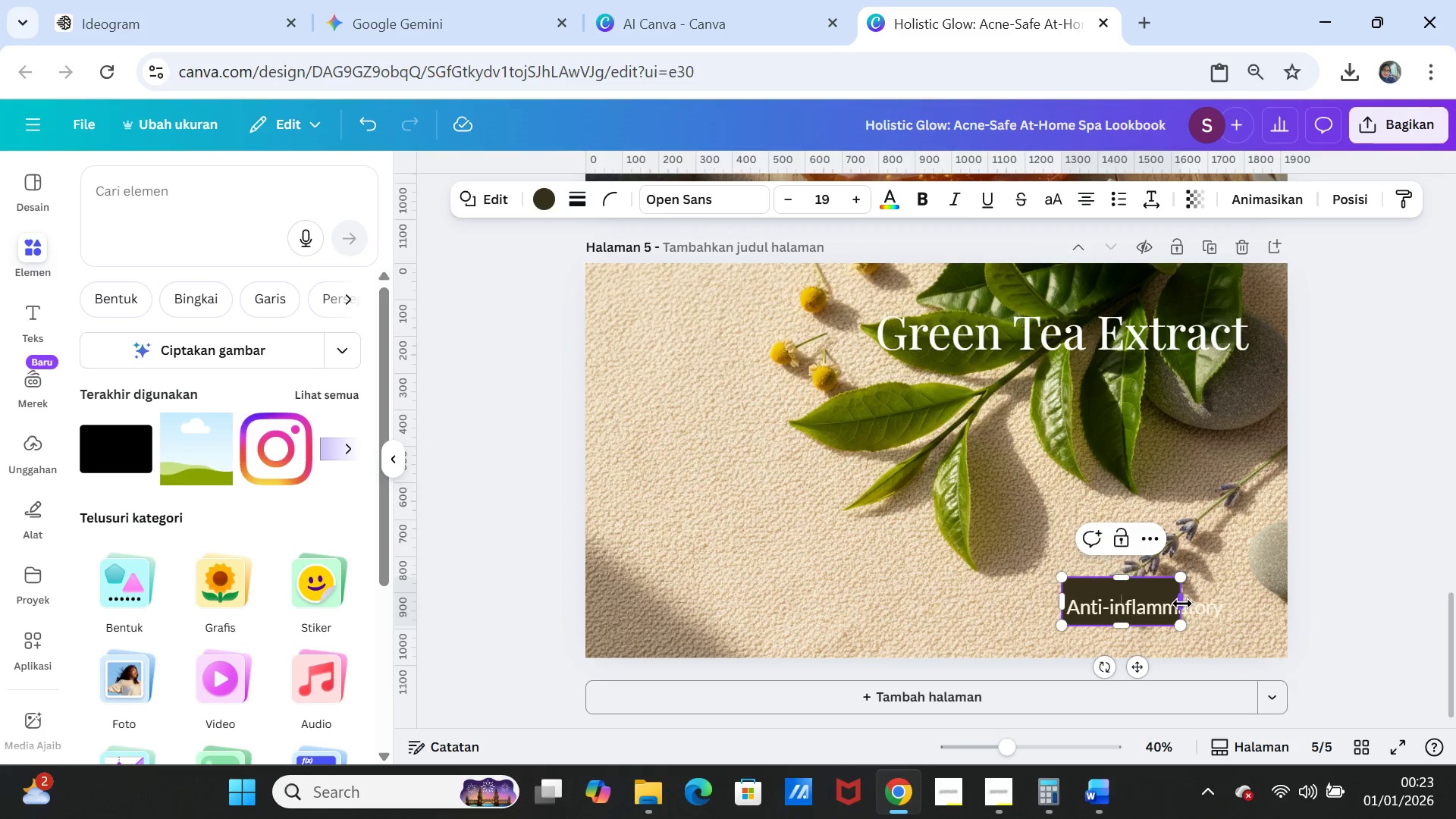 
left_click_drag(start_coordinate=[1182, 604], to_coordinate=[1232, 601])
 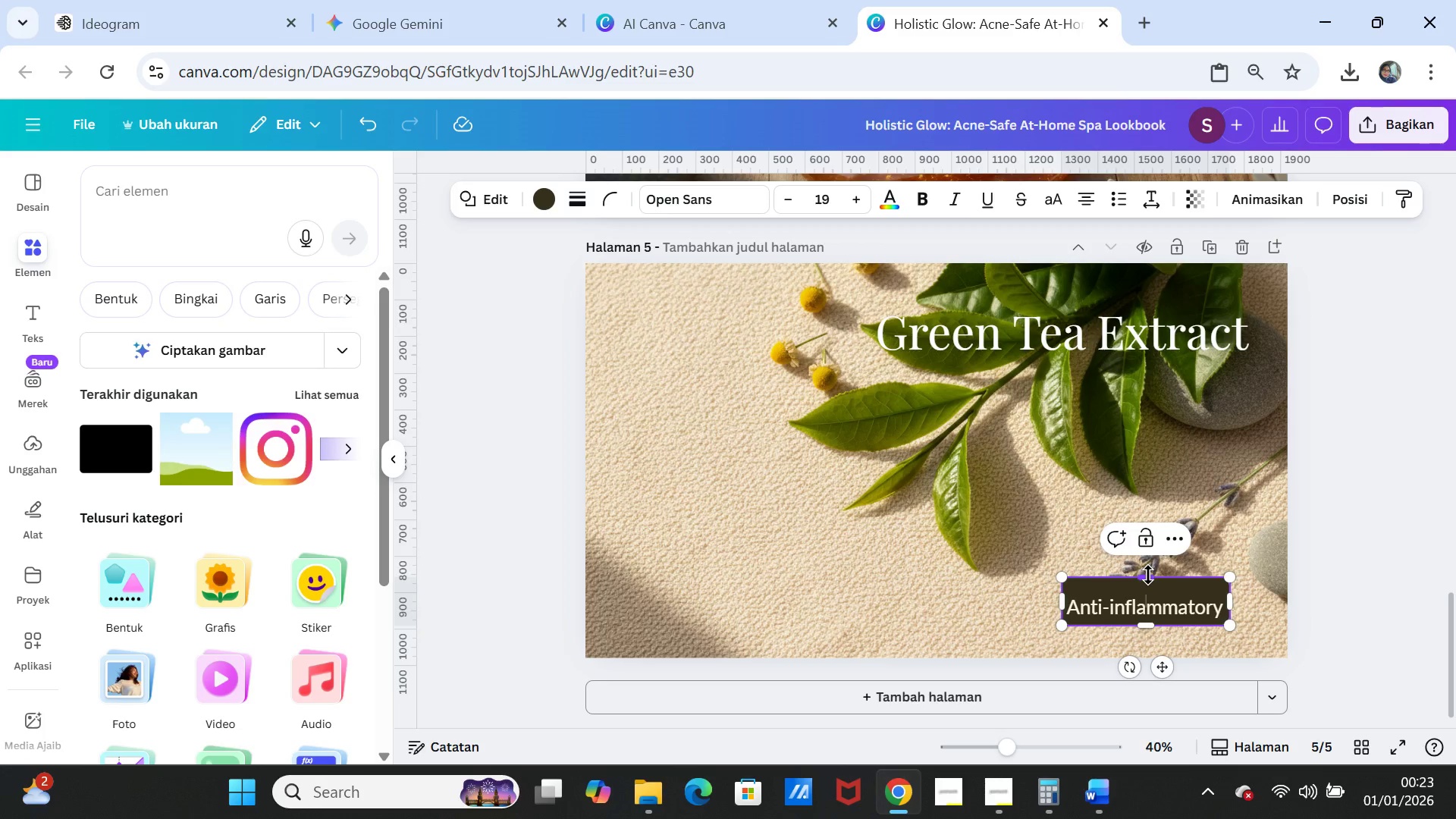 
left_click_drag(start_coordinate=[1148, 575], to_coordinate=[1147, 585])
 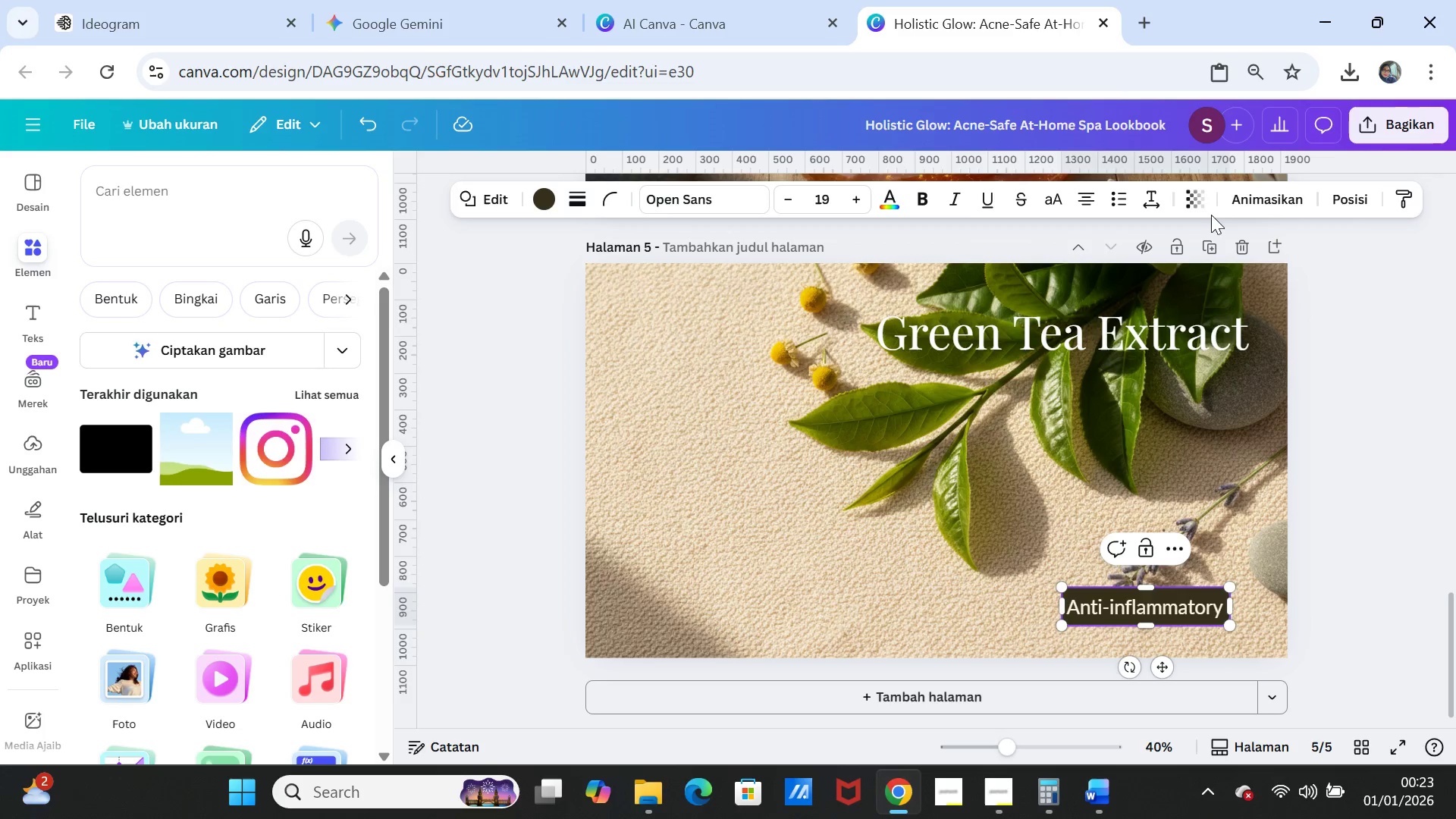 
left_click([1198, 191])
 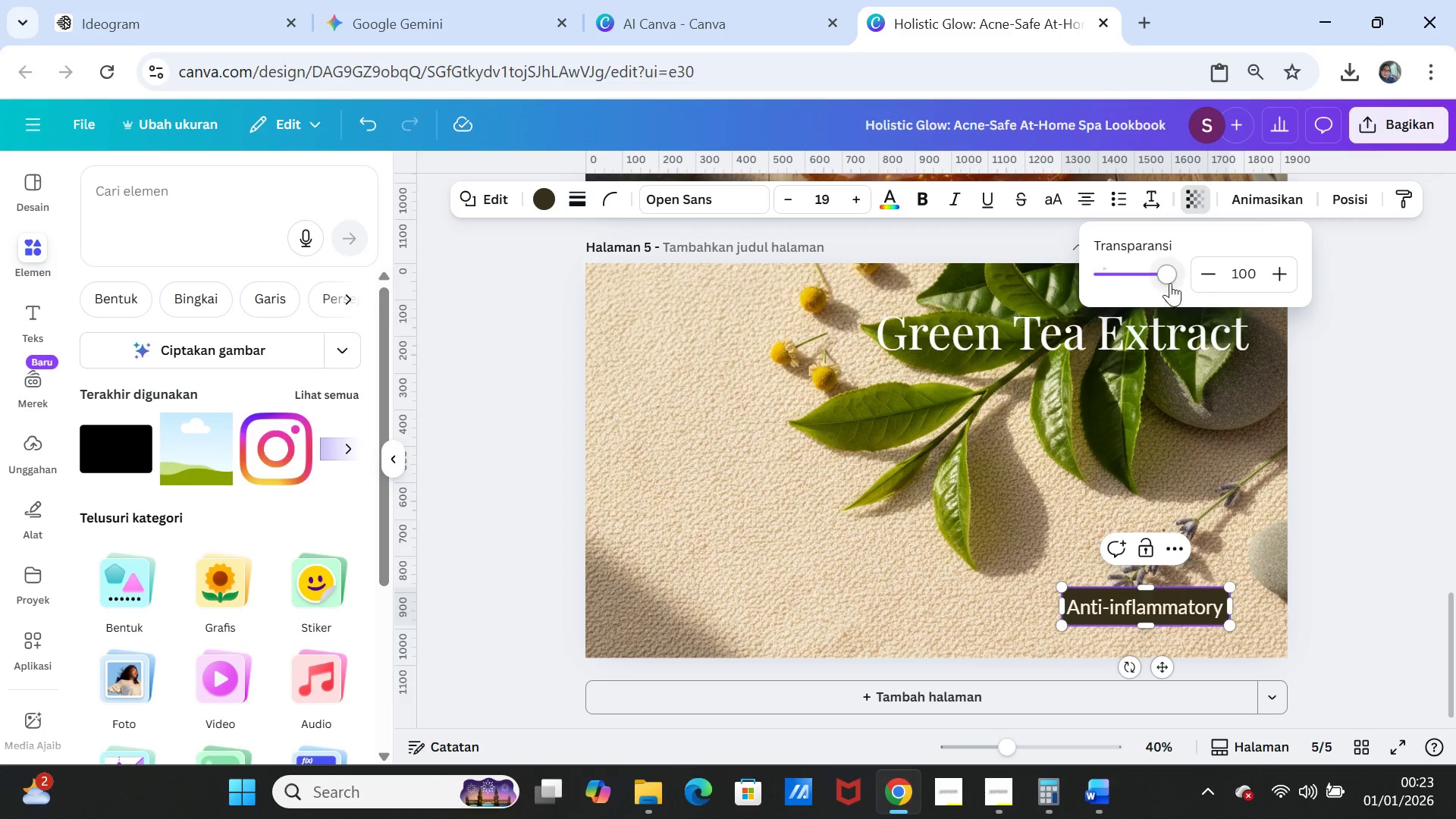 
left_click_drag(start_coordinate=[1169, 274], to_coordinate=[1128, 268])
 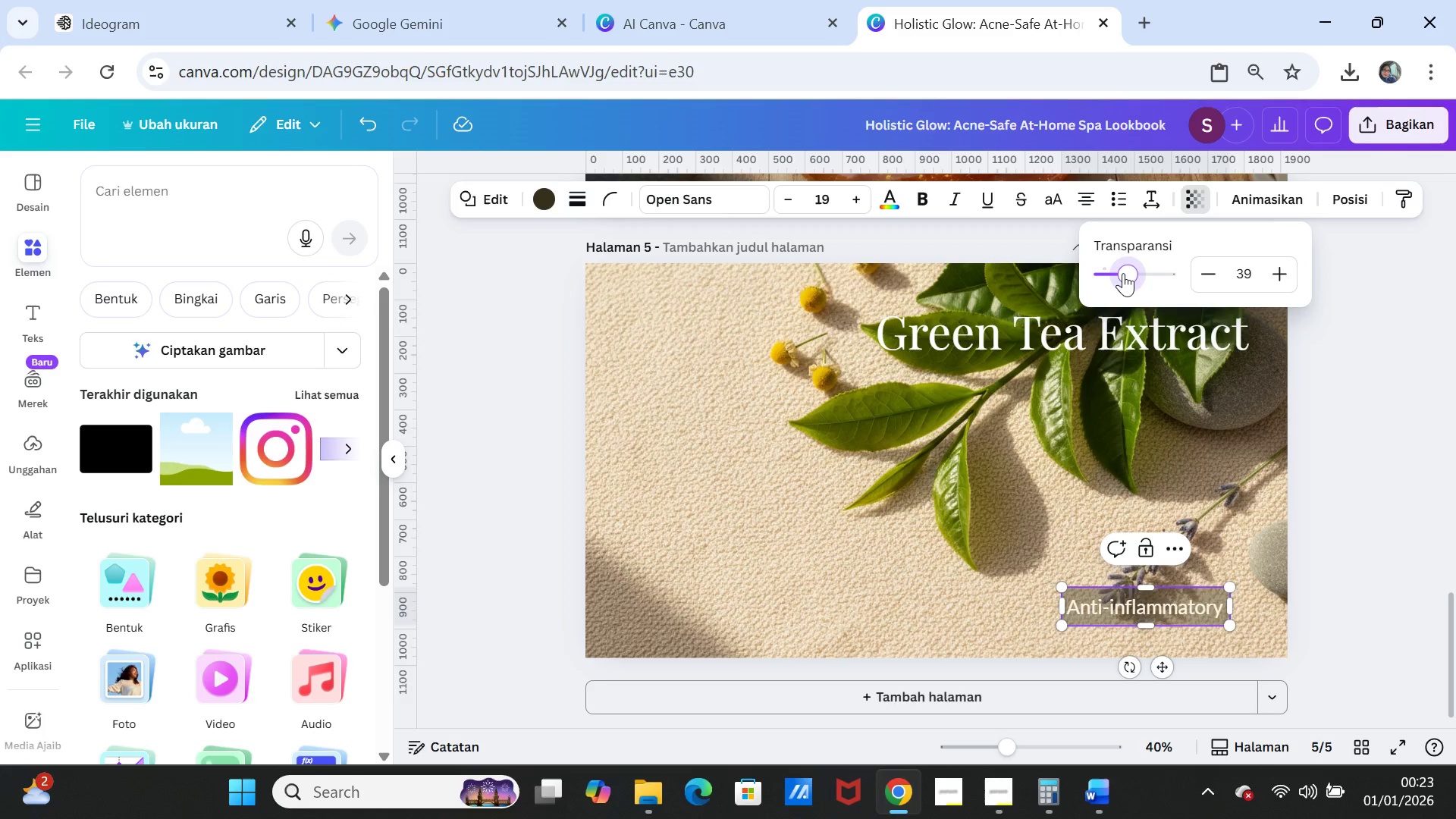 
left_click_drag(start_coordinate=[1123, 273], to_coordinate=[1116, 271])
 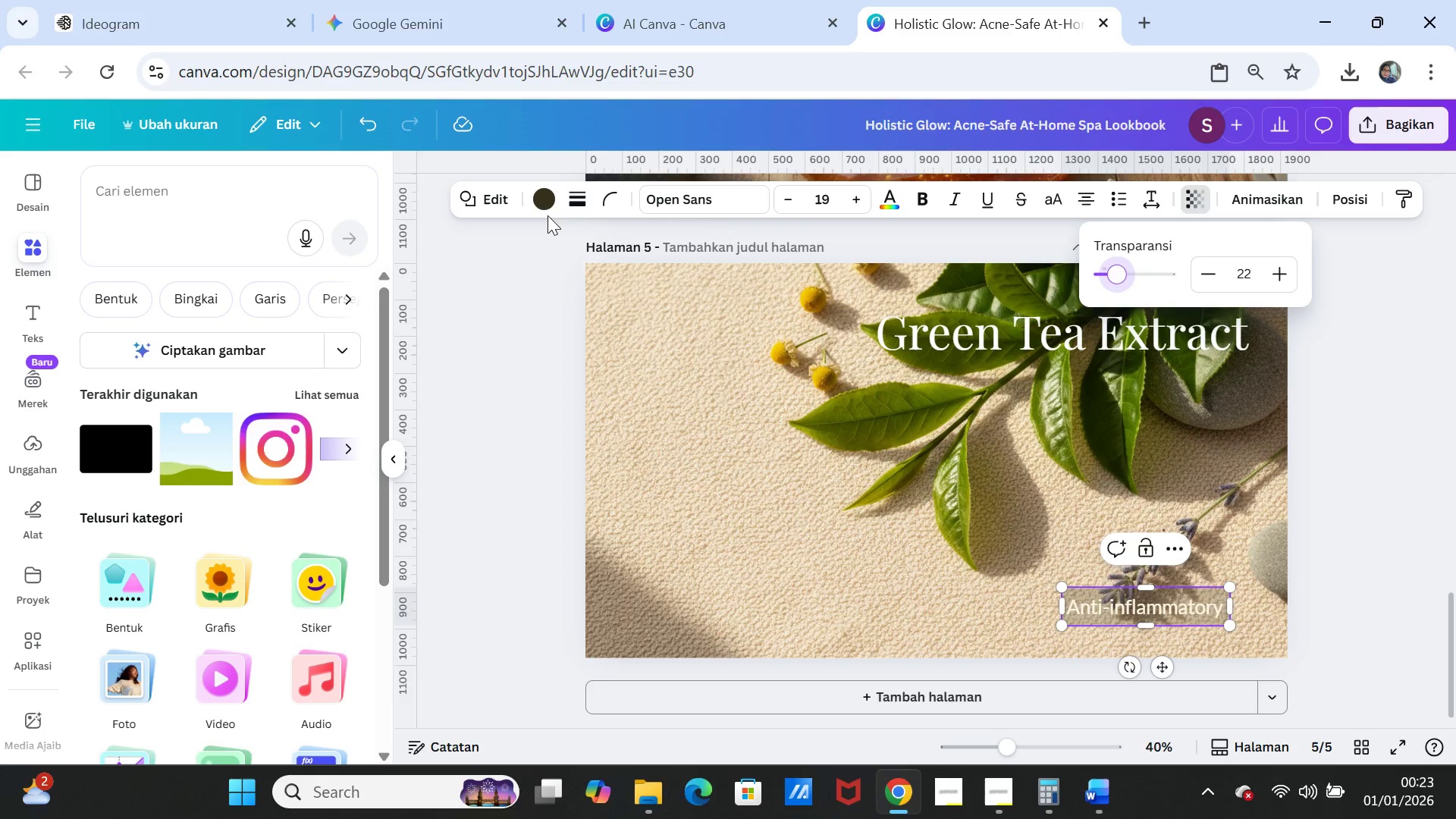 
left_click([547, 201])
 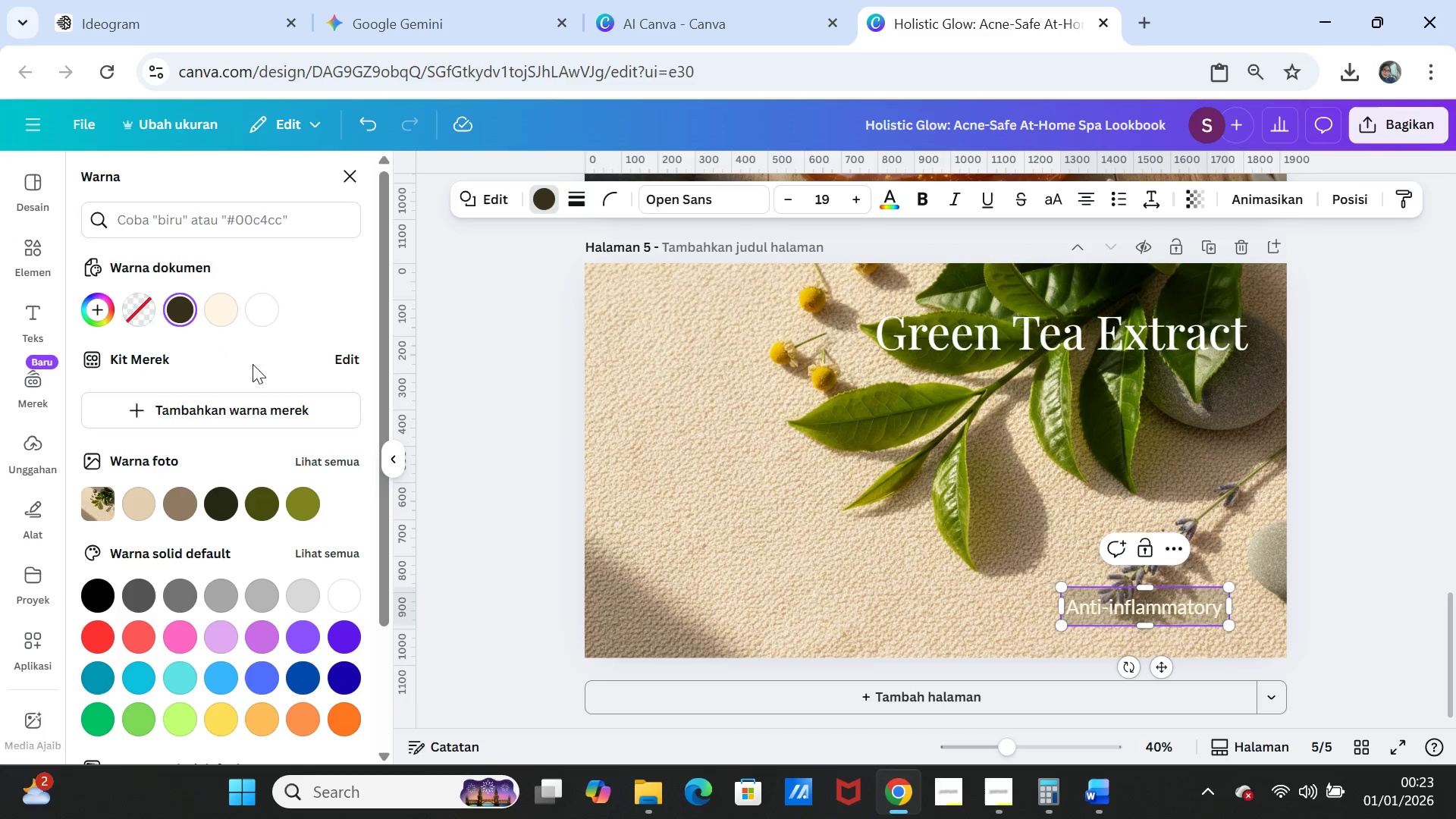 
left_click([219, 309])
 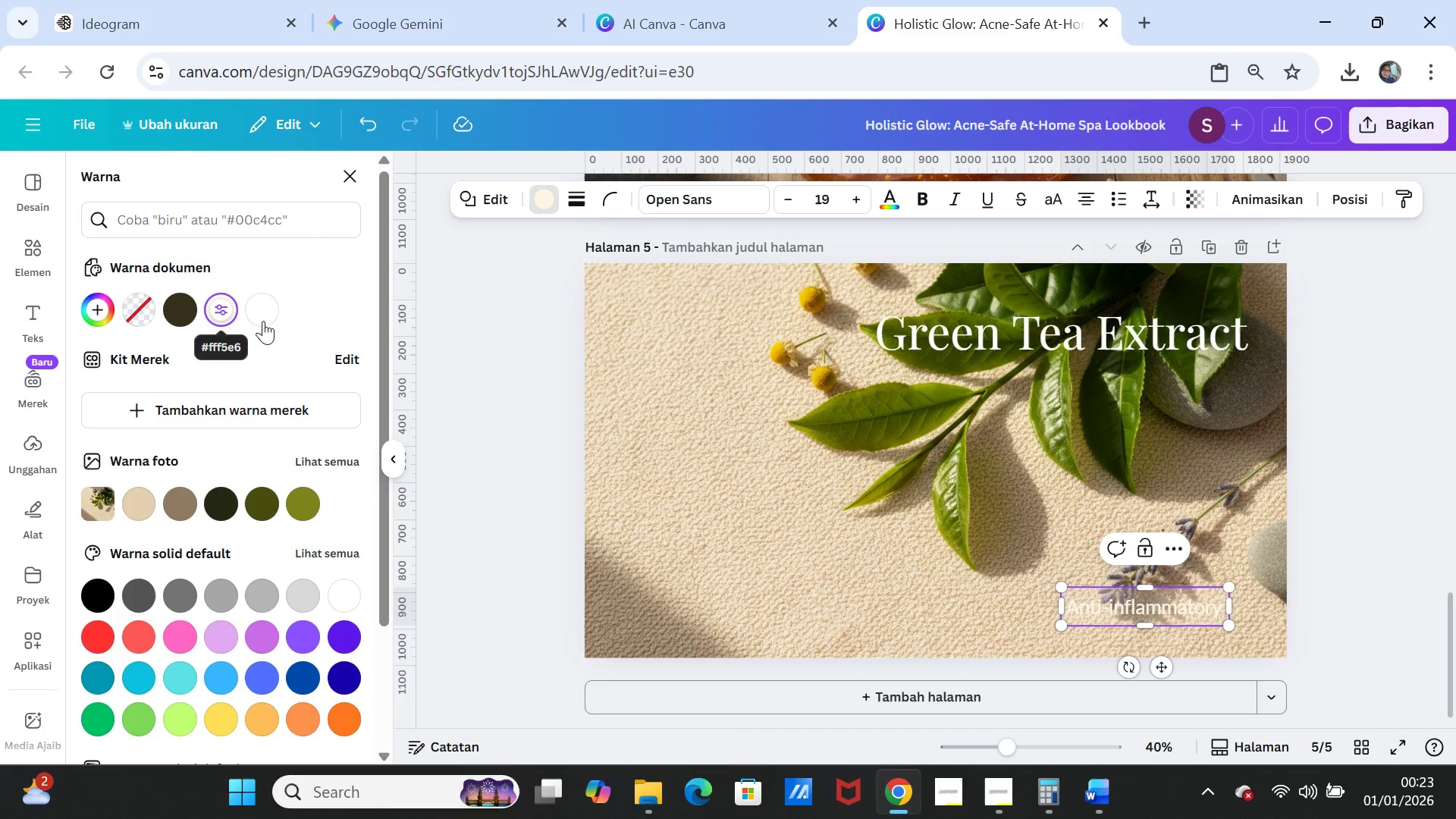 
left_click([266, 320])
 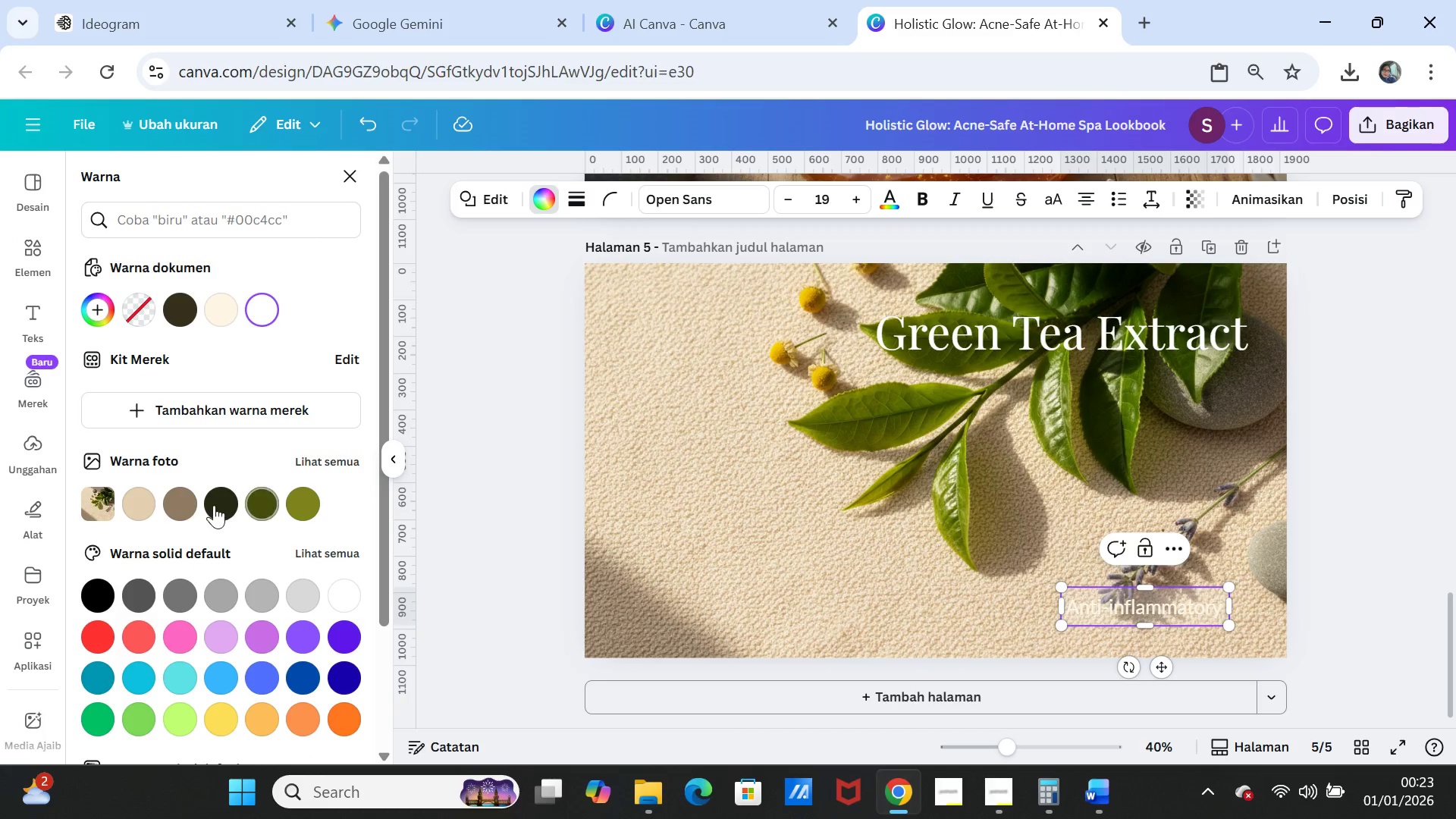 
left_click([228, 507])
 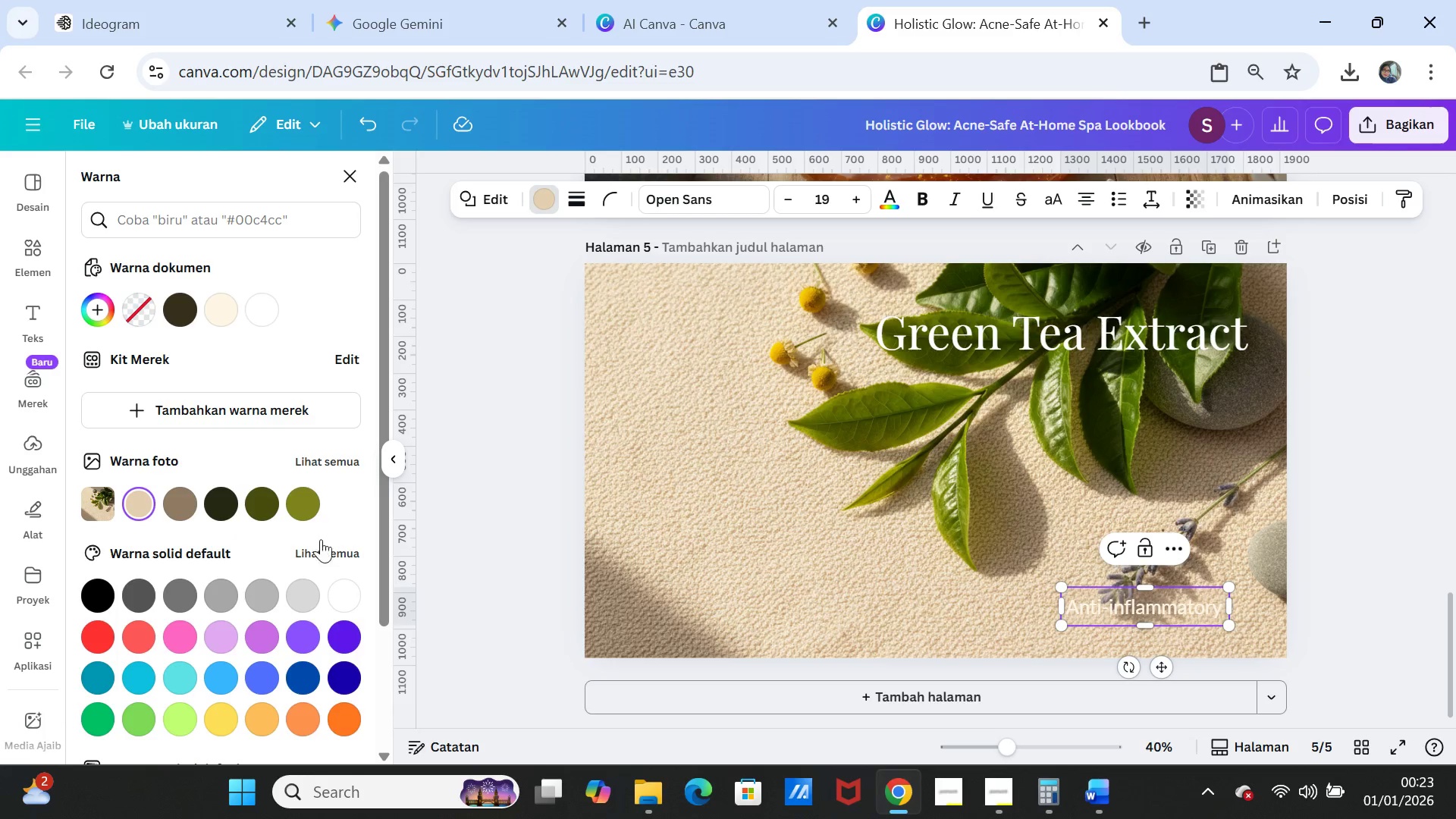 
left_click([296, 504])
 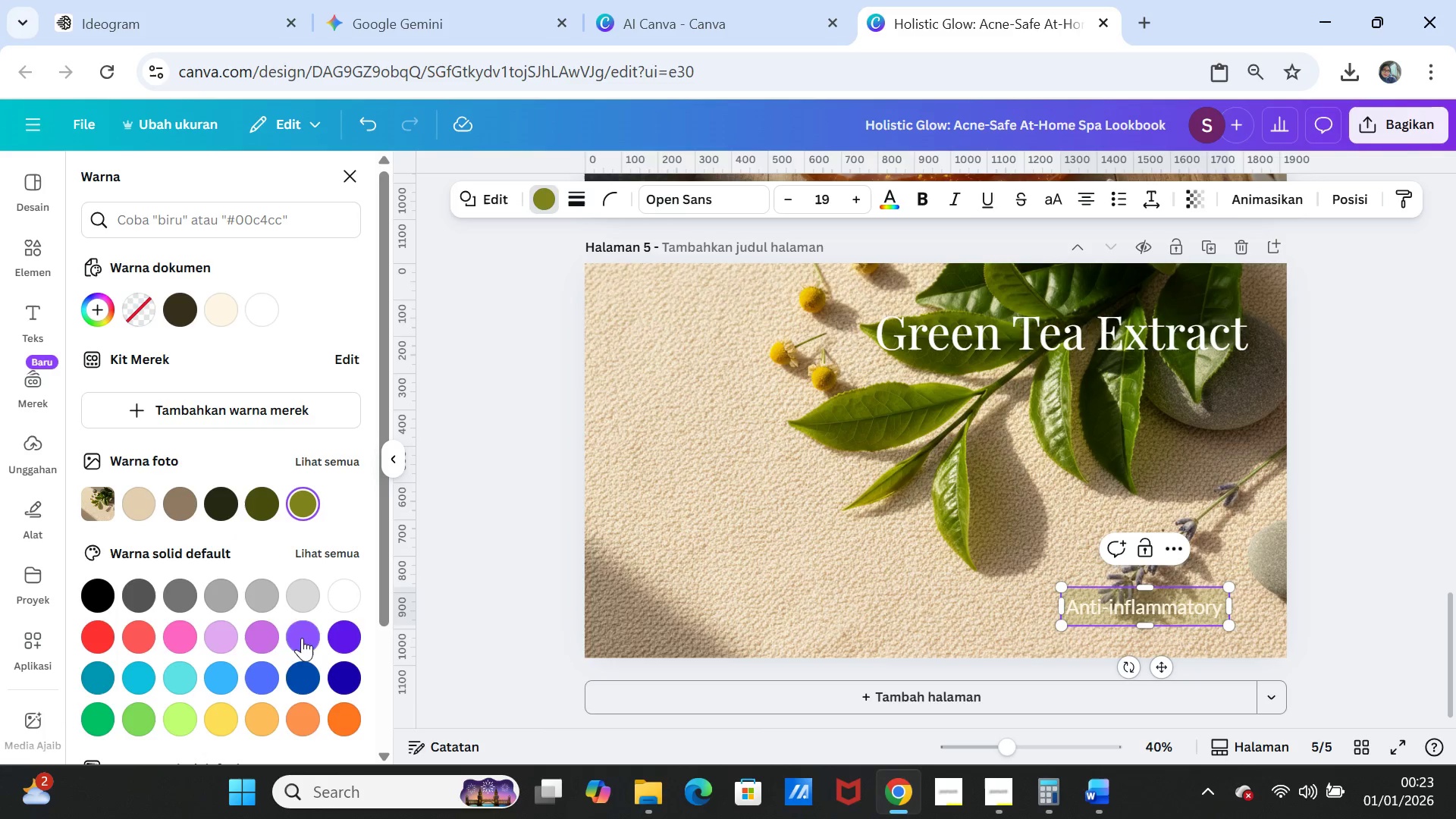 
left_click([259, 598])
 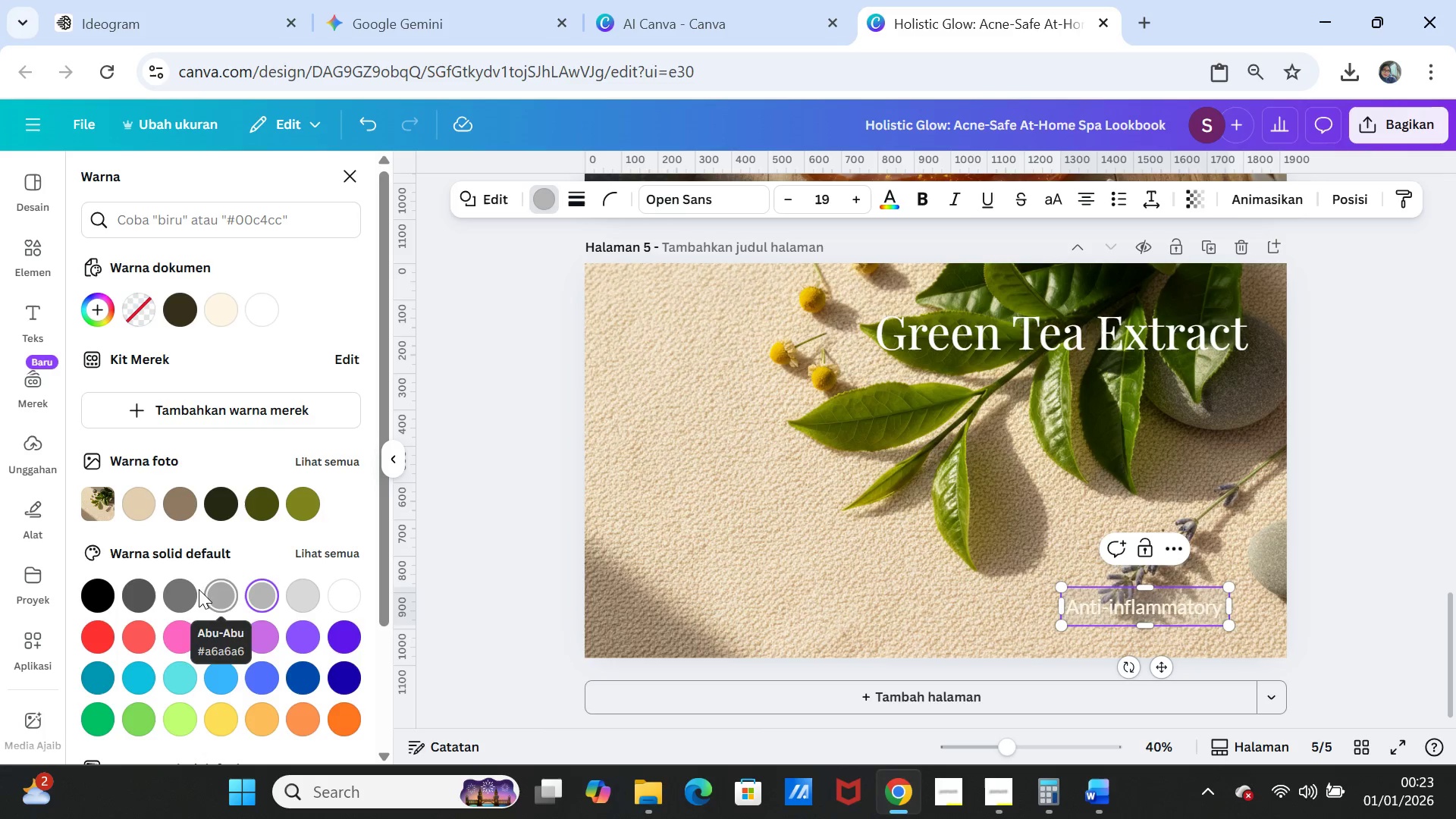 
left_click([180, 591])
 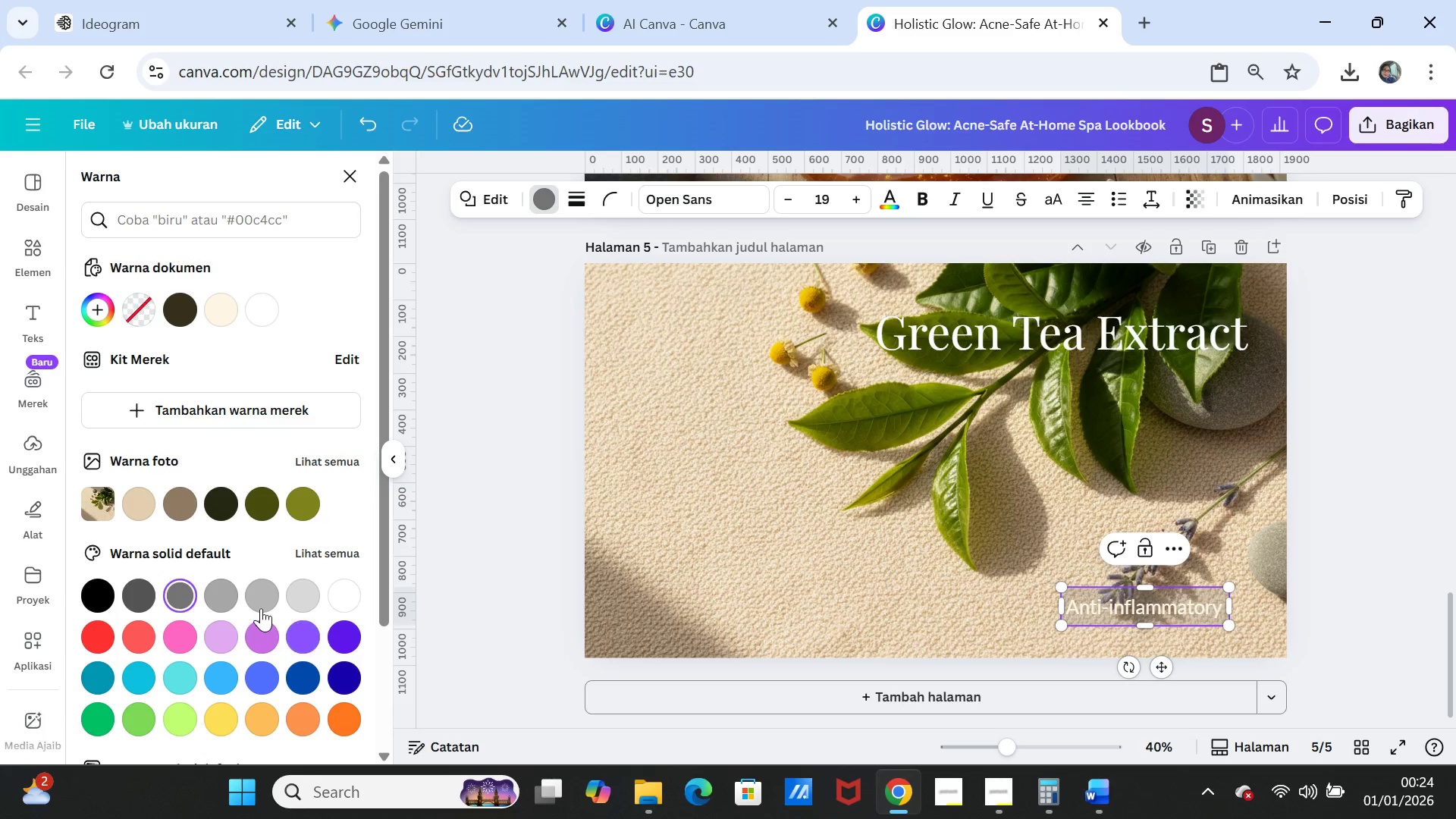 
left_click([139, 592])
 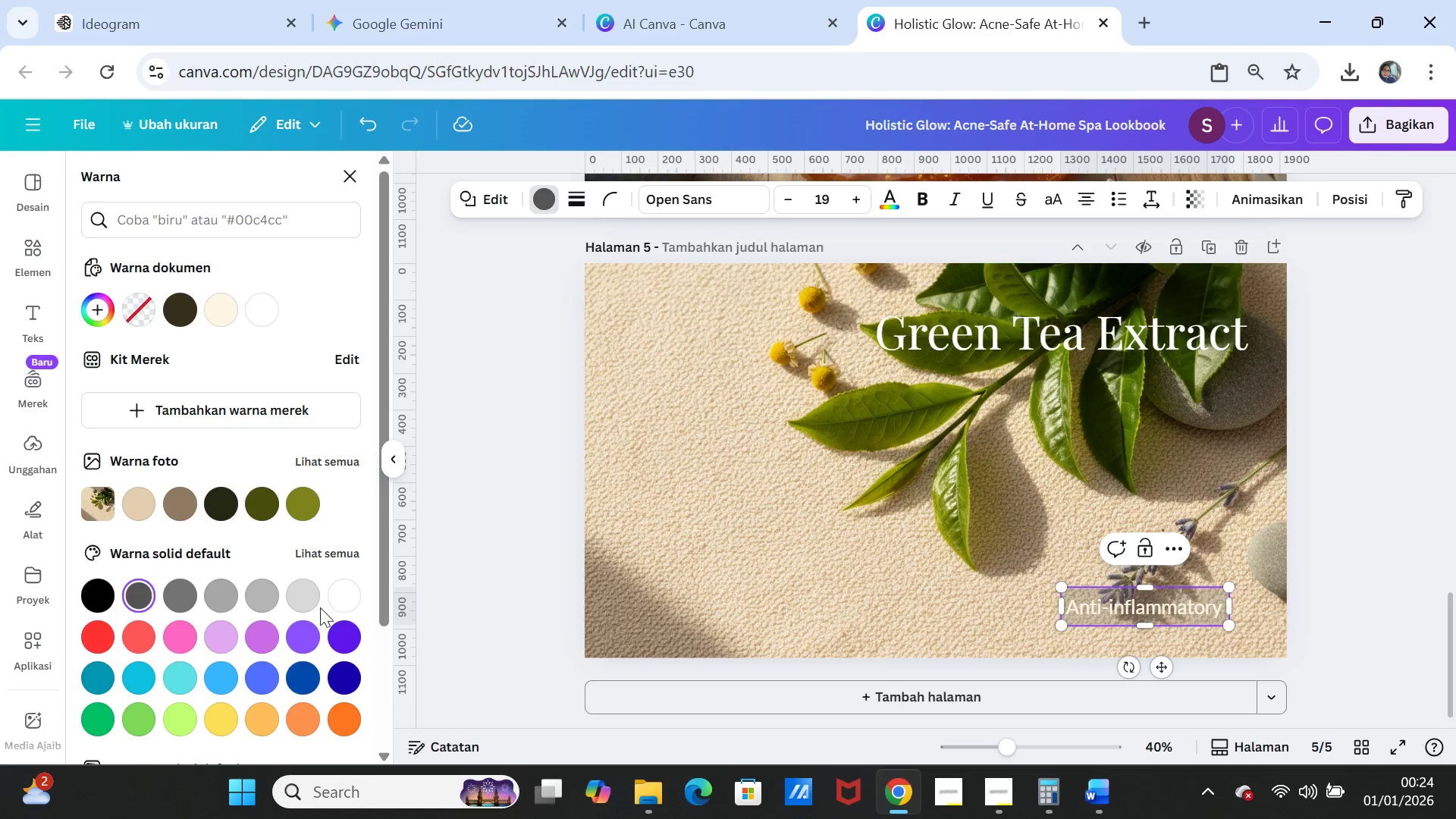 
left_click([216, 633])
 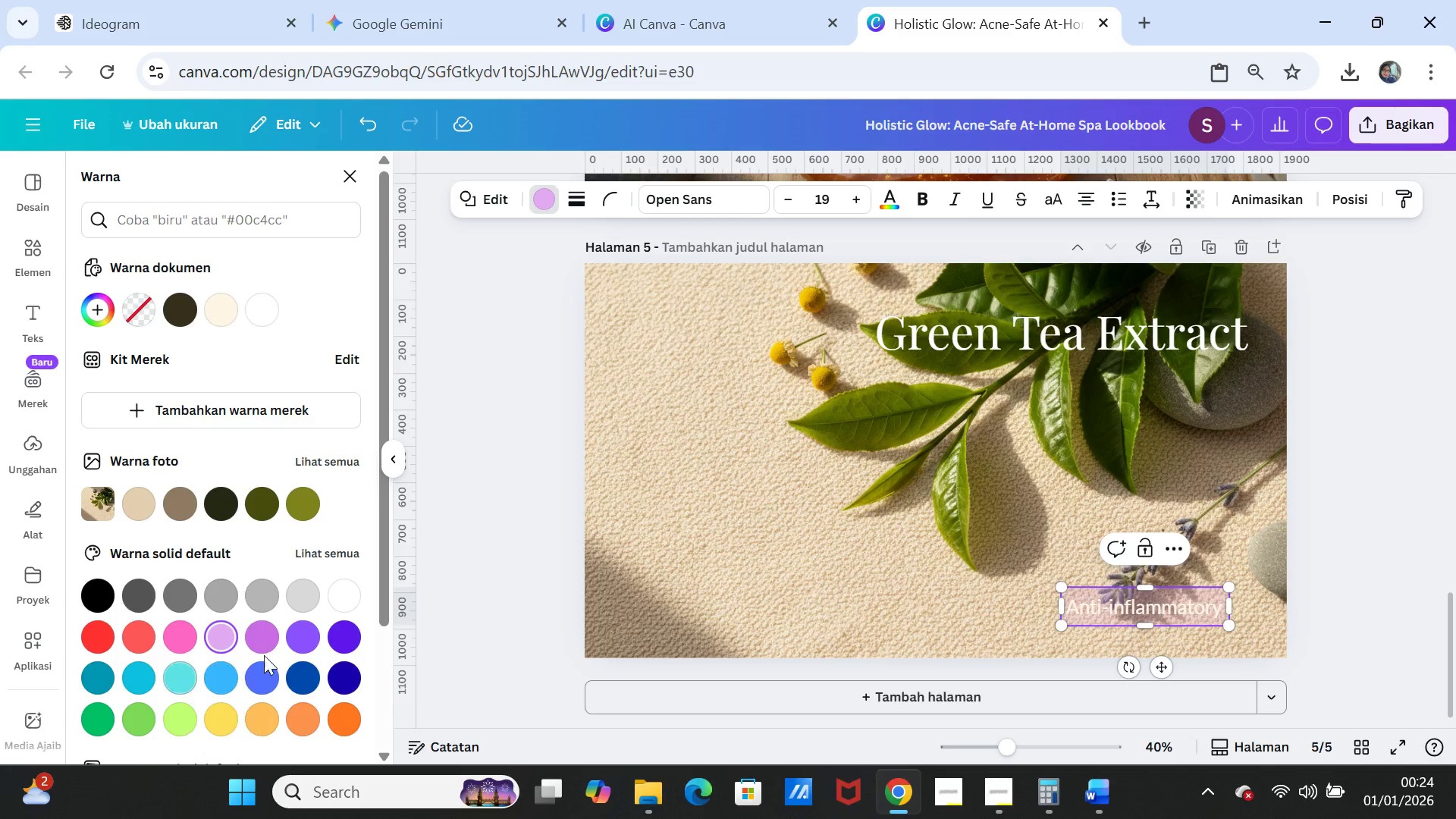 
scroll: coordinate [266, 630], scroll_direction: down, amount: 1.0
 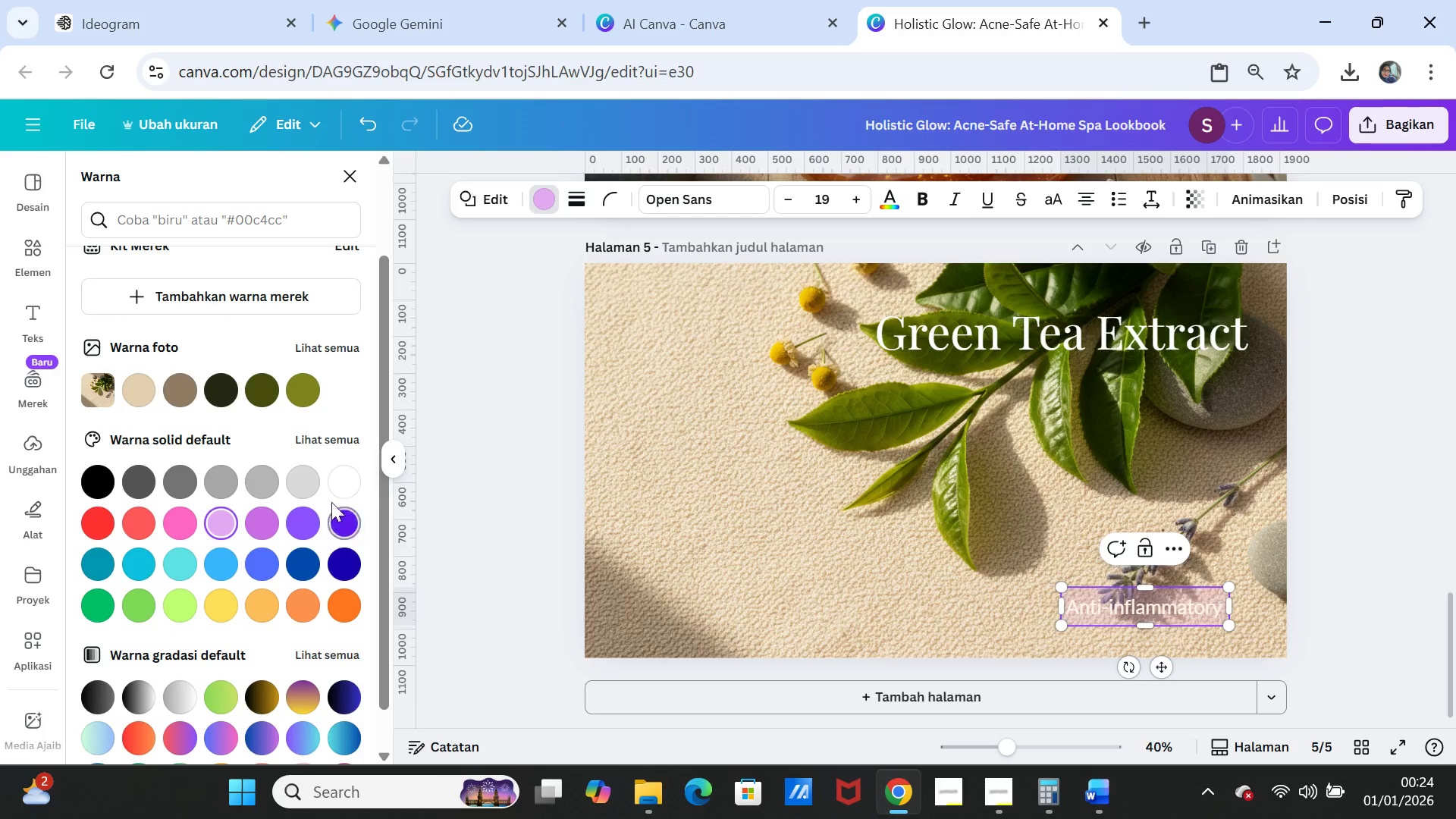 
left_click([329, 442])
 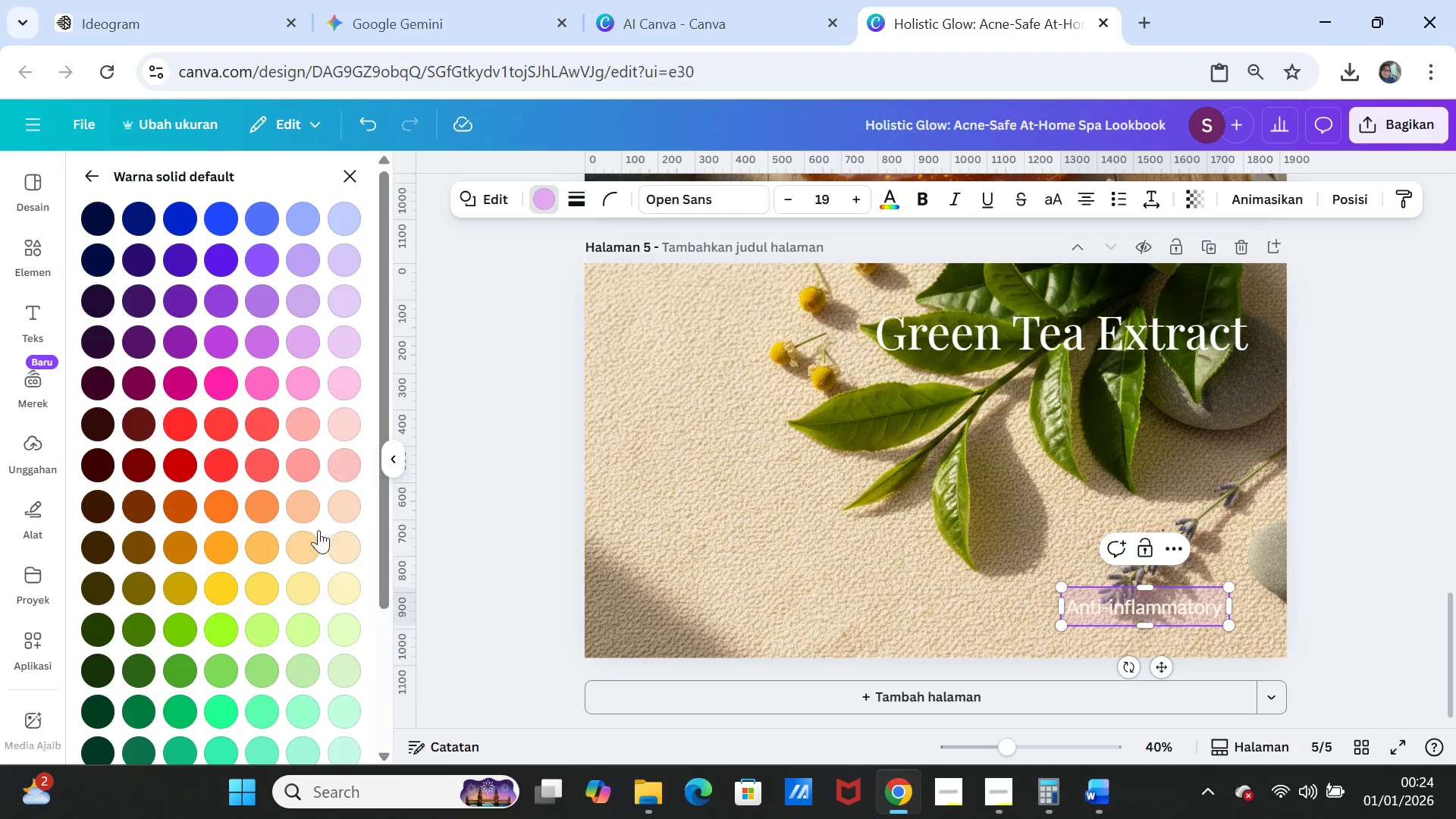 
left_click([304, 510])
 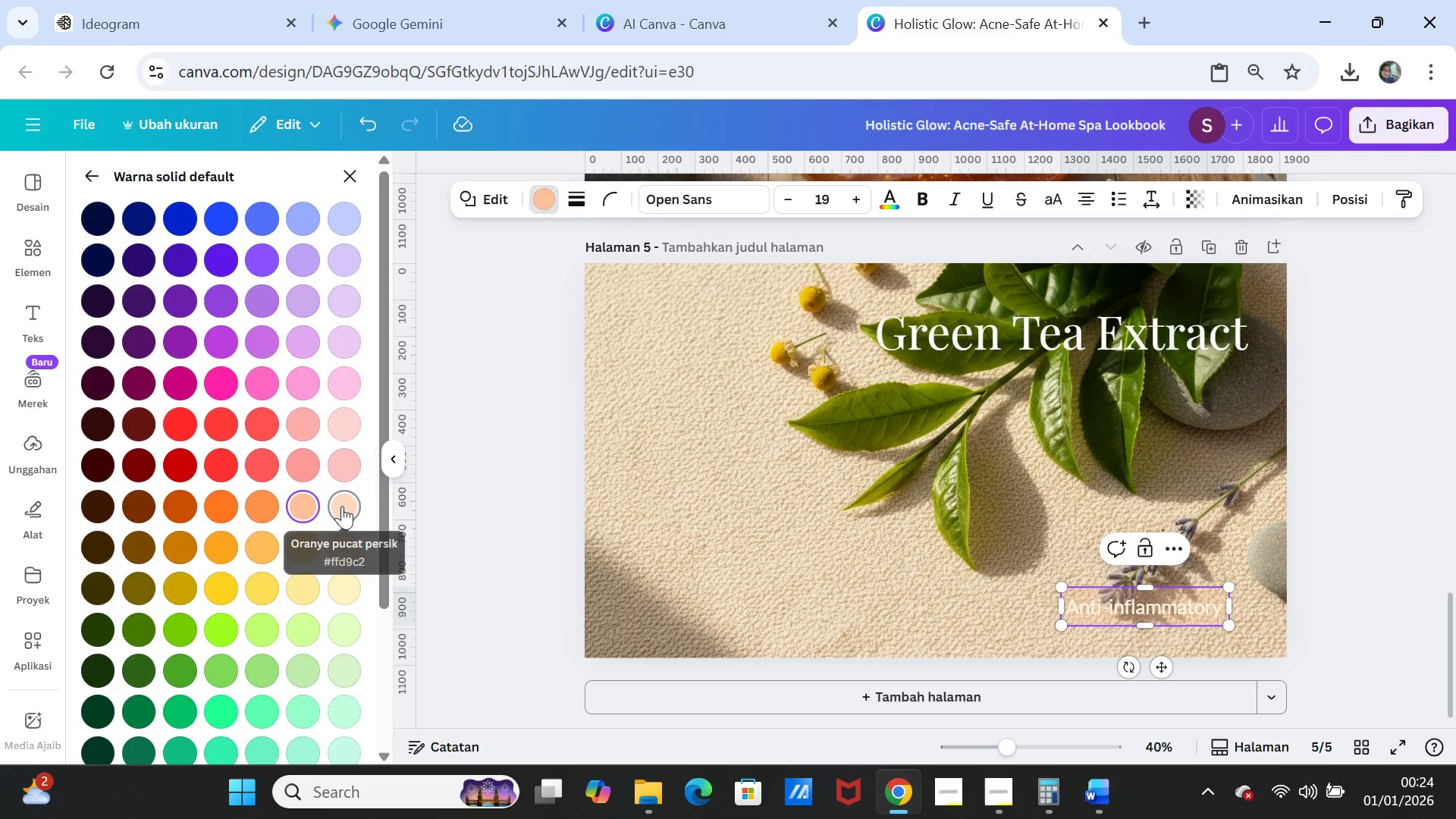 
left_click([342, 506])
 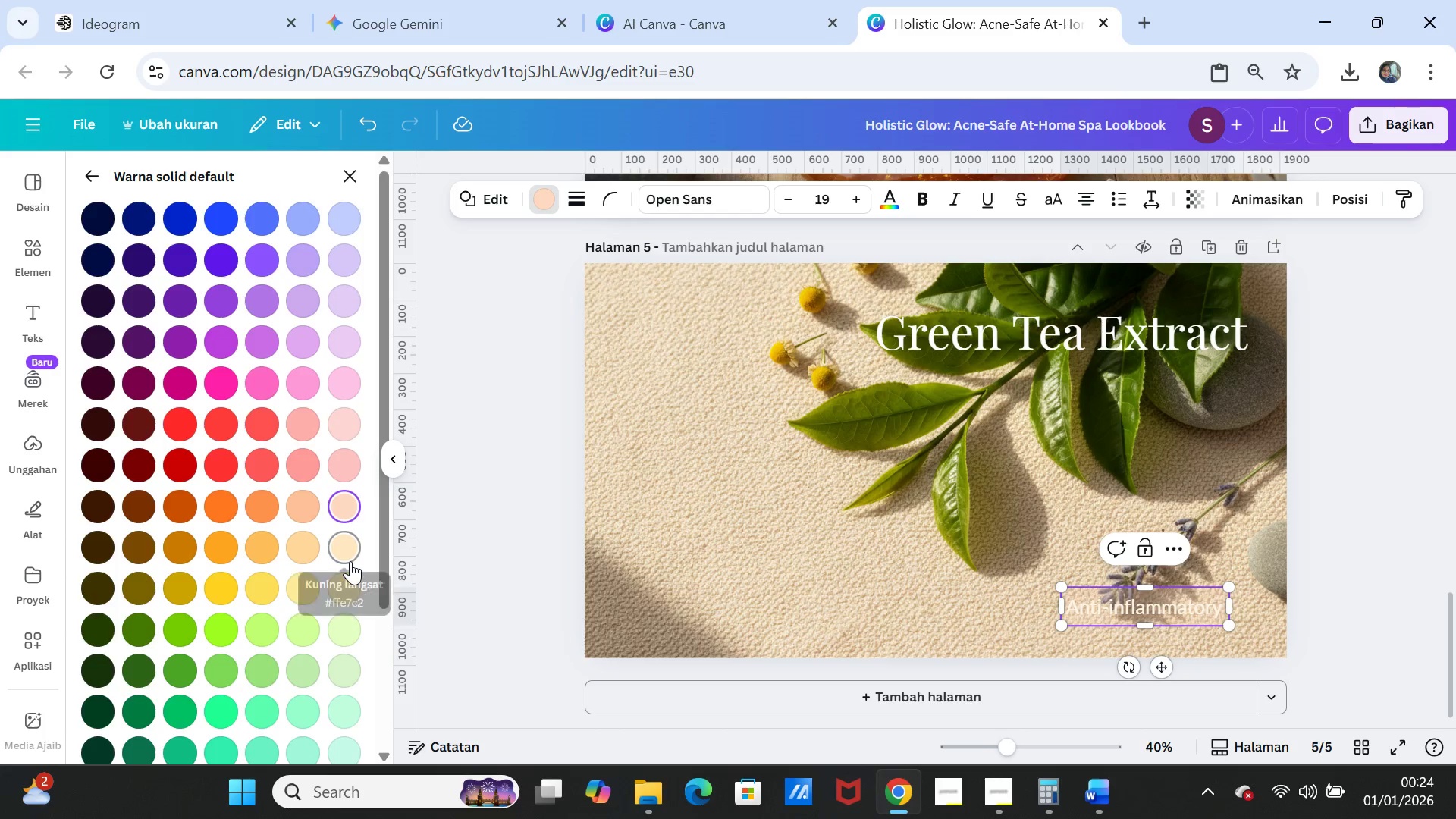 
left_click([350, 561])
 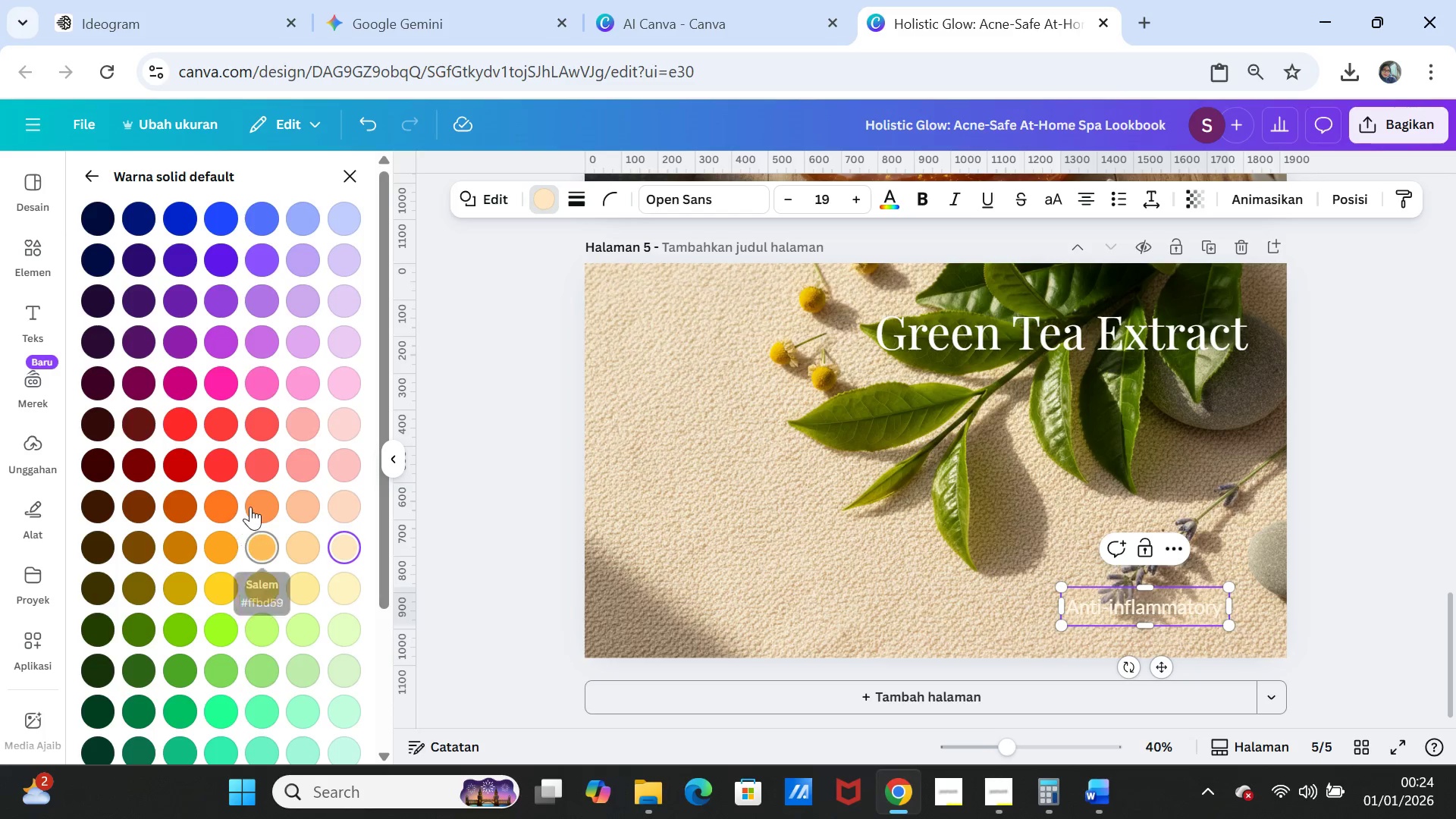 
left_click([250, 507])
 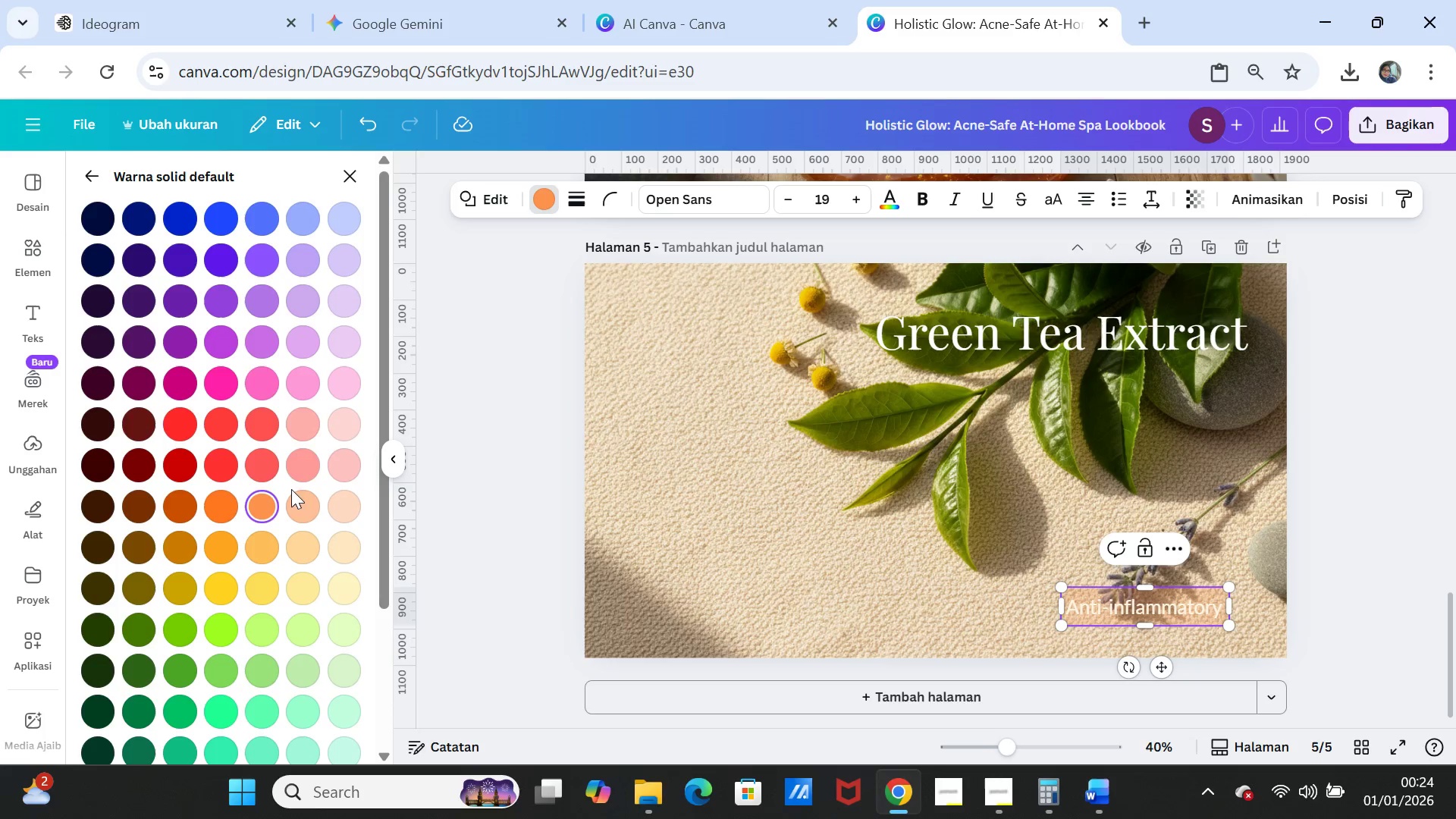 
left_click([300, 465])
 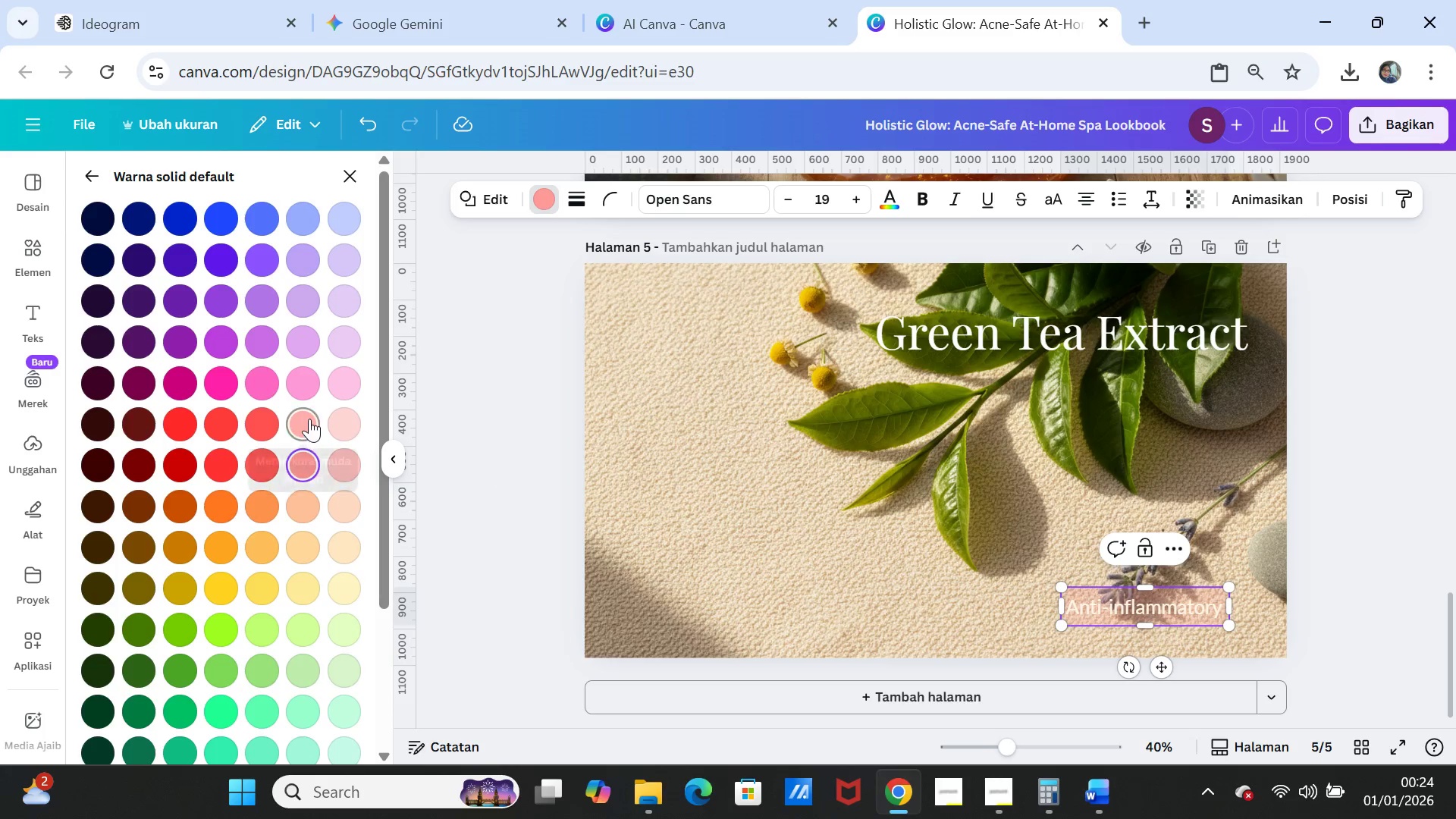 
left_click([311, 388])
 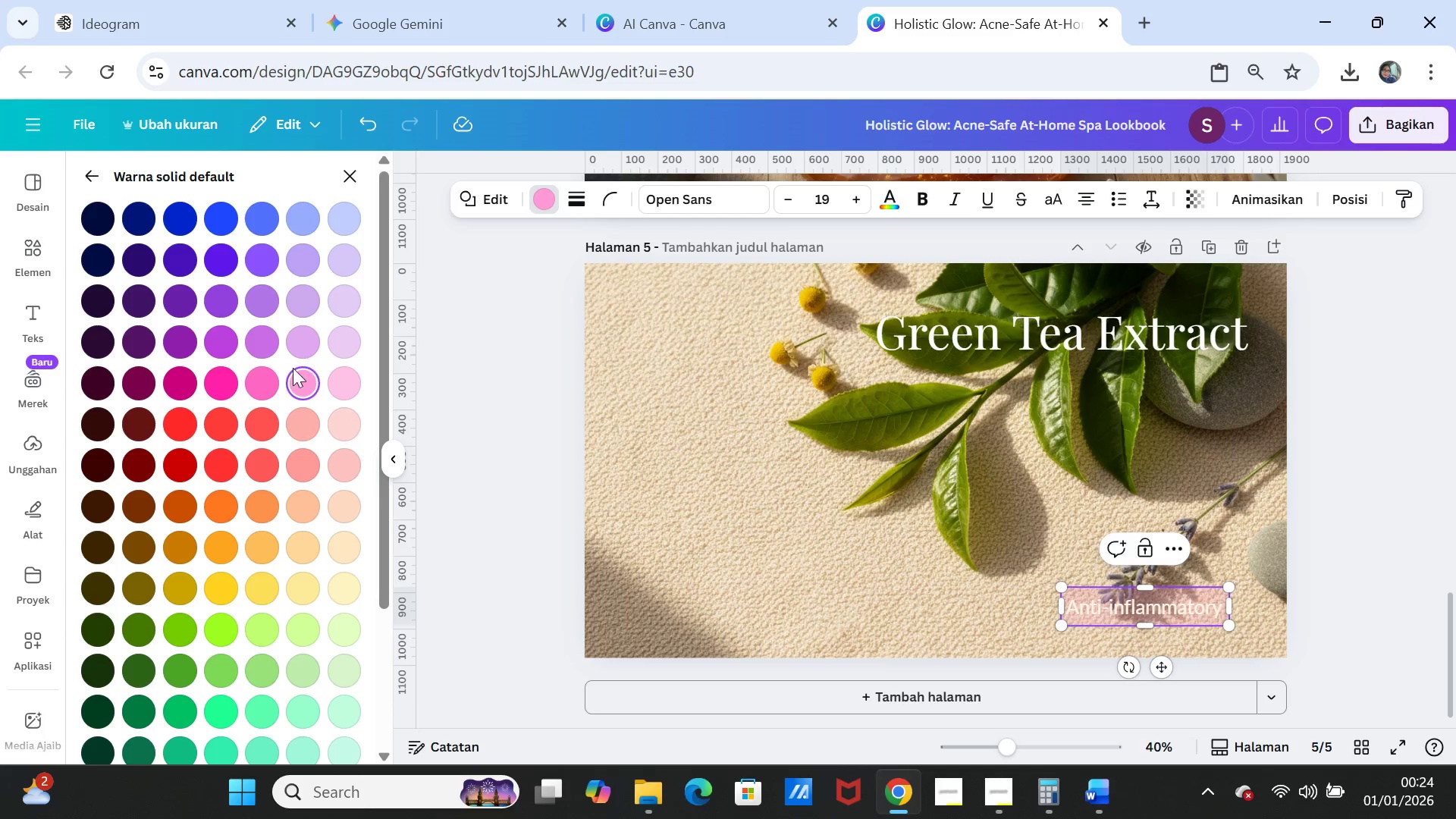 
left_click([259, 382])
 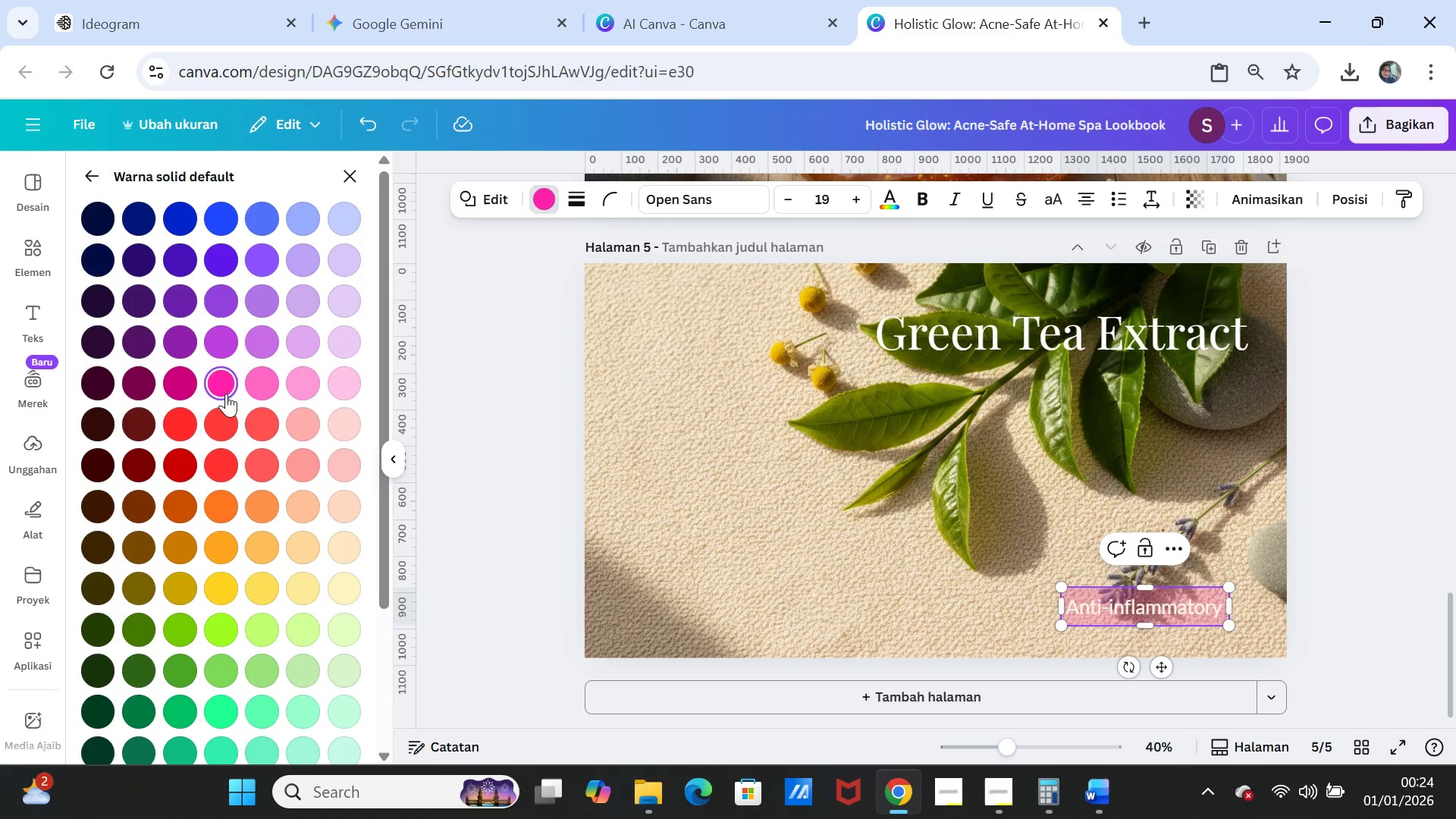 
left_click([180, 388])
 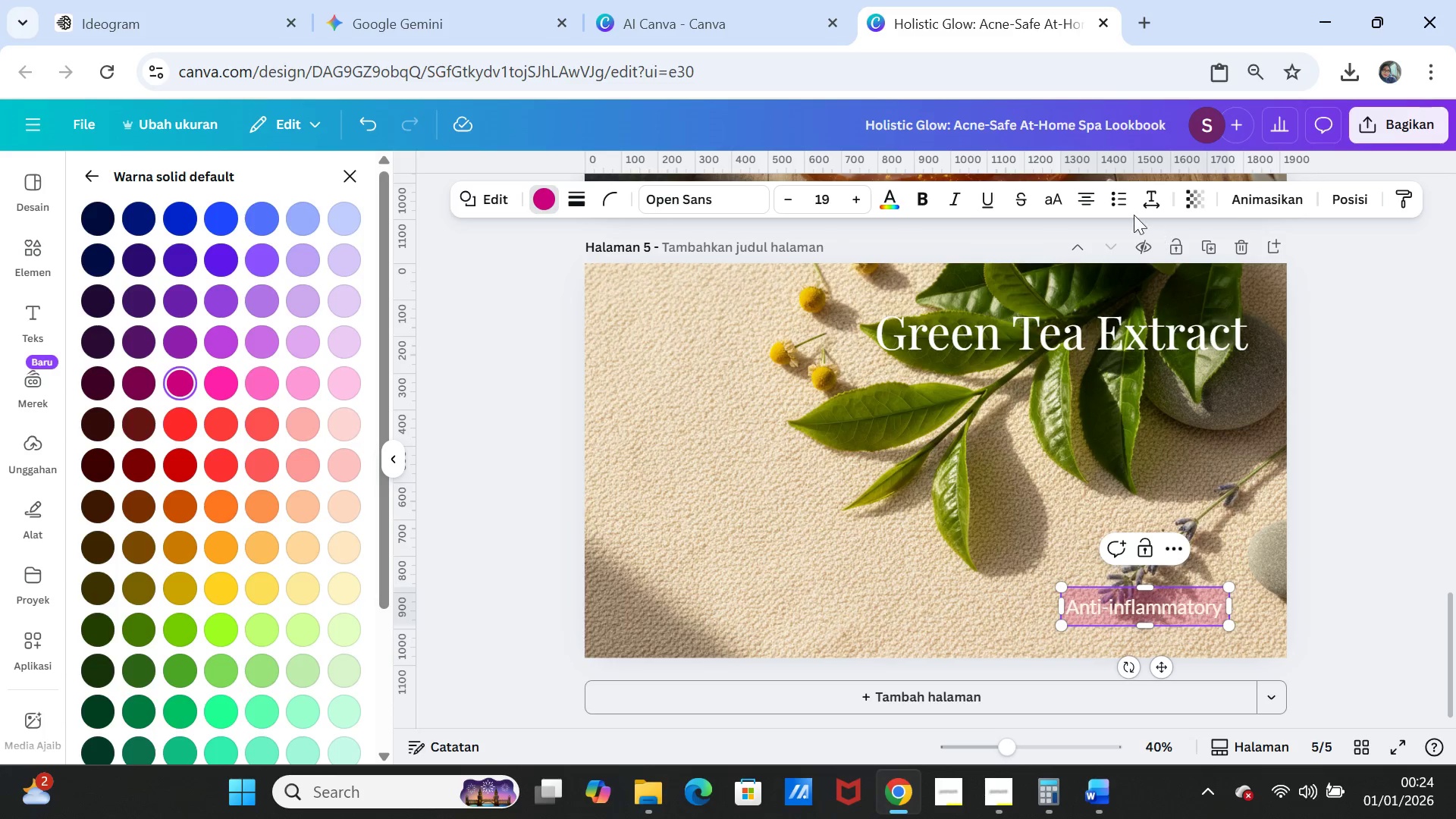 
wait(5.05)
 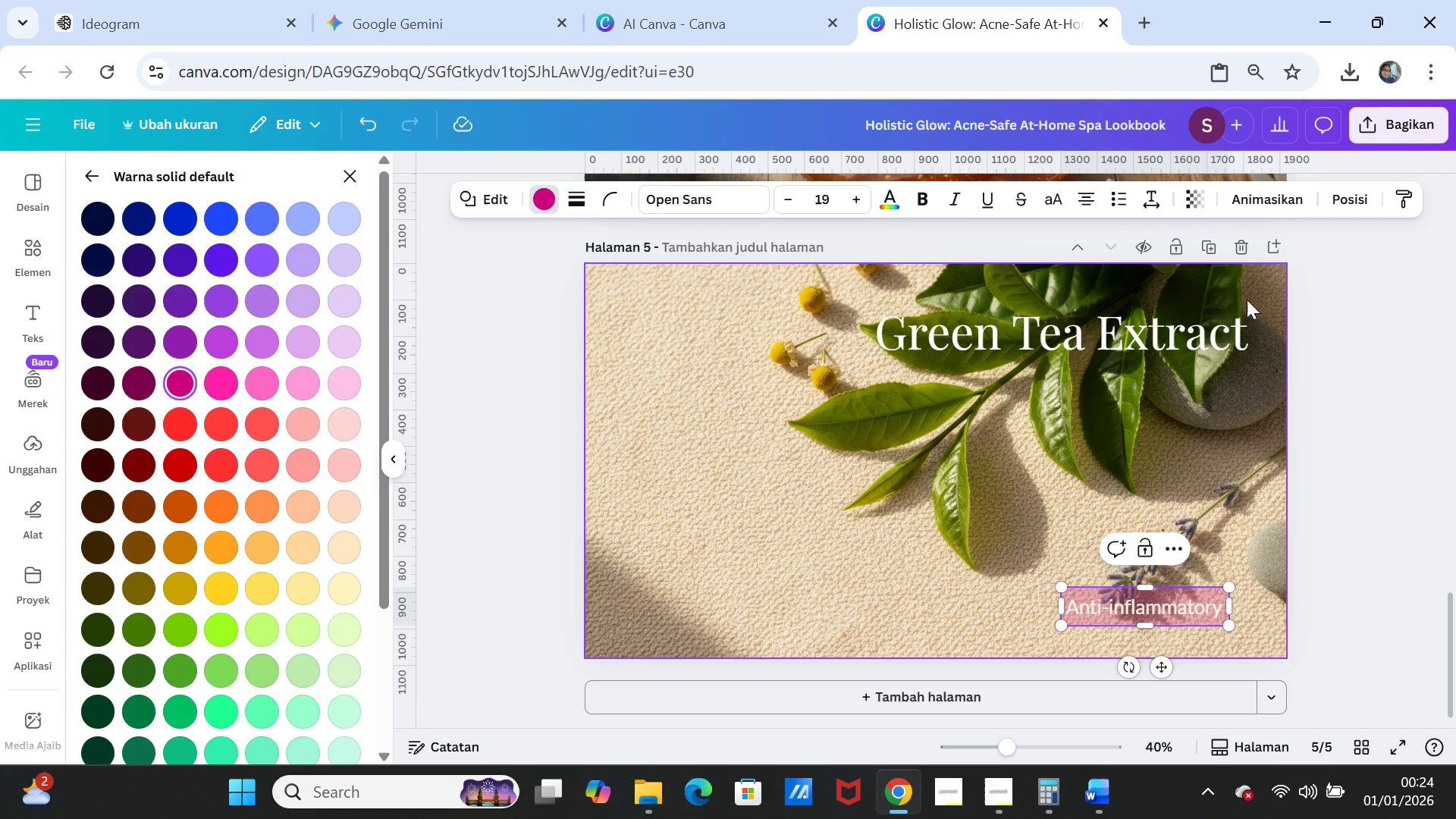 
left_click([1201, 193])
 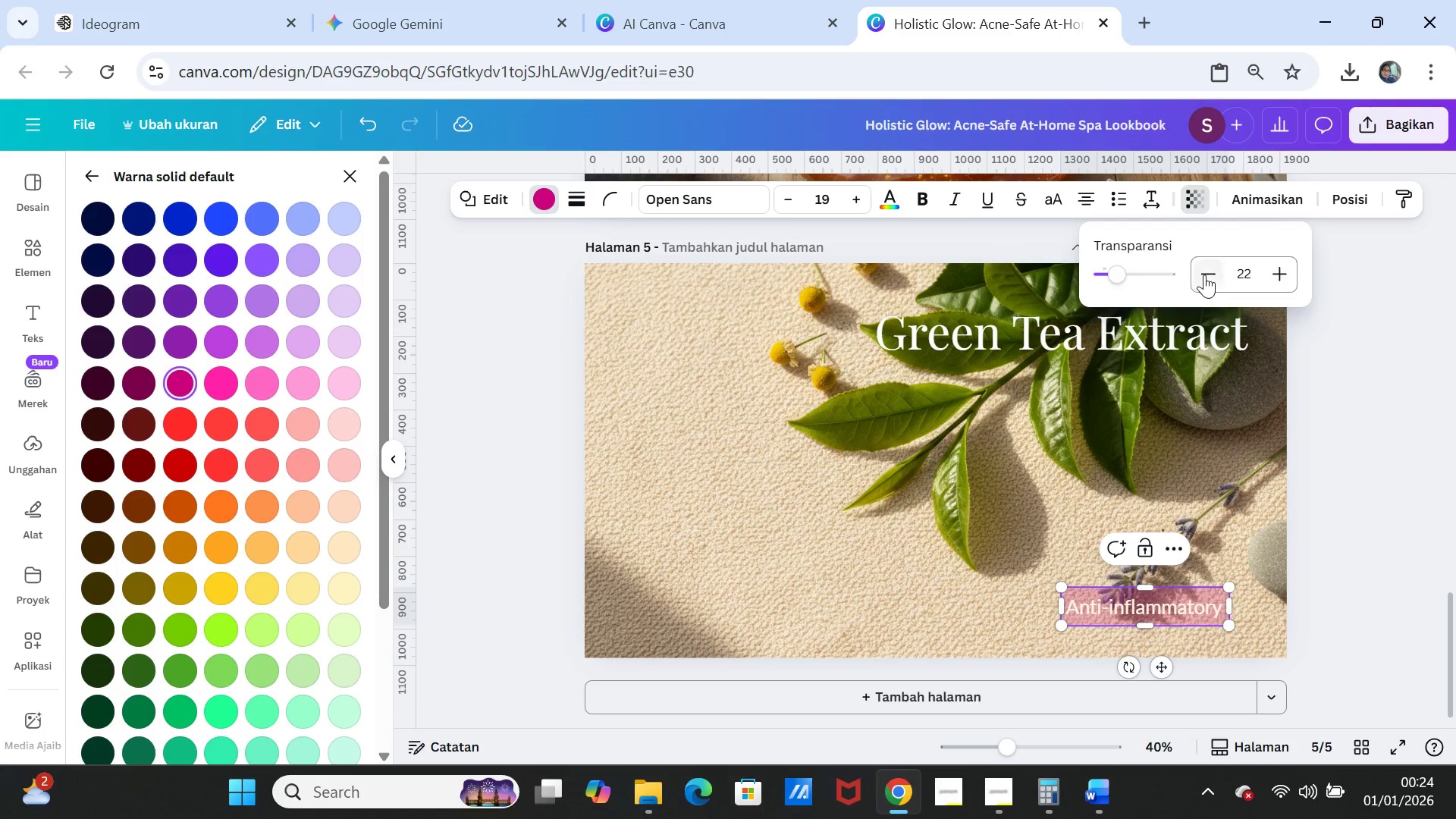 
double_click([1205, 275])
 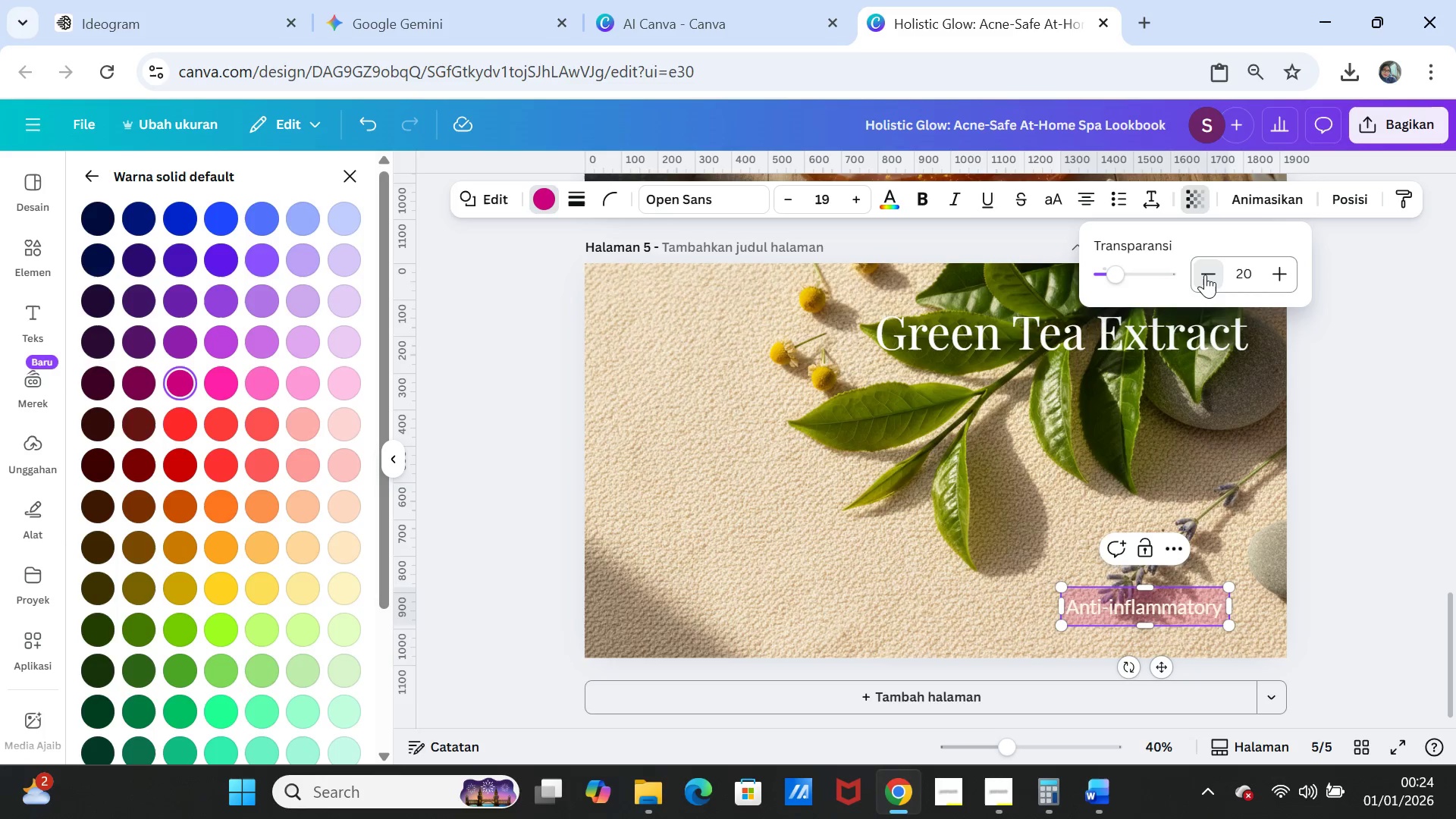 
triple_click([1205, 275])
 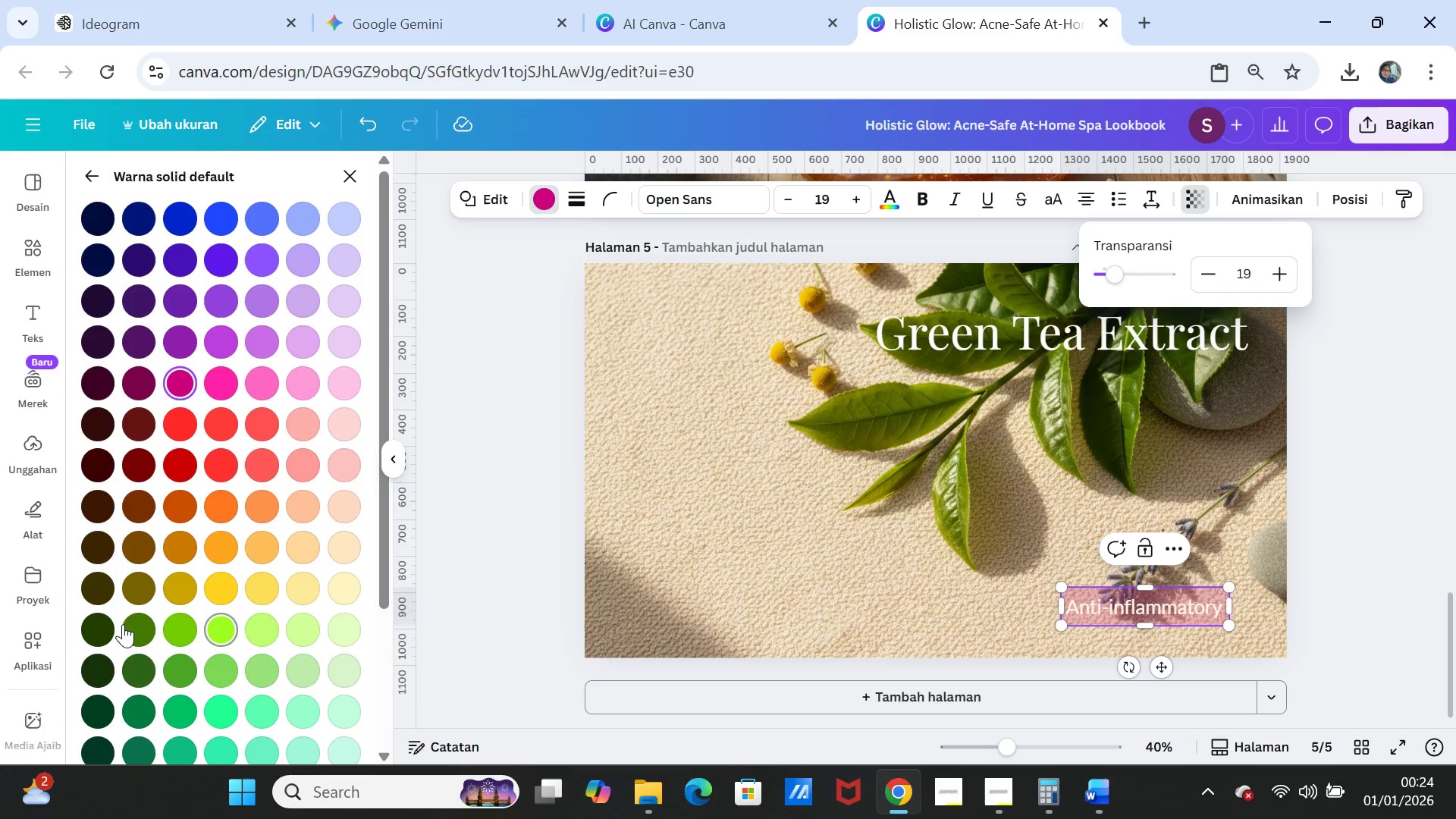 
left_click([99, 589])
 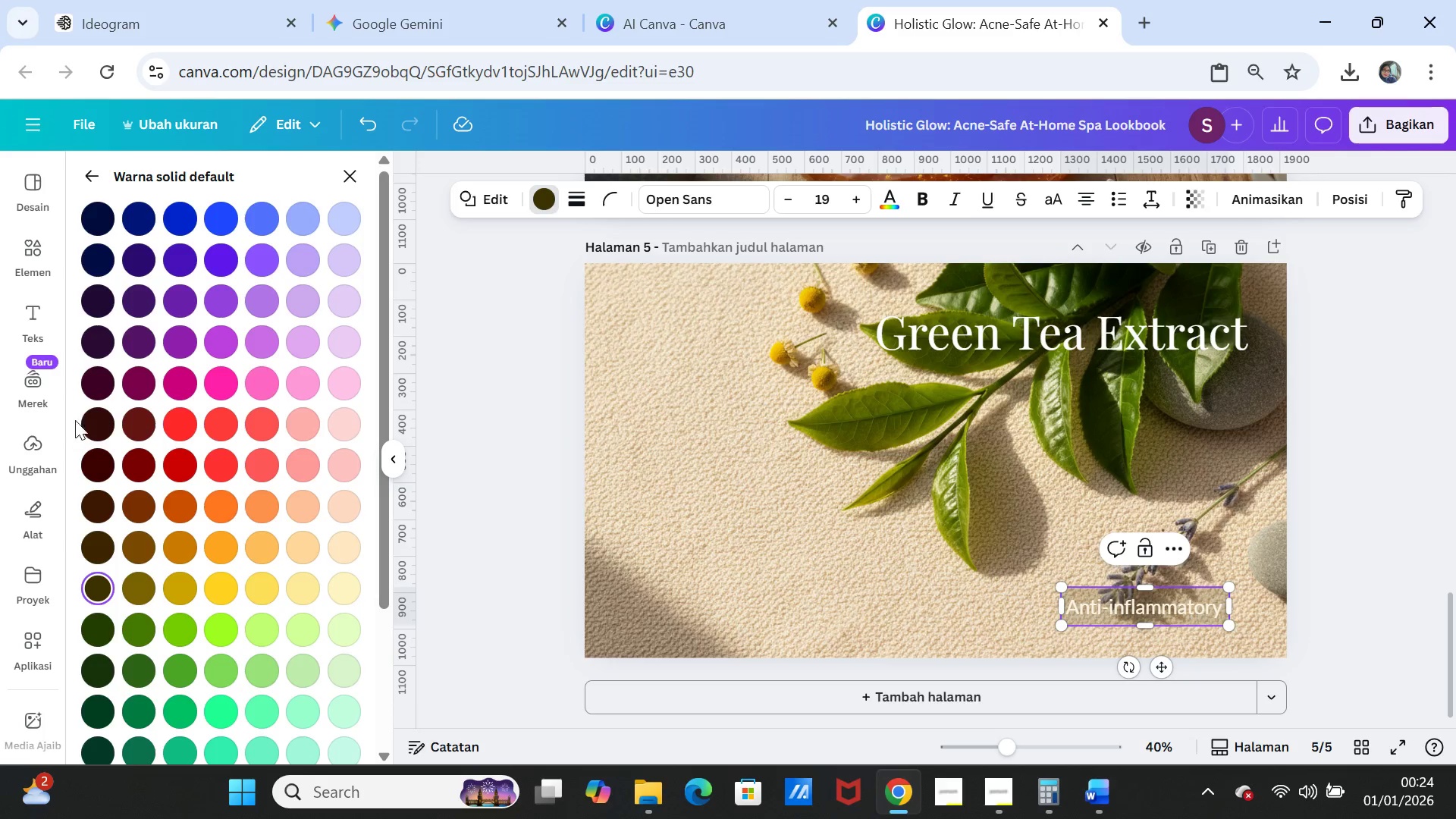 
scroll: coordinate [224, 555], scroll_direction: down, amount: 4.0
 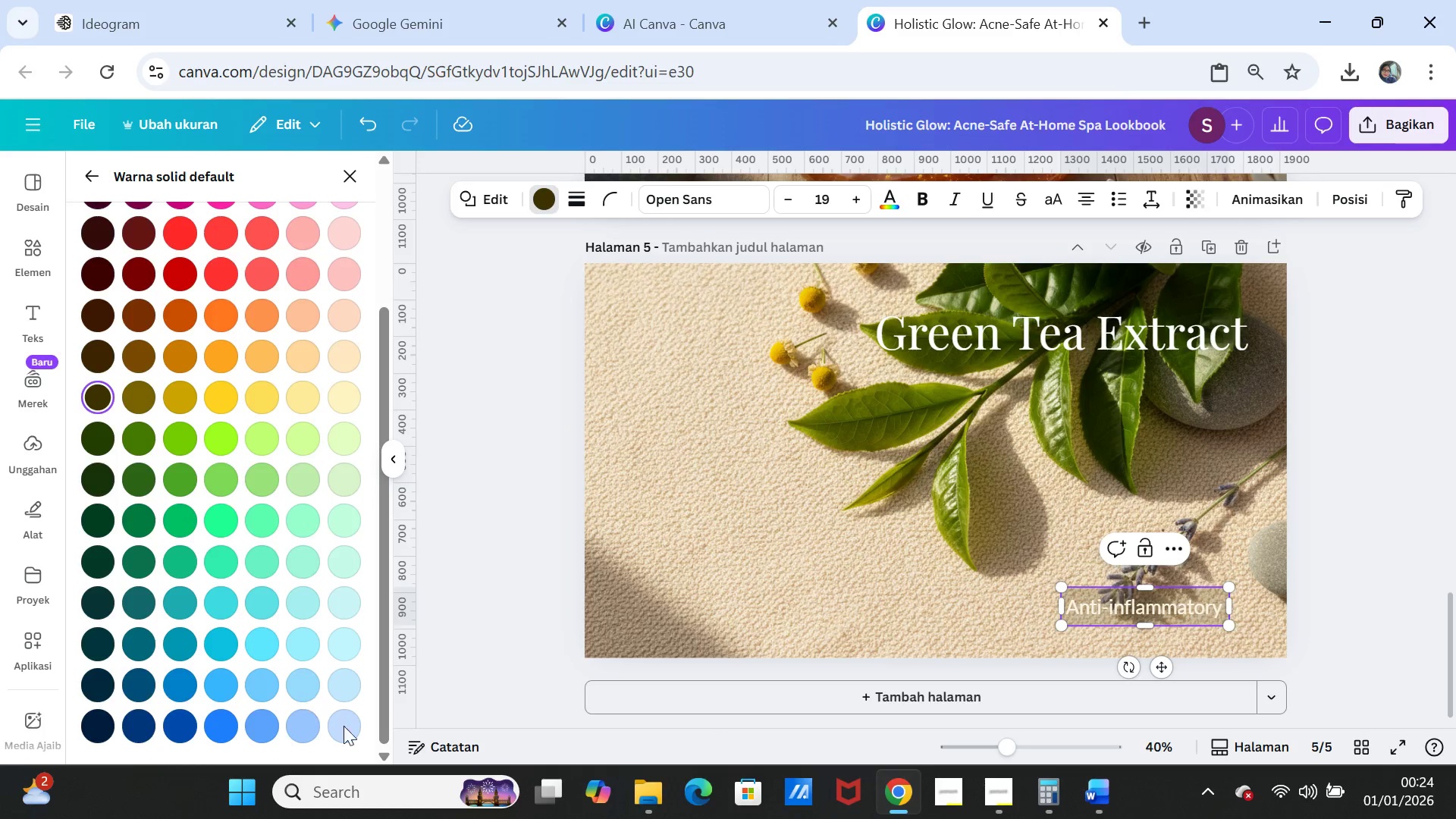 
left_click([353, 731])
 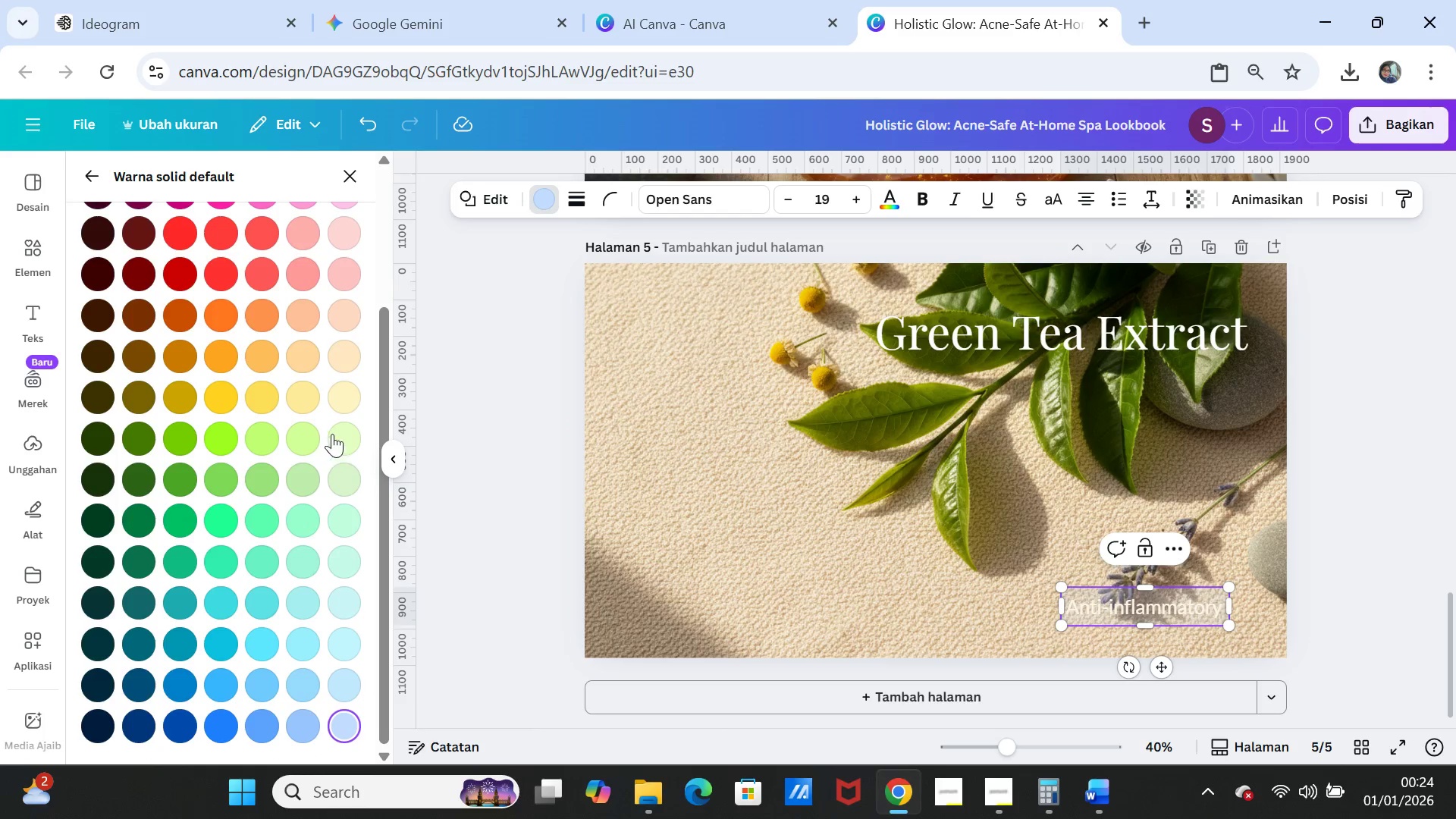 
left_click([332, 406])
 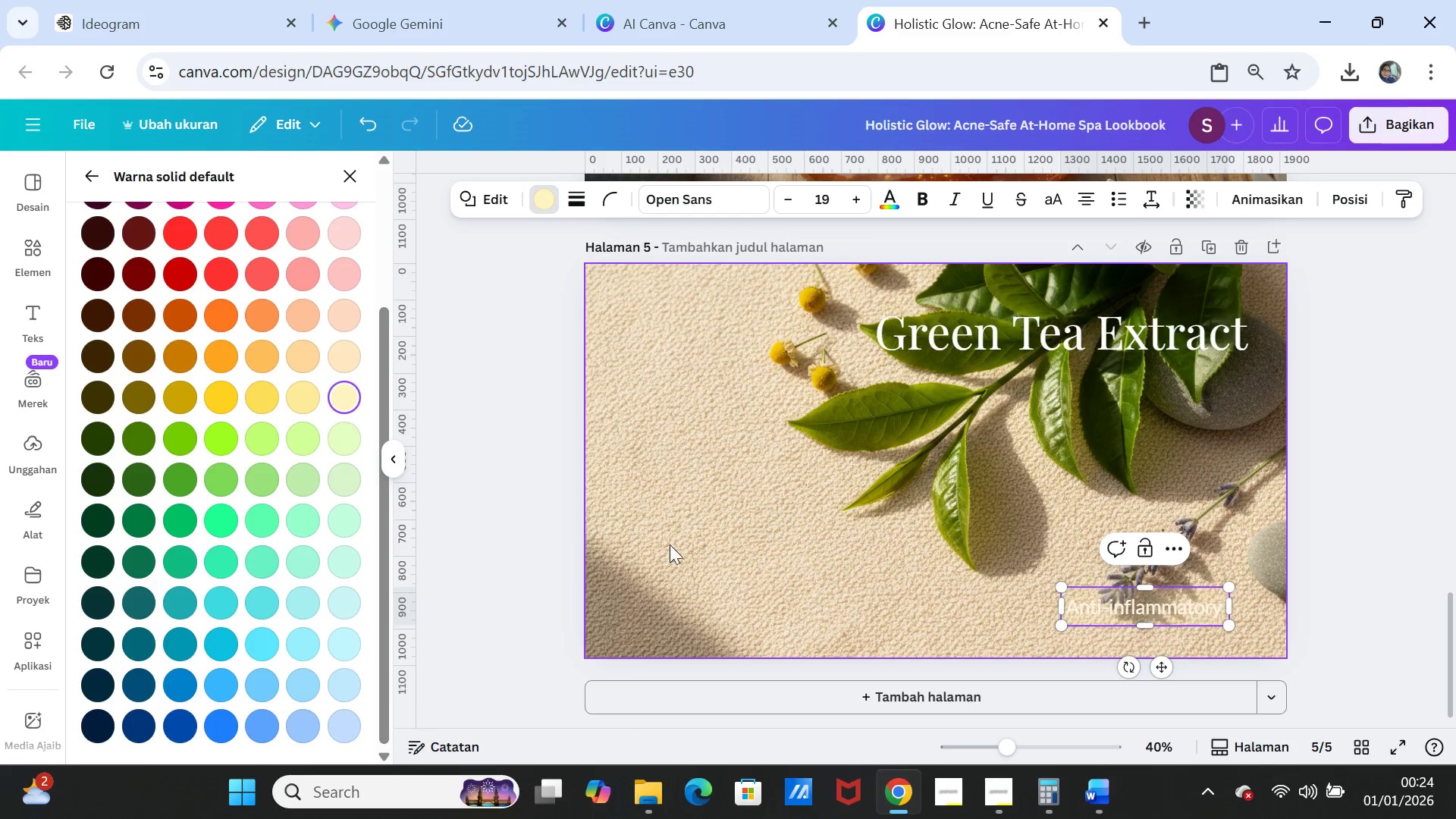 
scroll: coordinate [335, 457], scroll_direction: up, amount: 8.0
 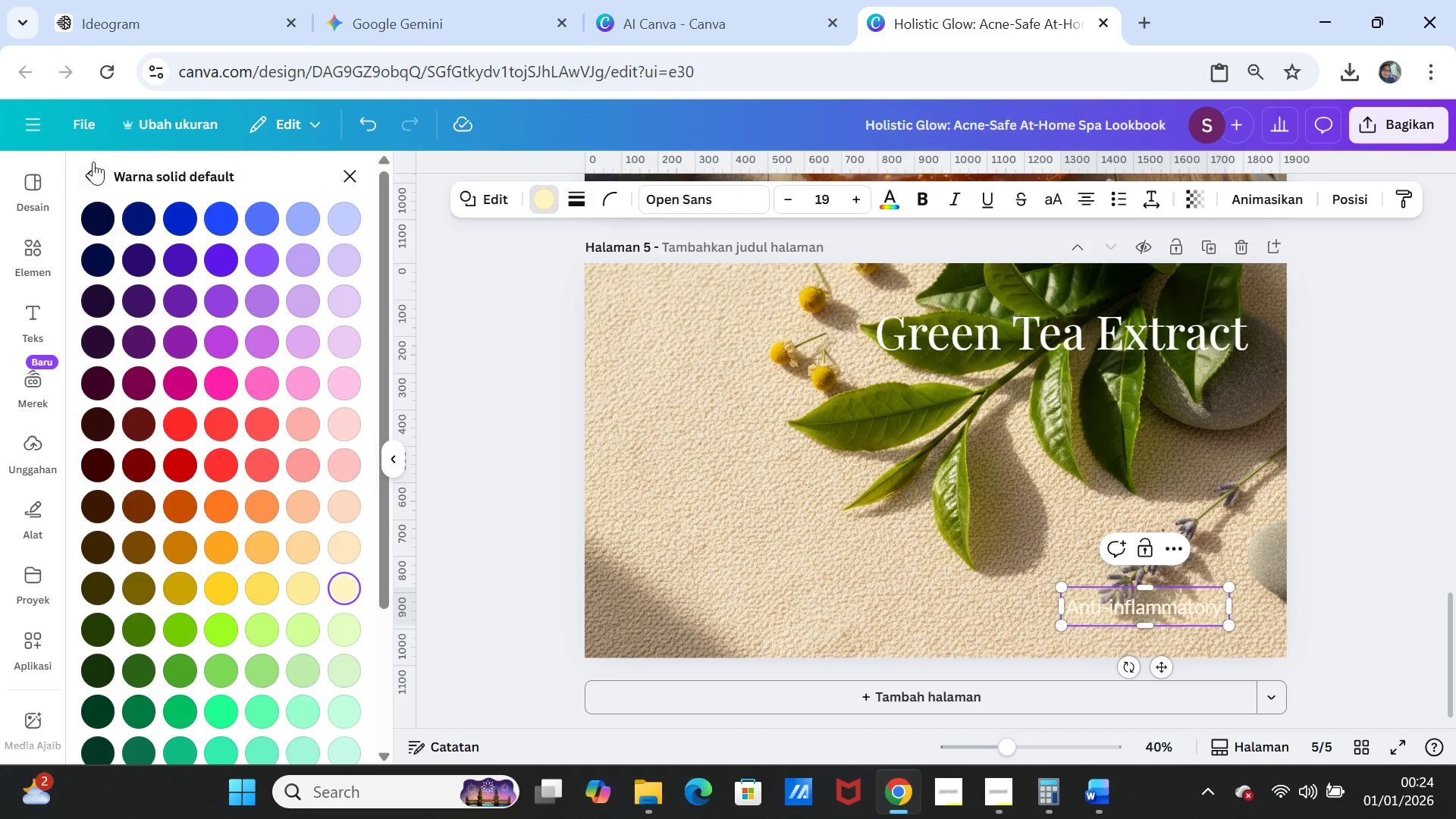 
left_click([91, 162])
 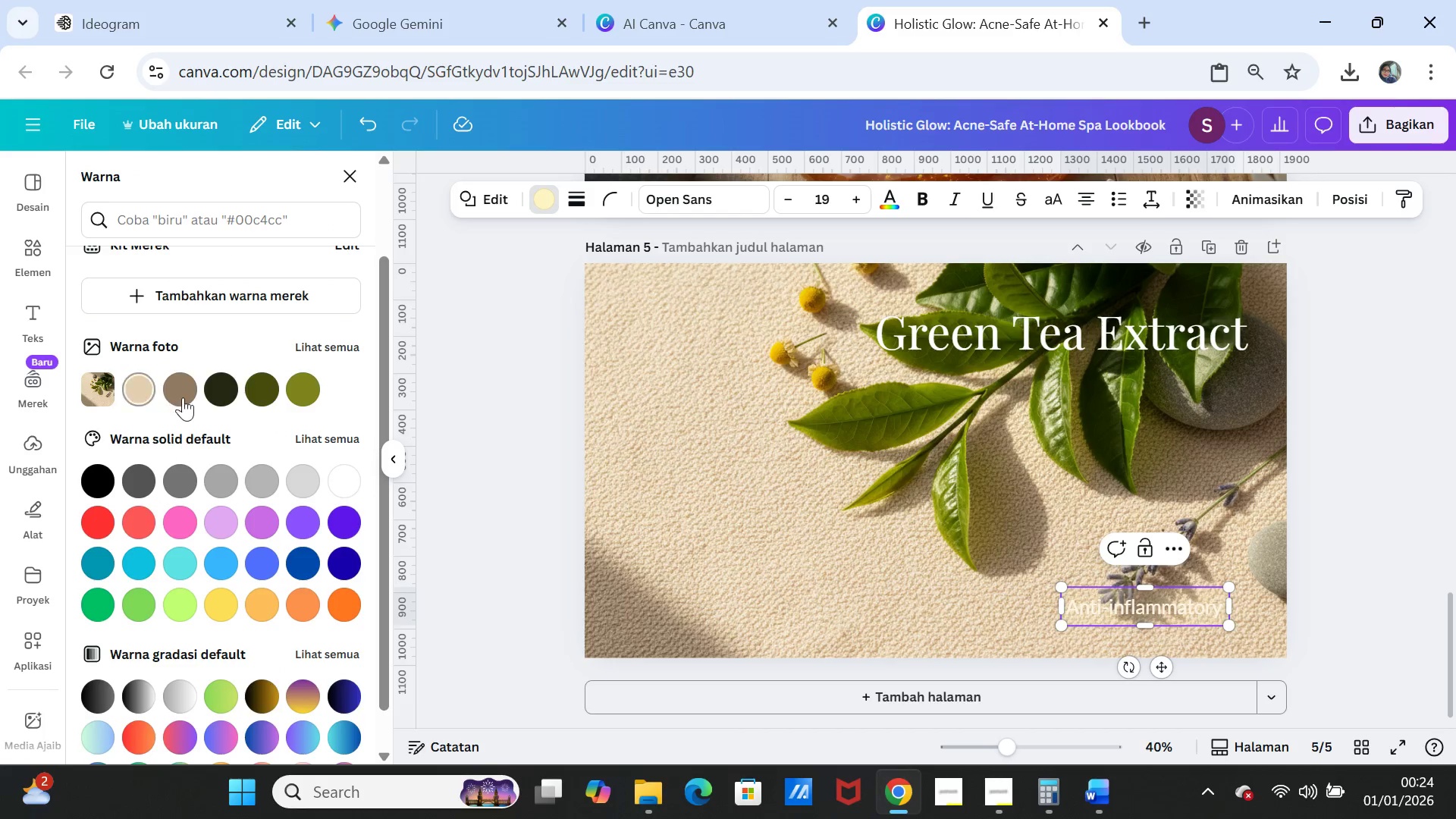 
left_click([222, 390])
 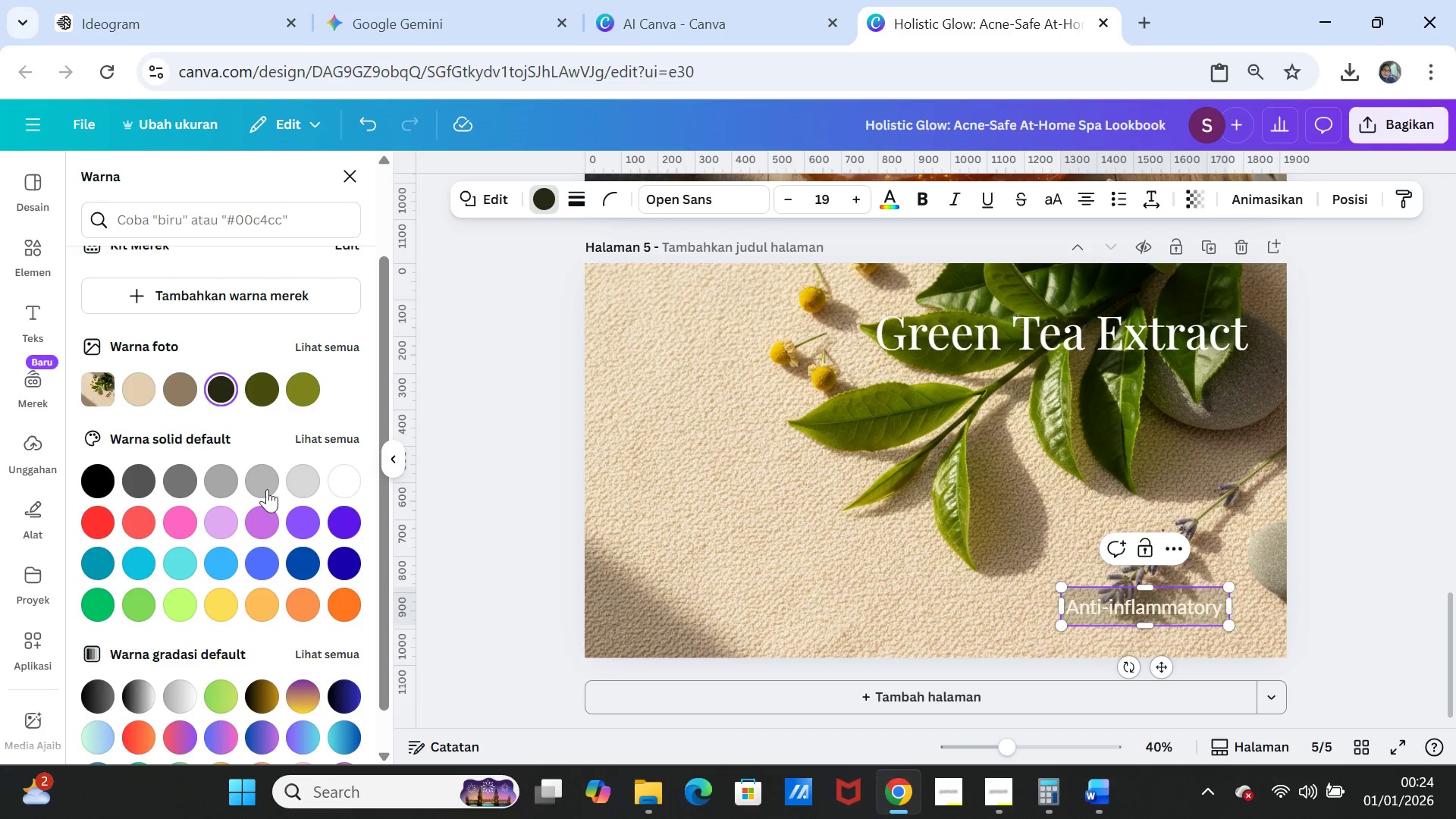 
left_click([181, 479])
 